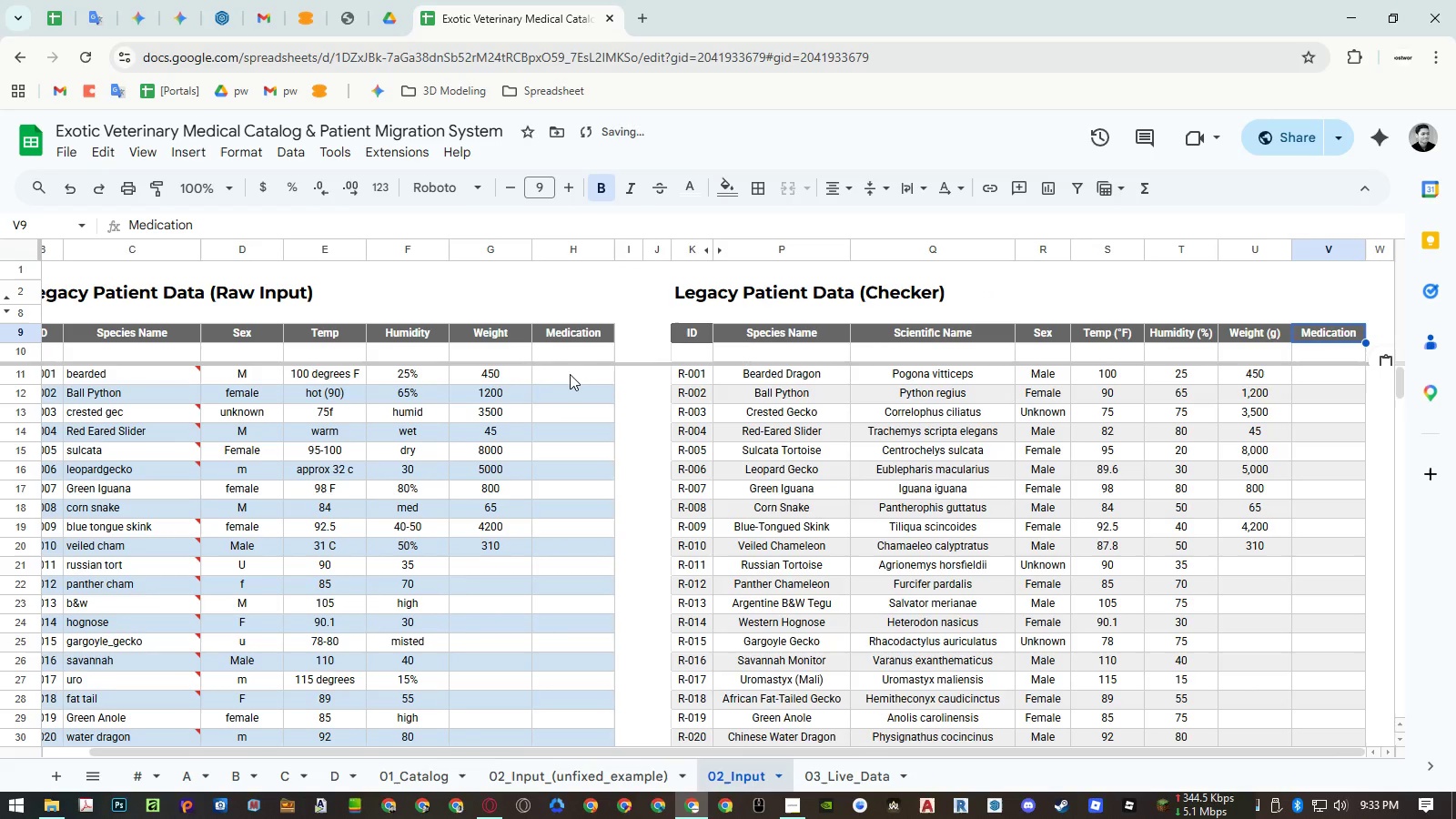 
left_click([570, 374])
 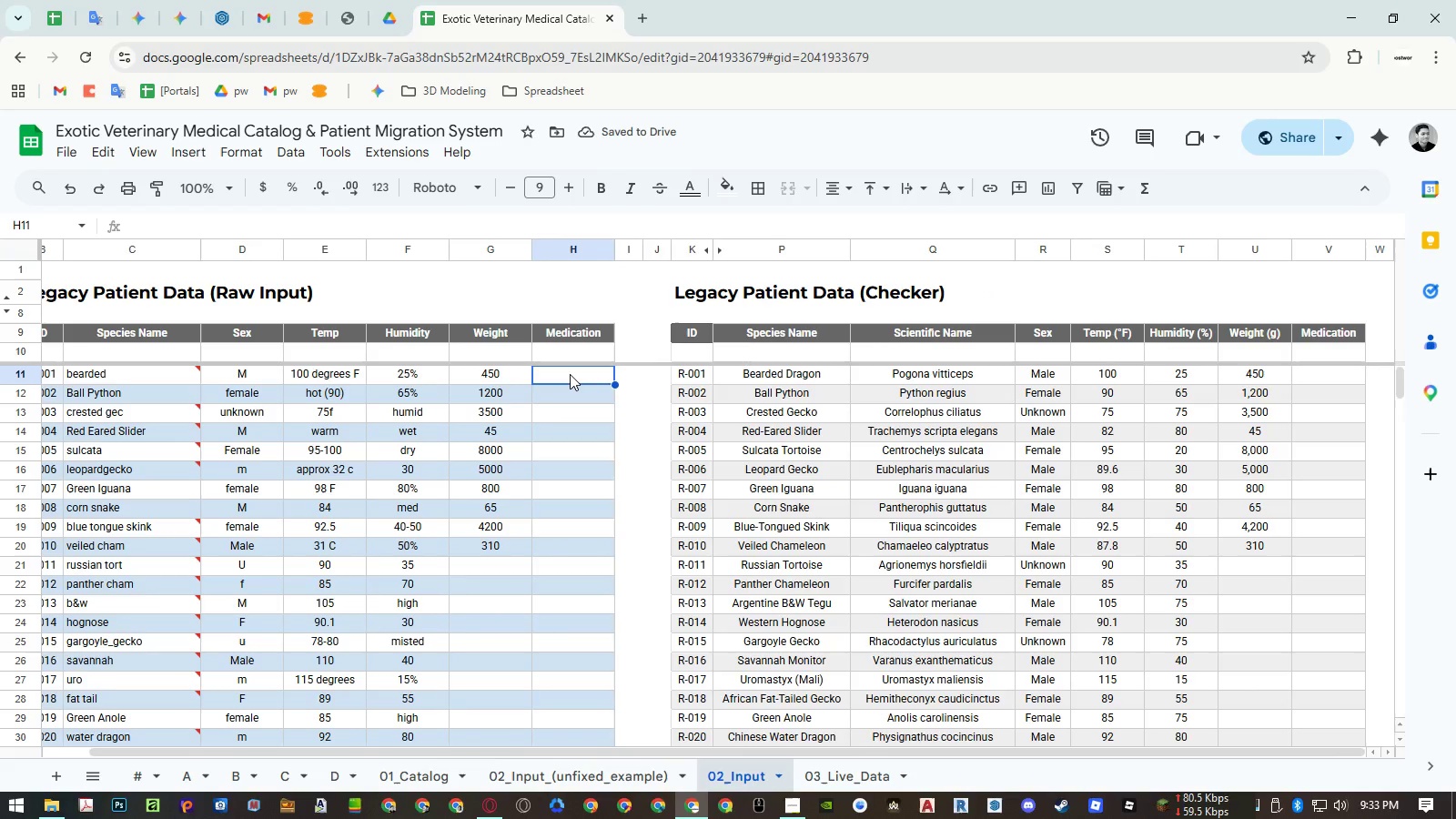 
hold_key(key=ShiftLeft, duration=0.55)
 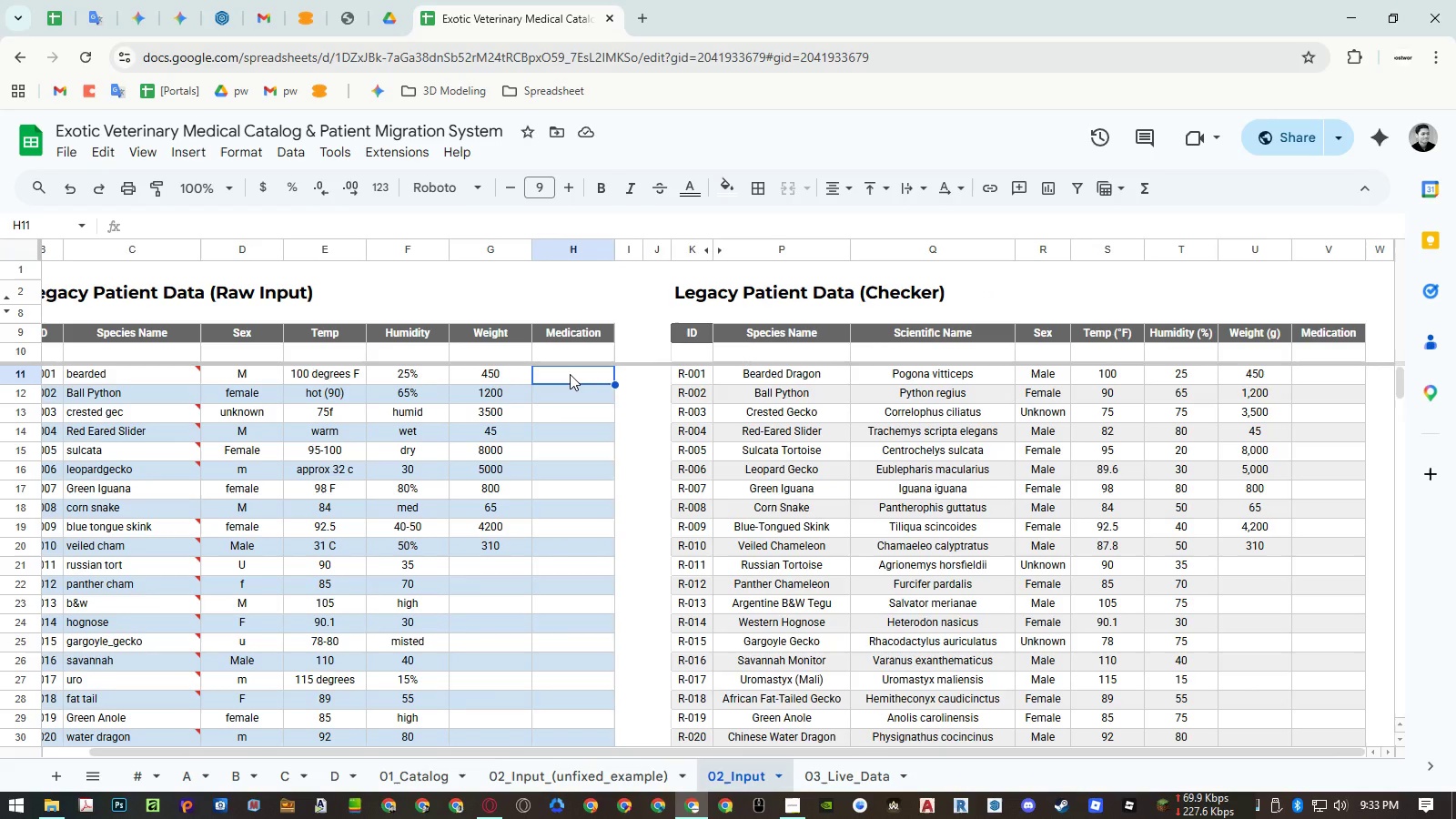 
key(Control+Shift+ArrowDown)
 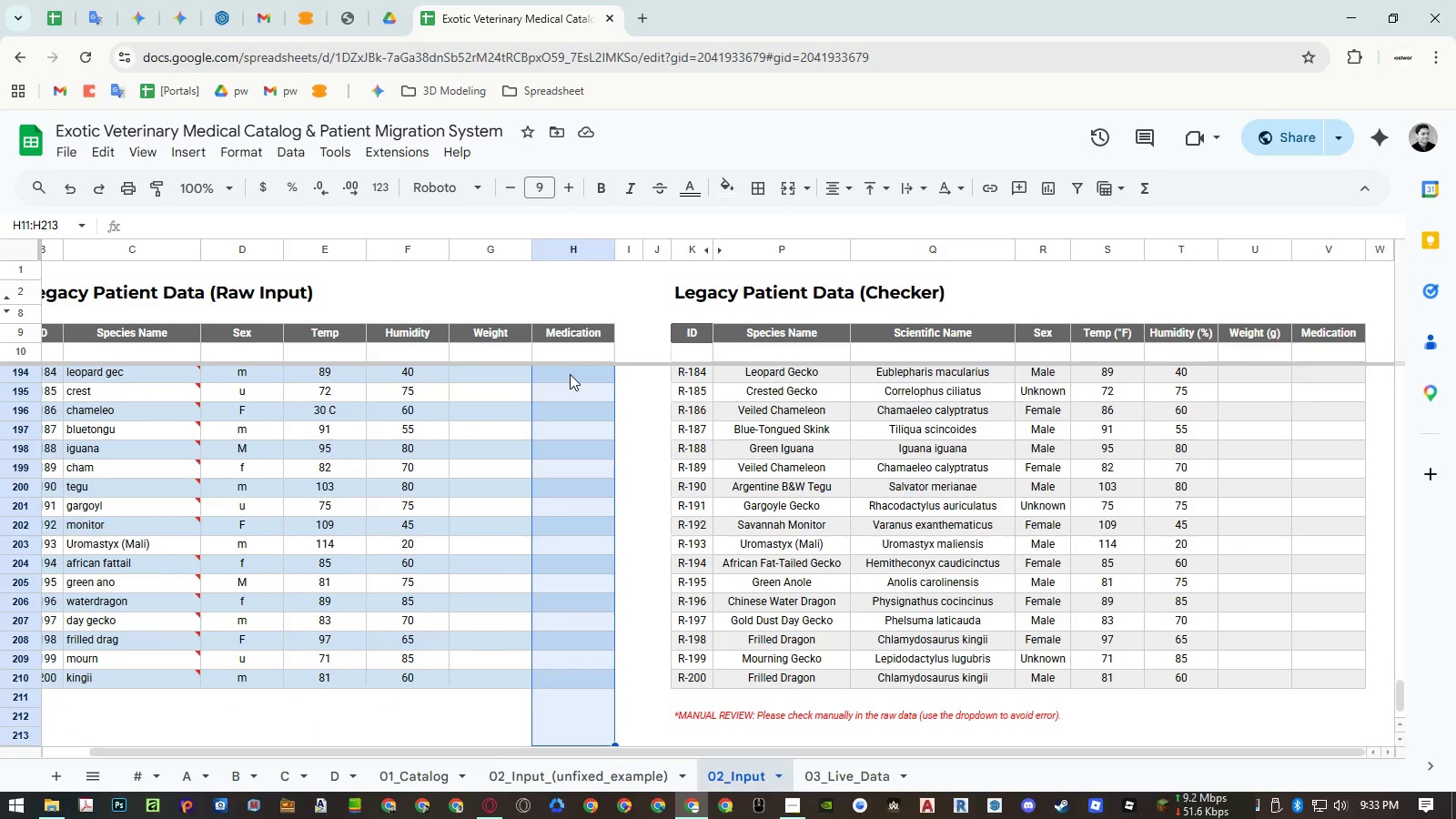 
key(Shift+ArrowUp)
 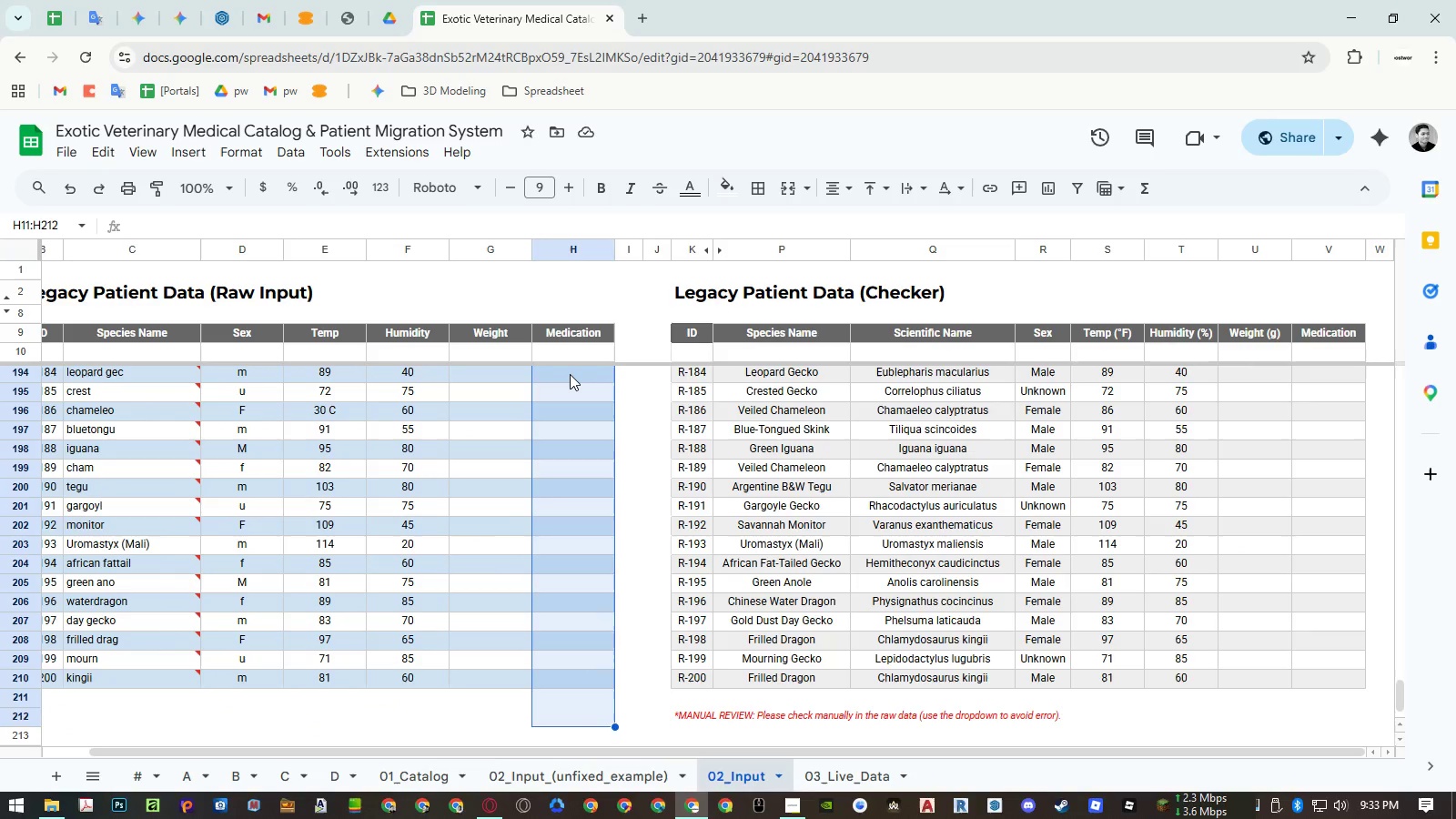 
key(Shift+ArrowUp)
 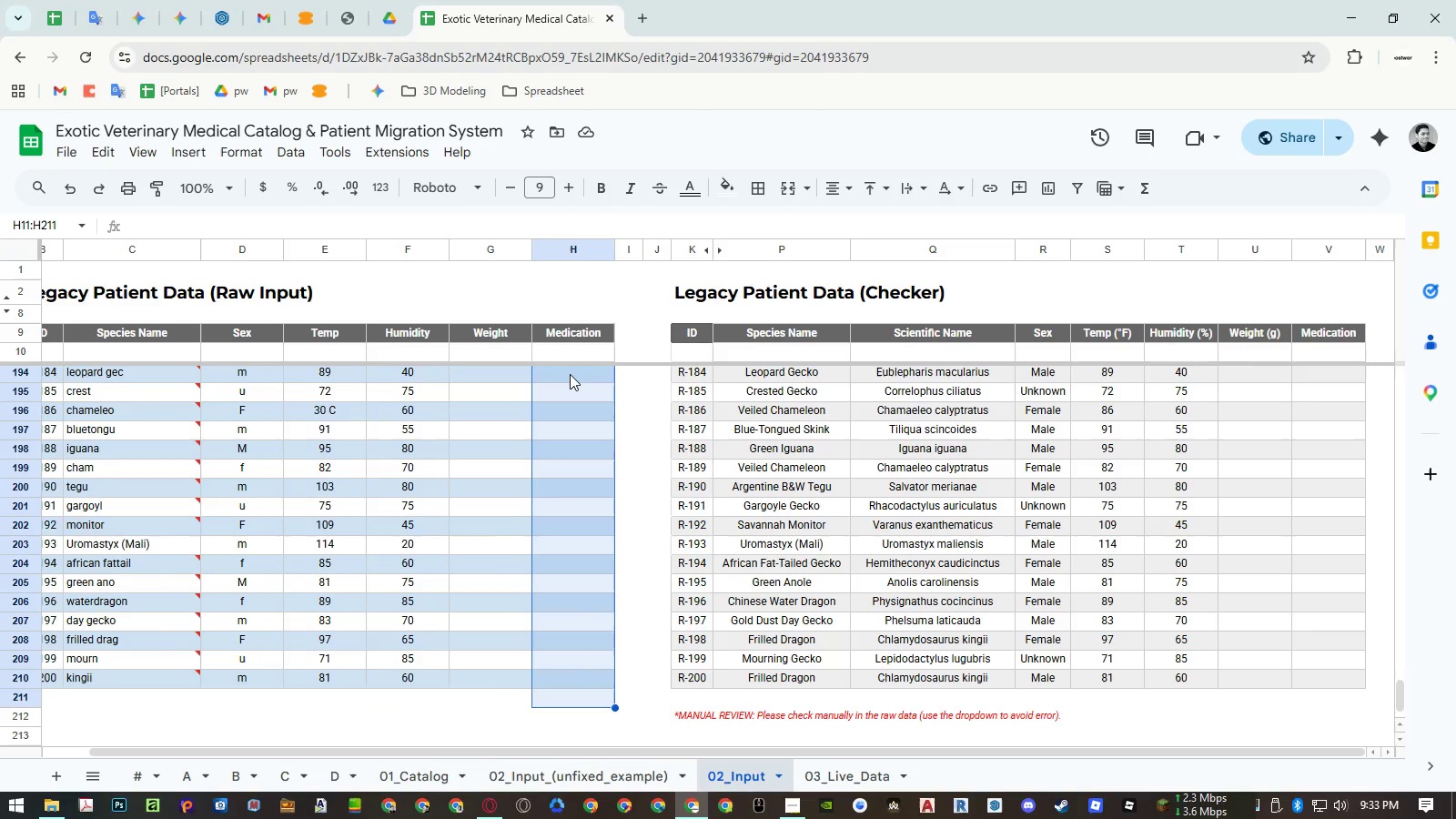 
key(Shift+ArrowUp)
 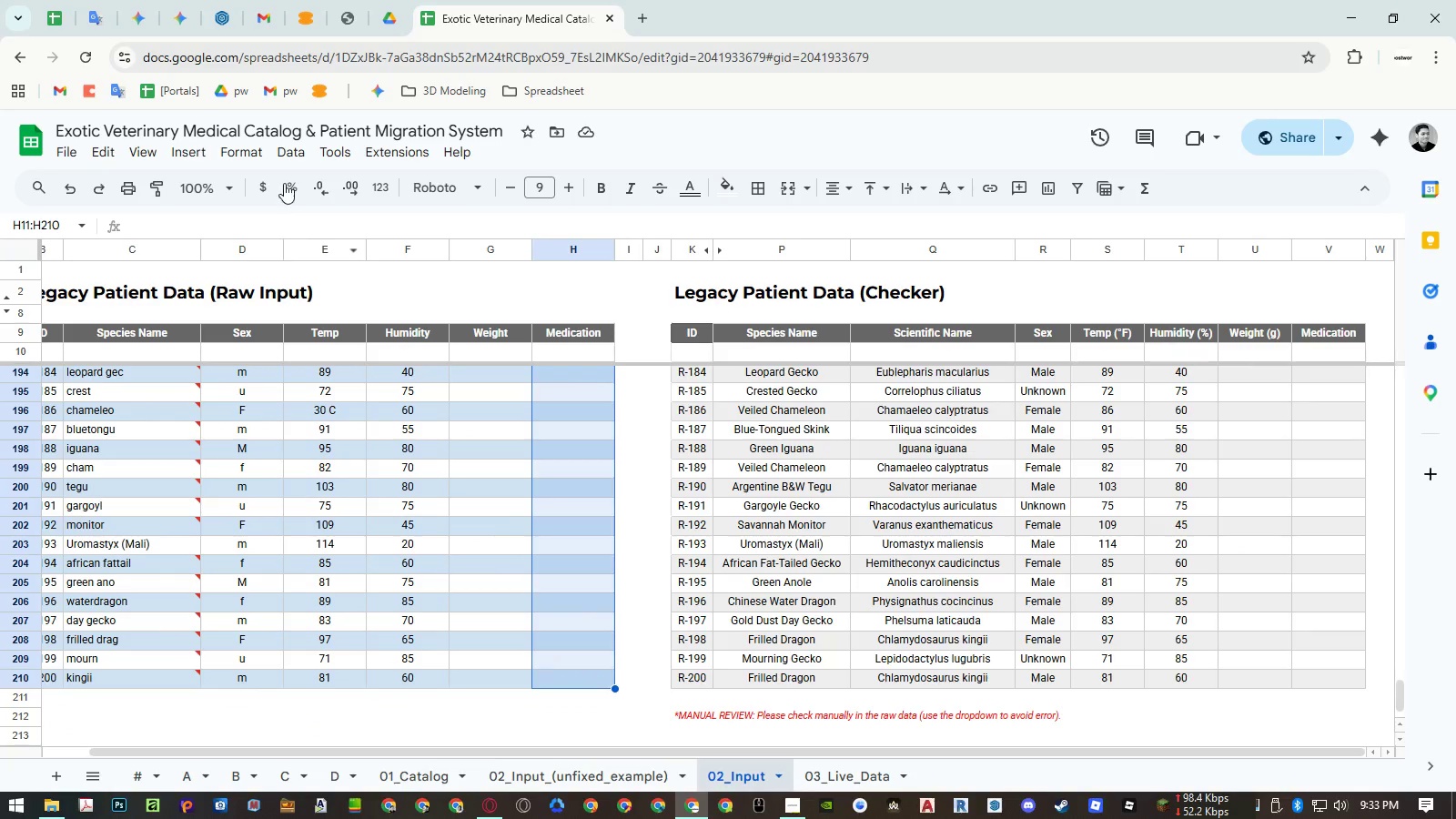 
left_click([287, 153])
 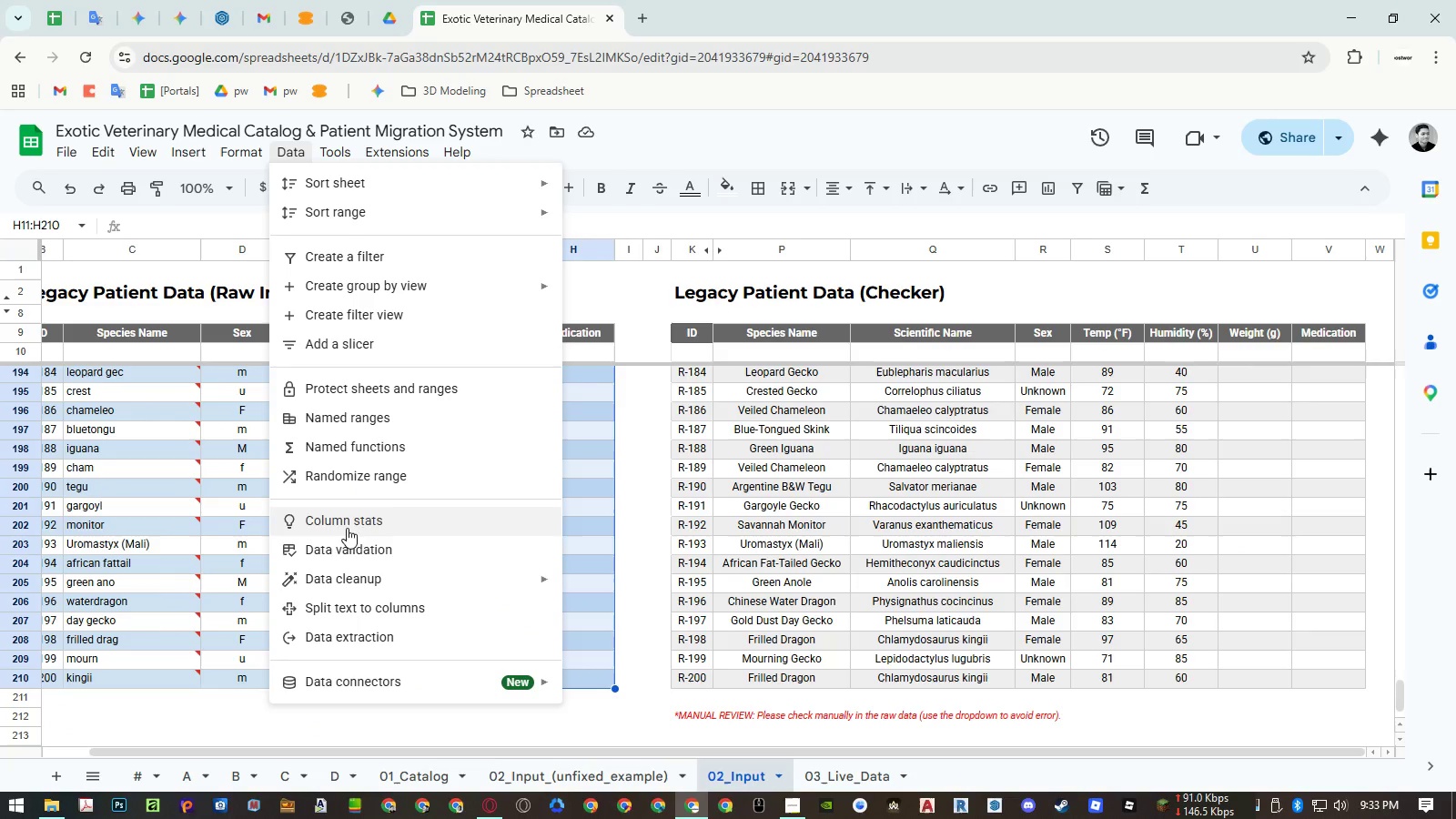 
left_click([349, 545])
 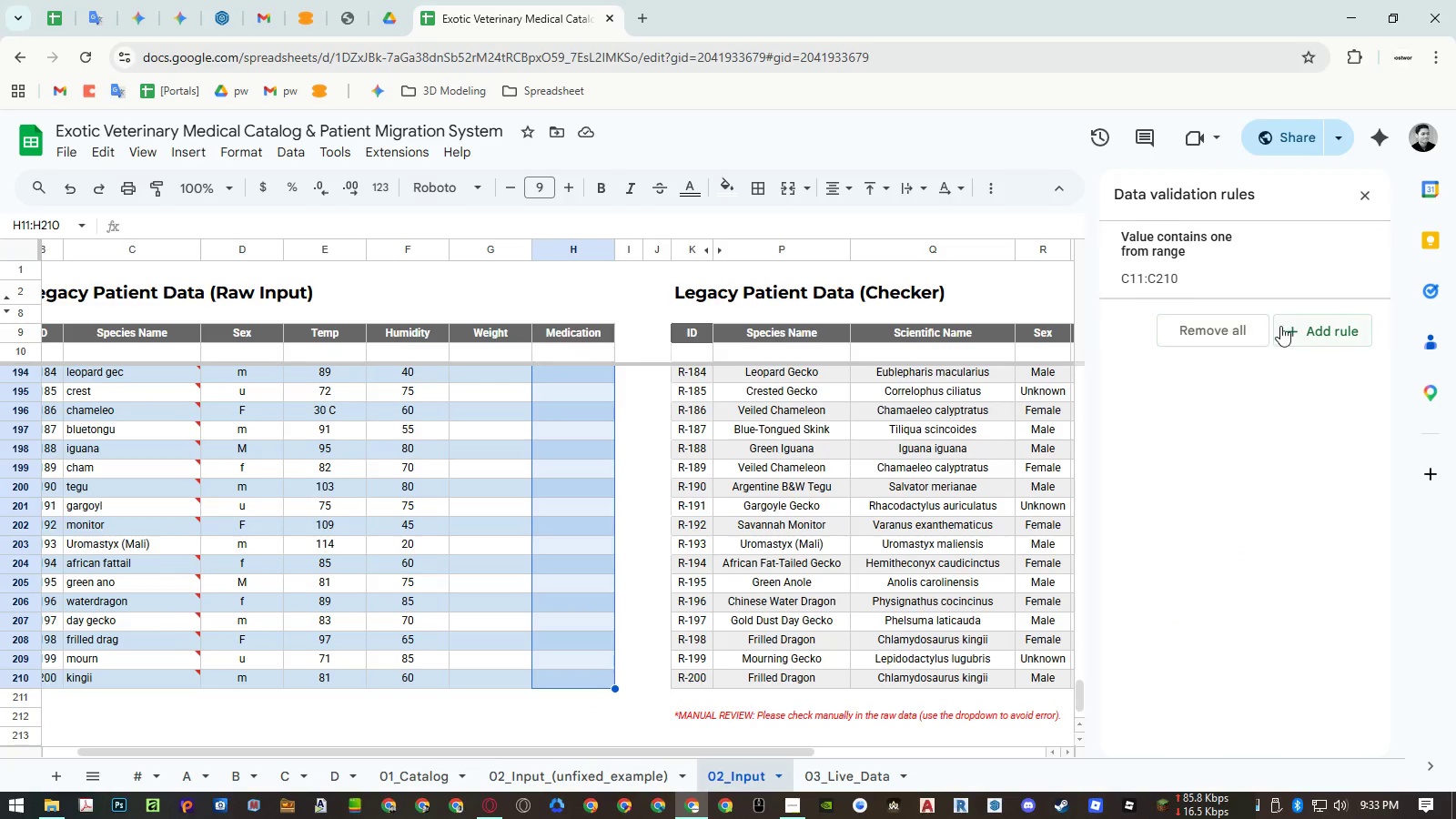 
left_click([1300, 324])
 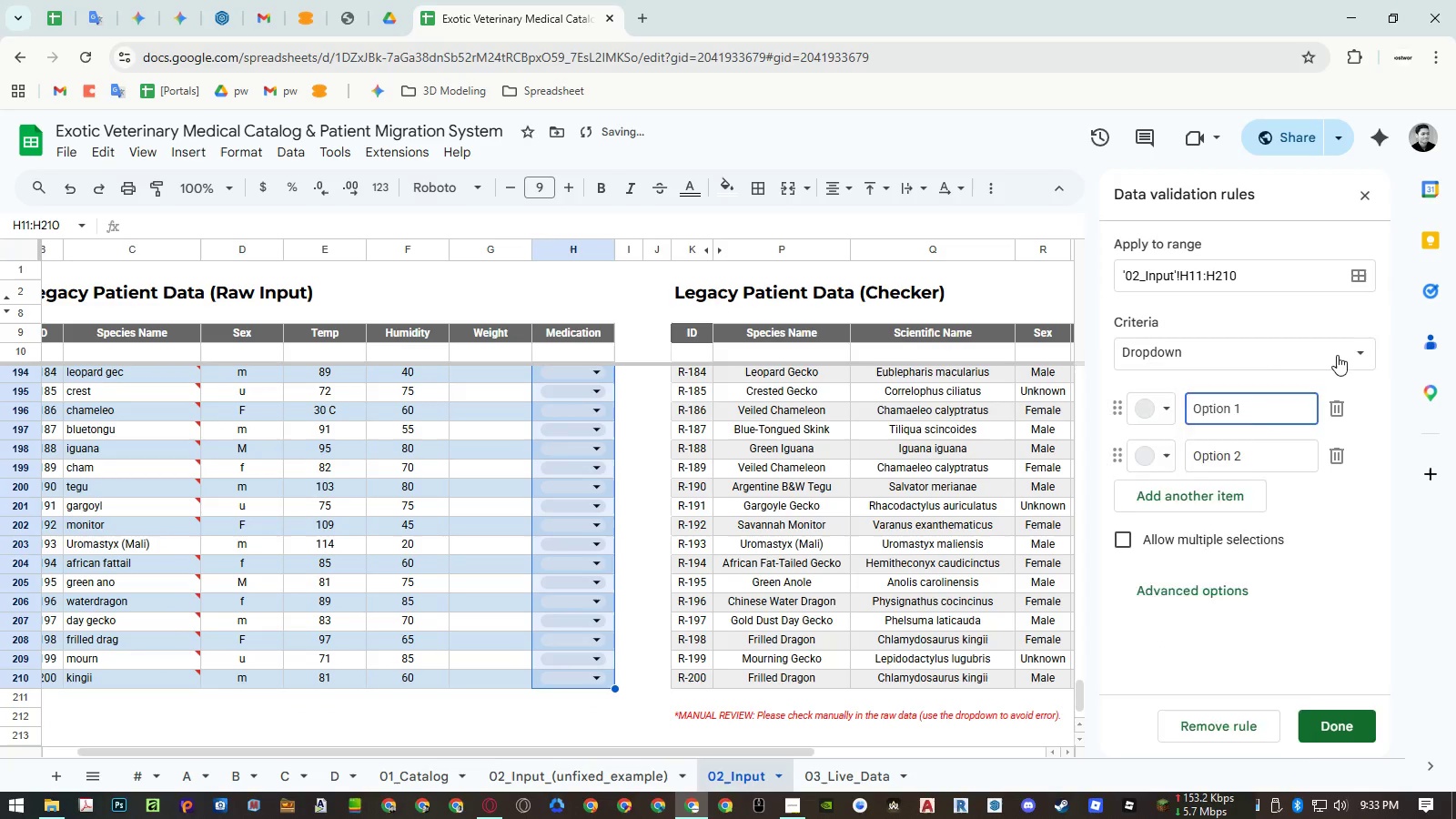 
double_click([1274, 386])
 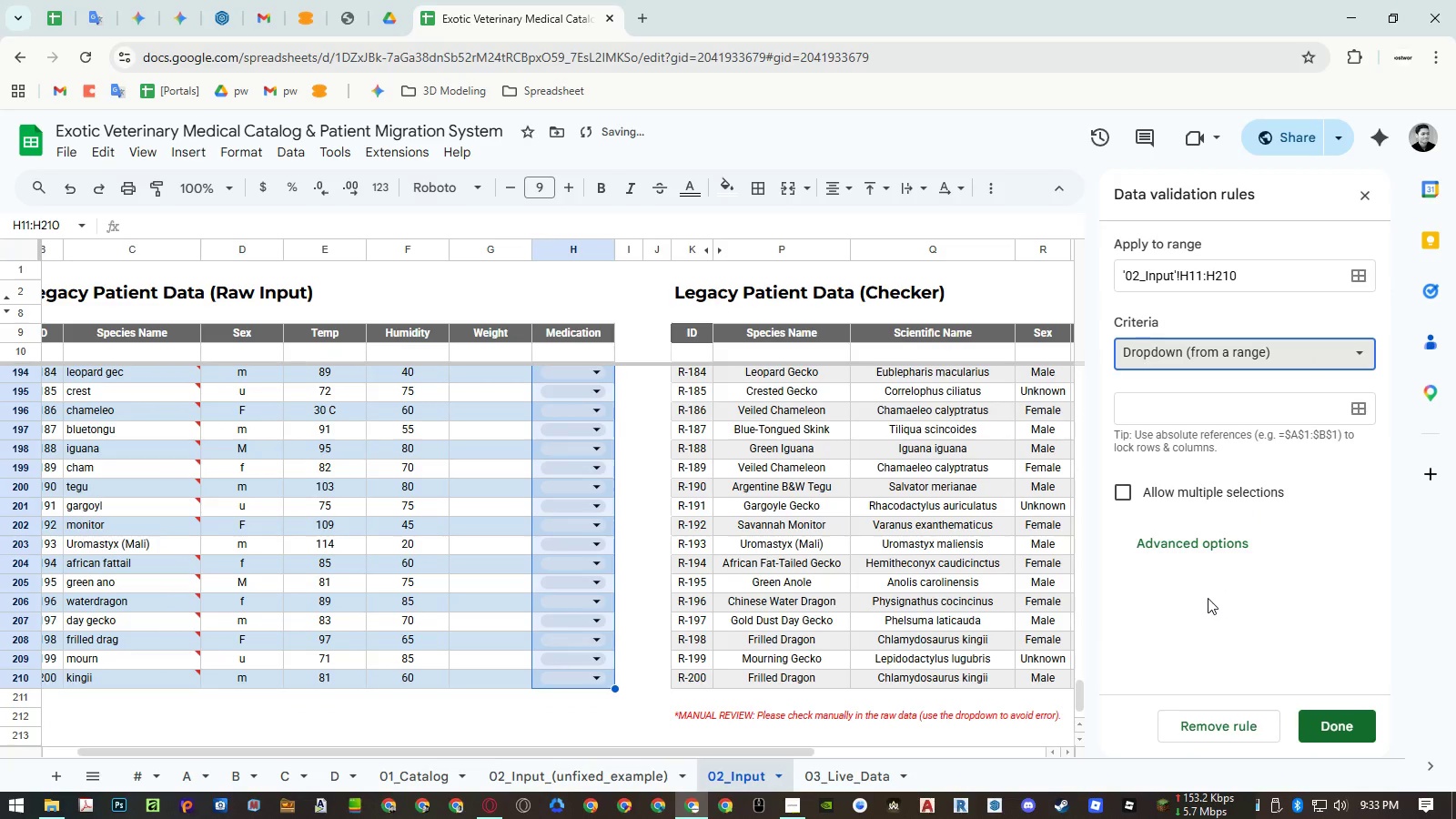 
left_click([1198, 555])
 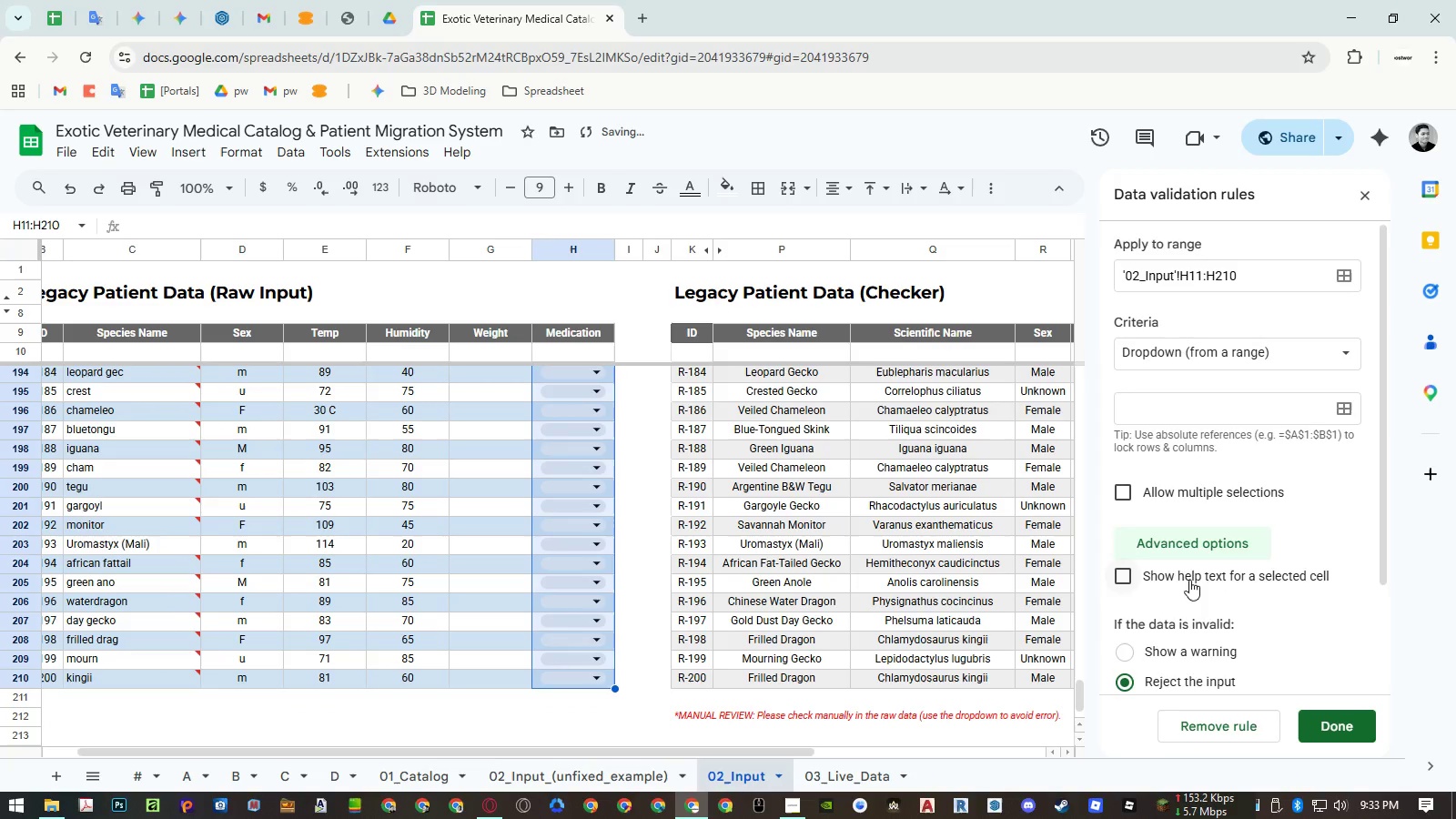 
scroll: coordinate [1189, 588], scroll_direction: down, amount: 5.0
 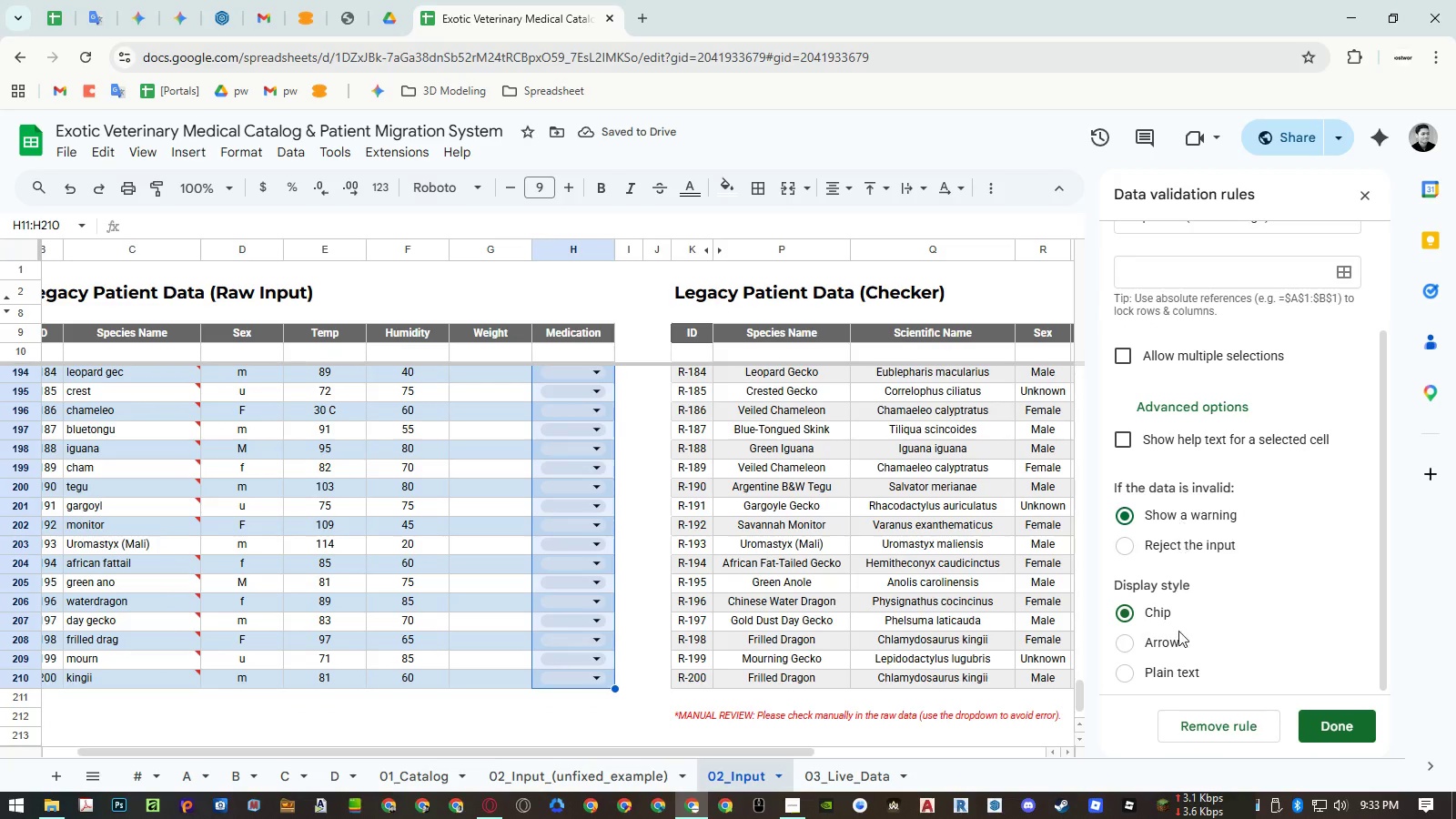 
double_click([1178, 663])
 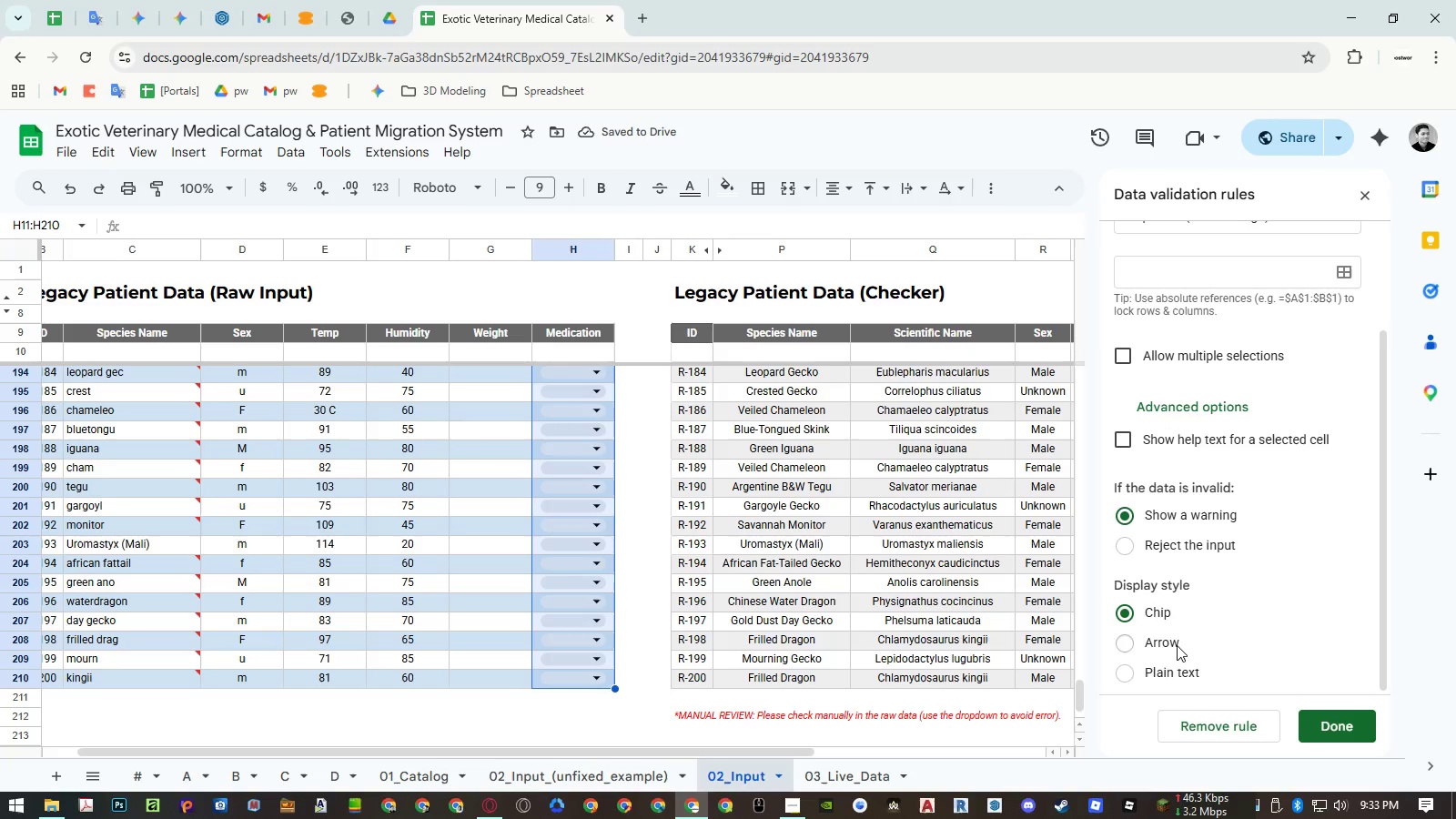 
left_click([1169, 664])
 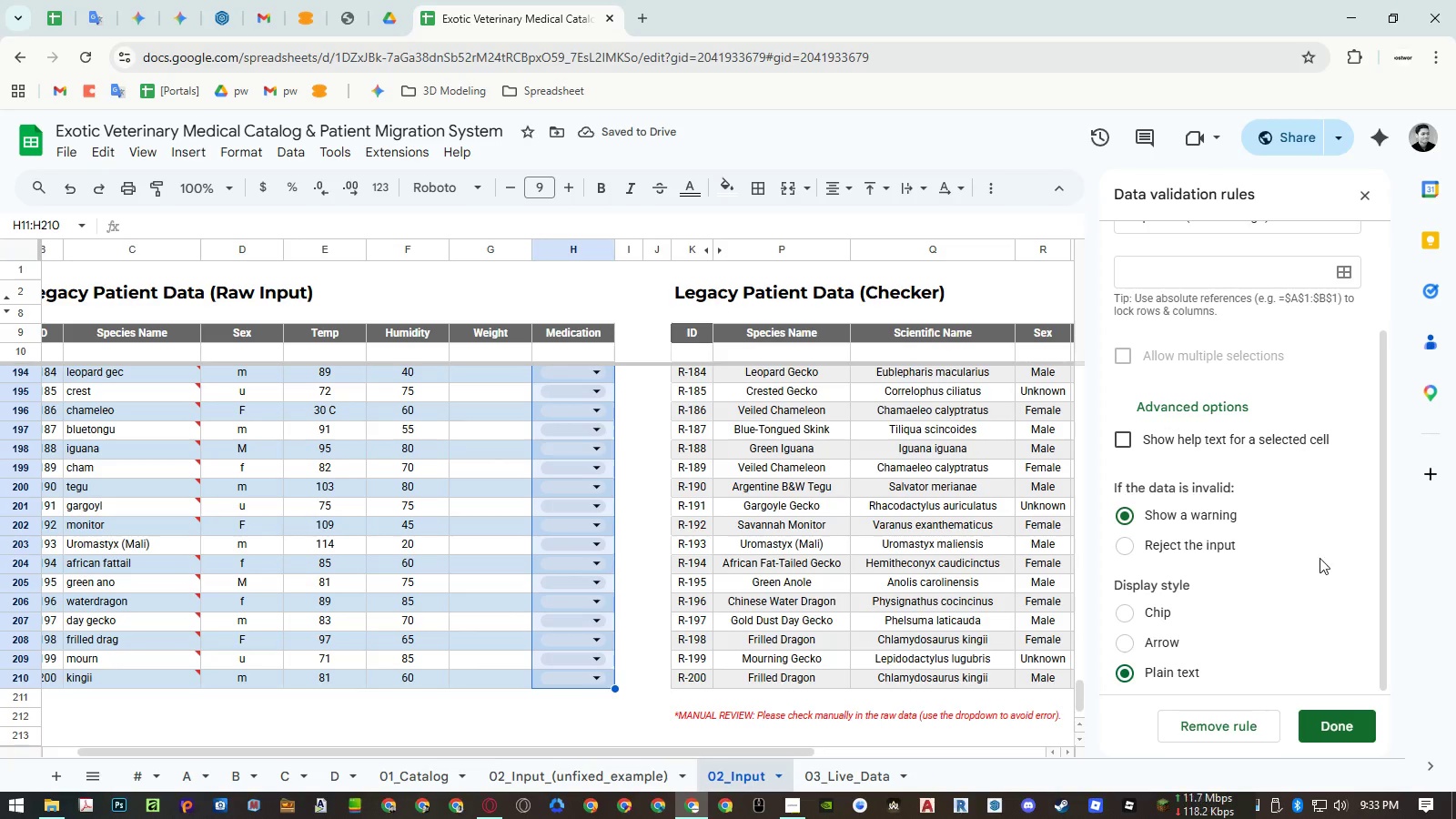 
scroll: coordinate [1317, 541], scroll_direction: up, amount: 7.0
 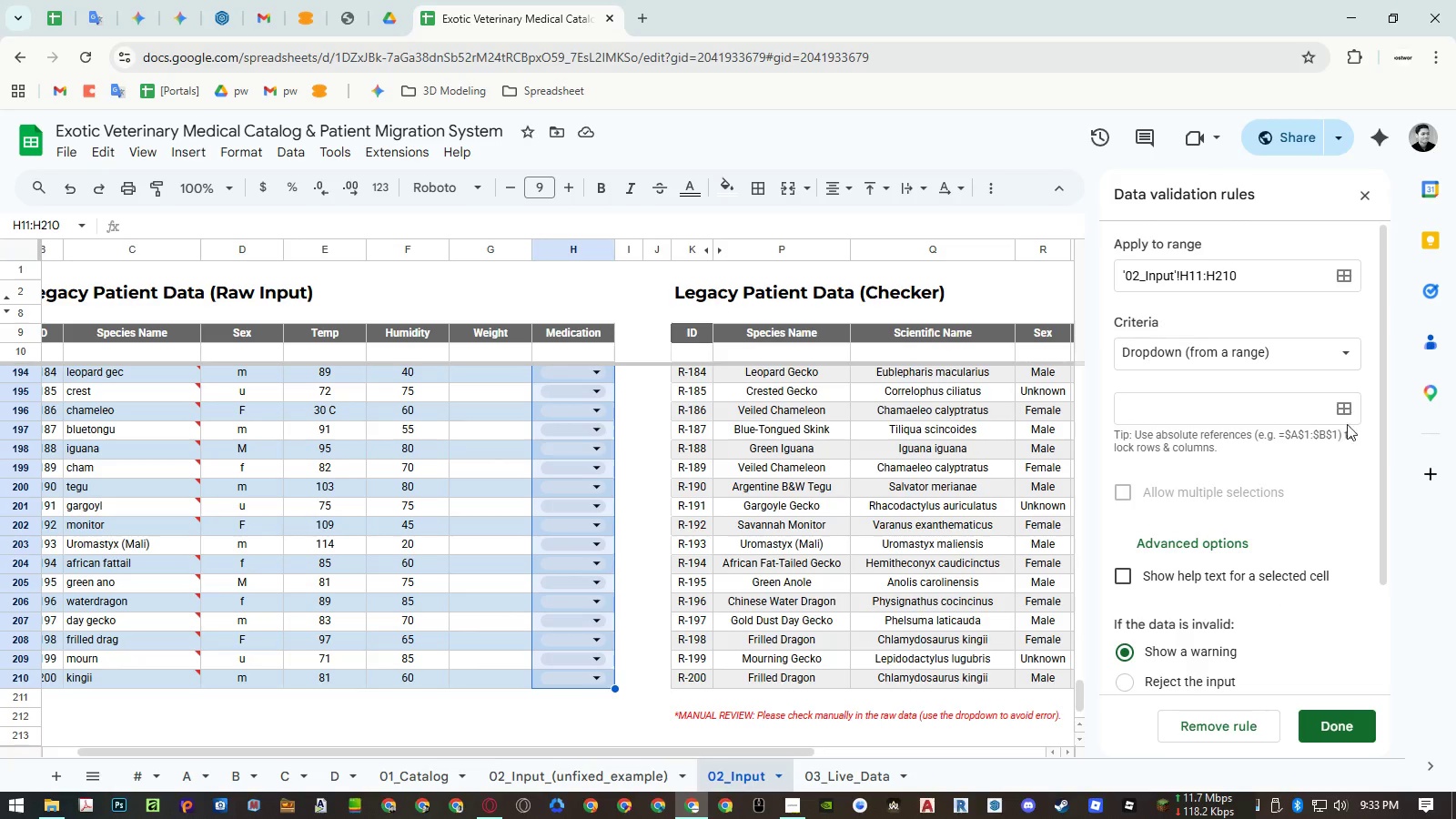 
left_click([1347, 409])
 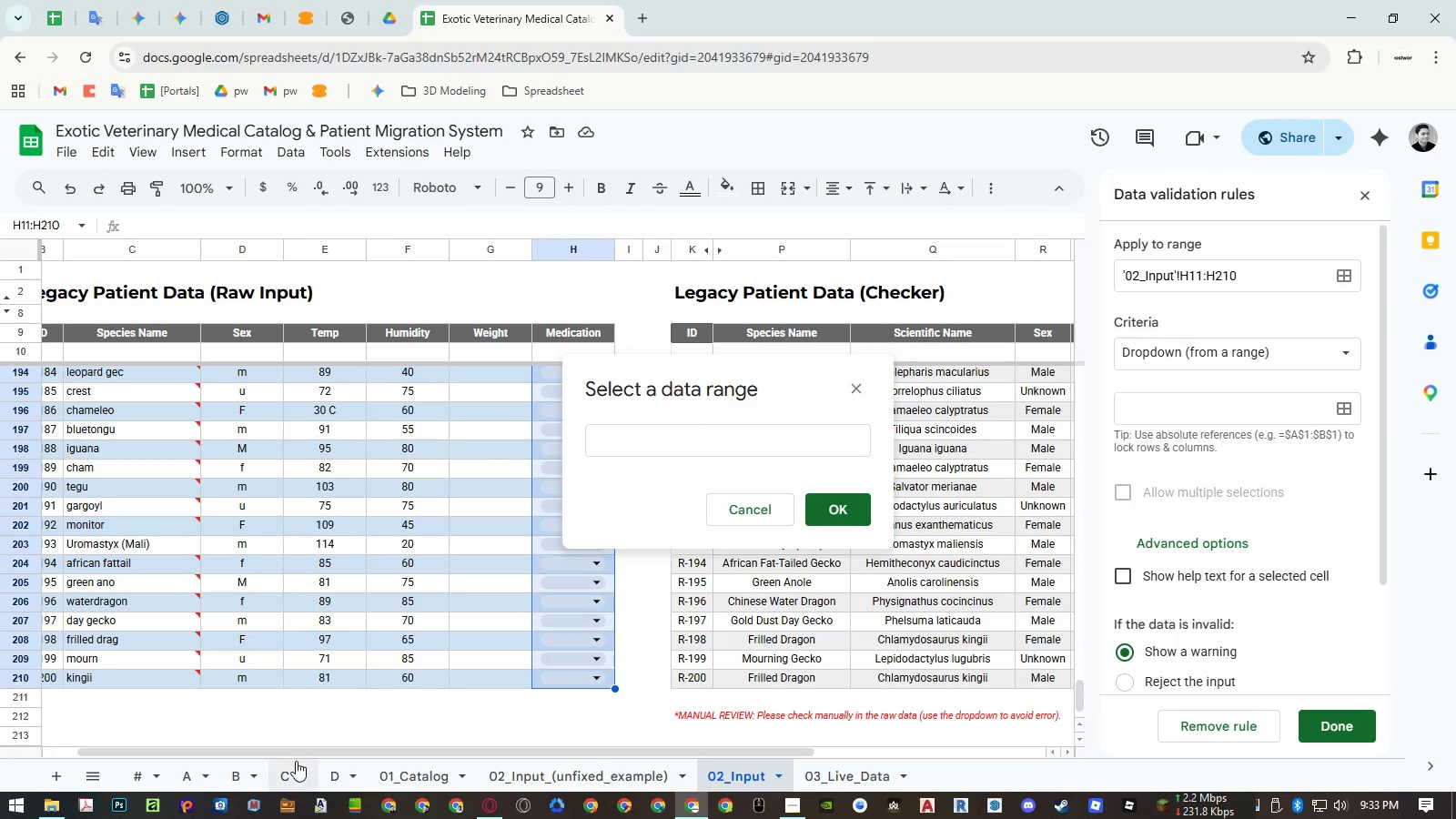 
left_click([290, 764])
 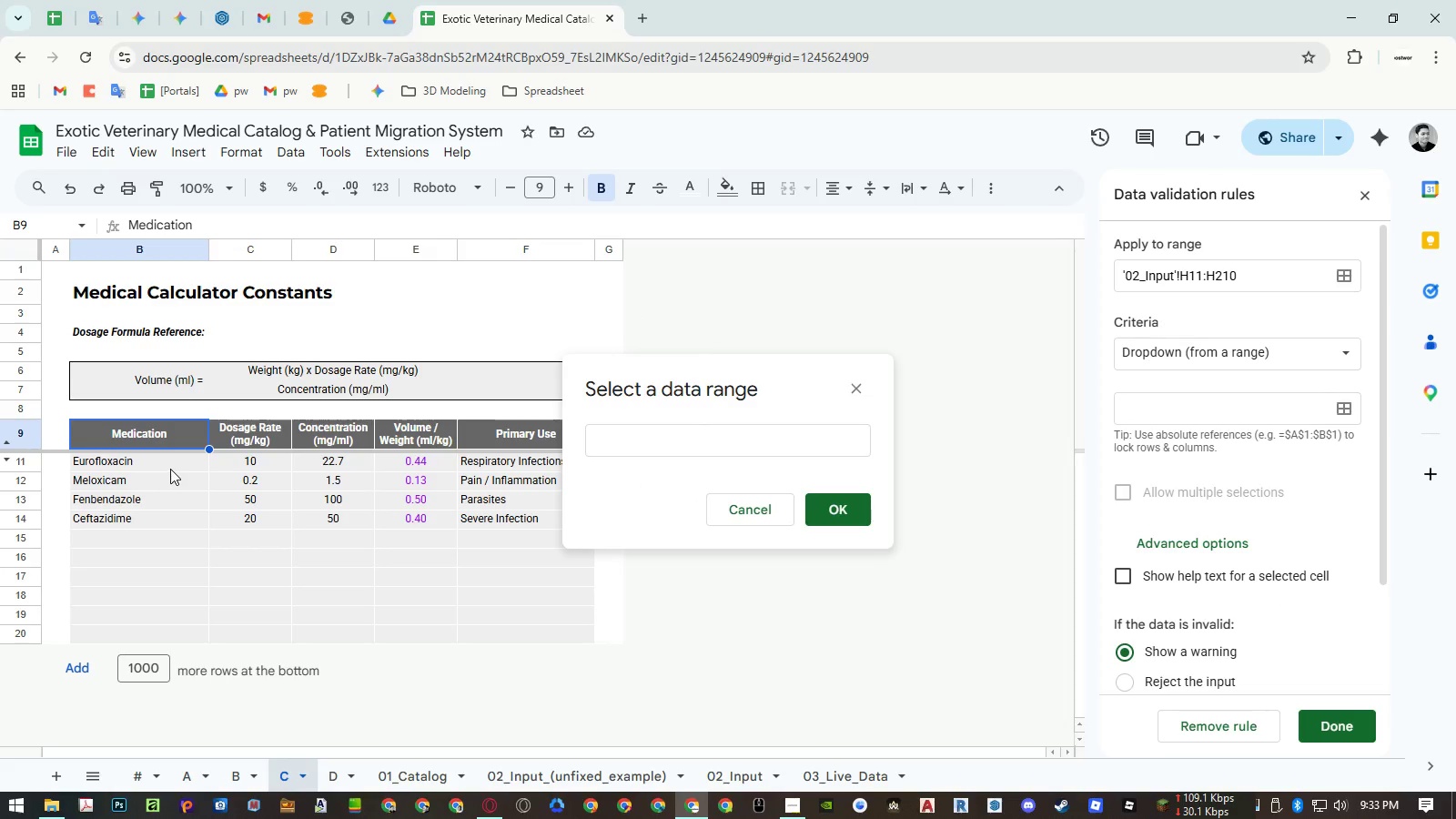 
left_click_drag(start_coordinate=[165, 464], to_coordinate=[153, 668])
 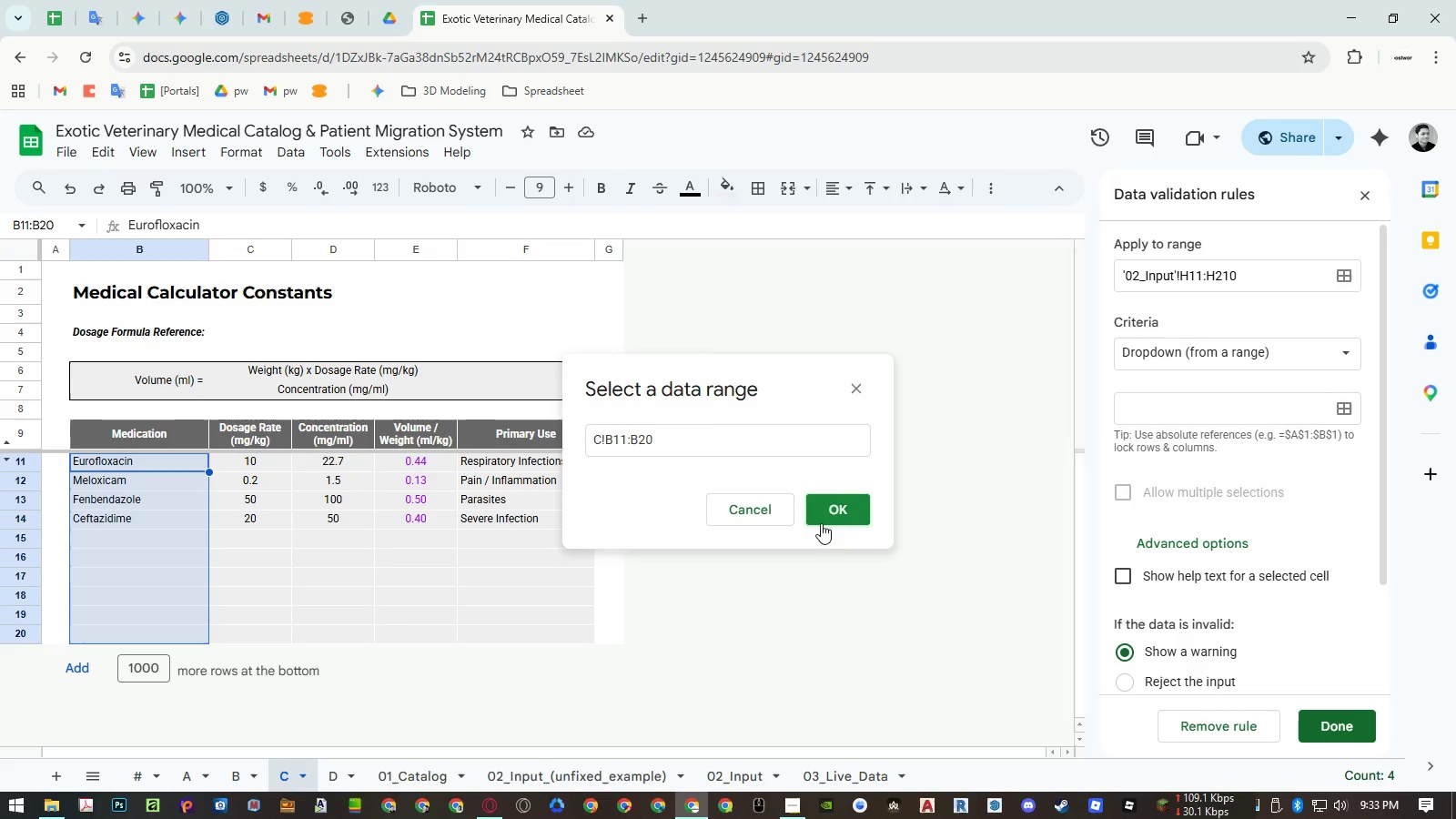 
left_click([829, 506])
 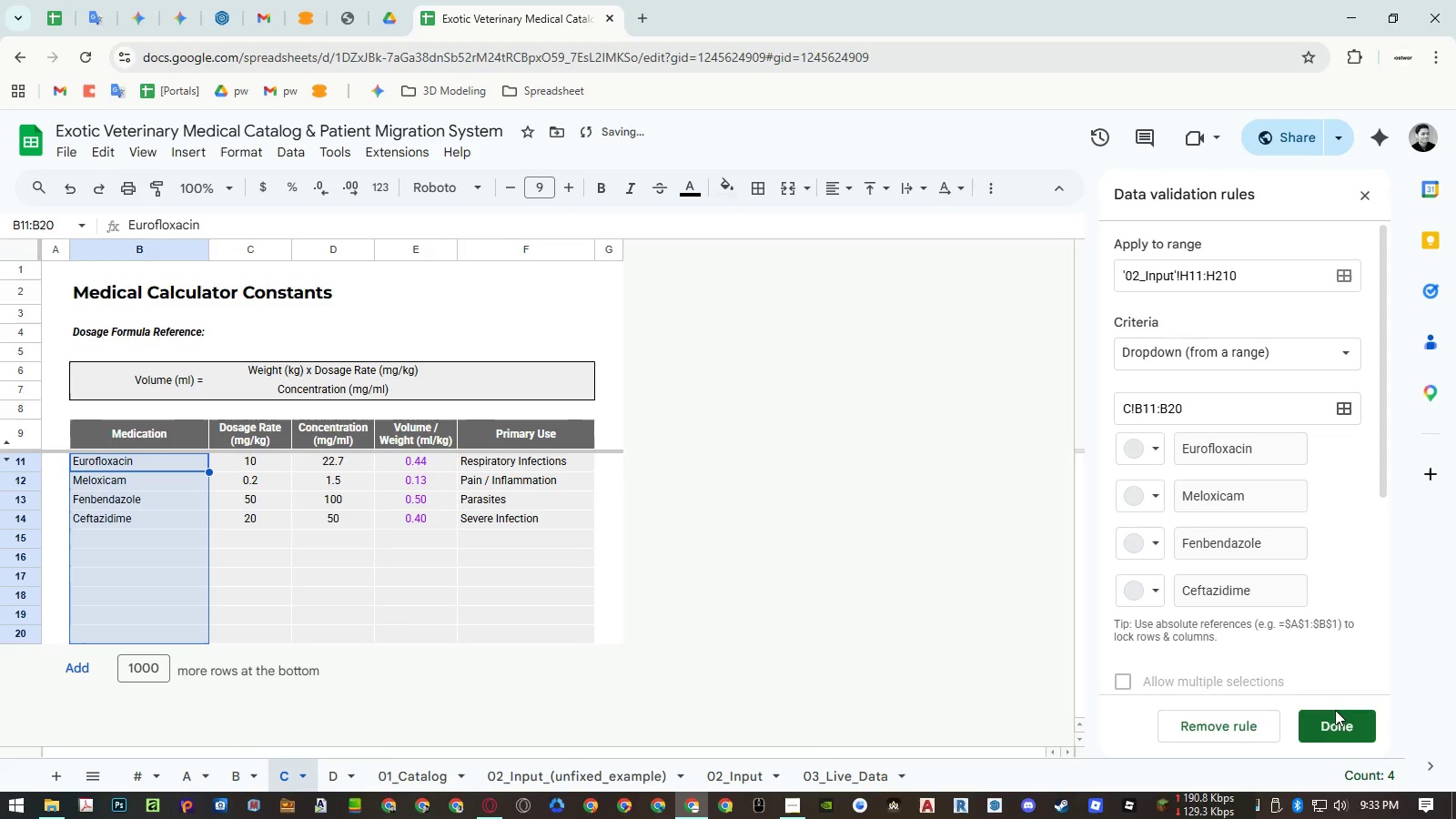 
left_click([1339, 718])
 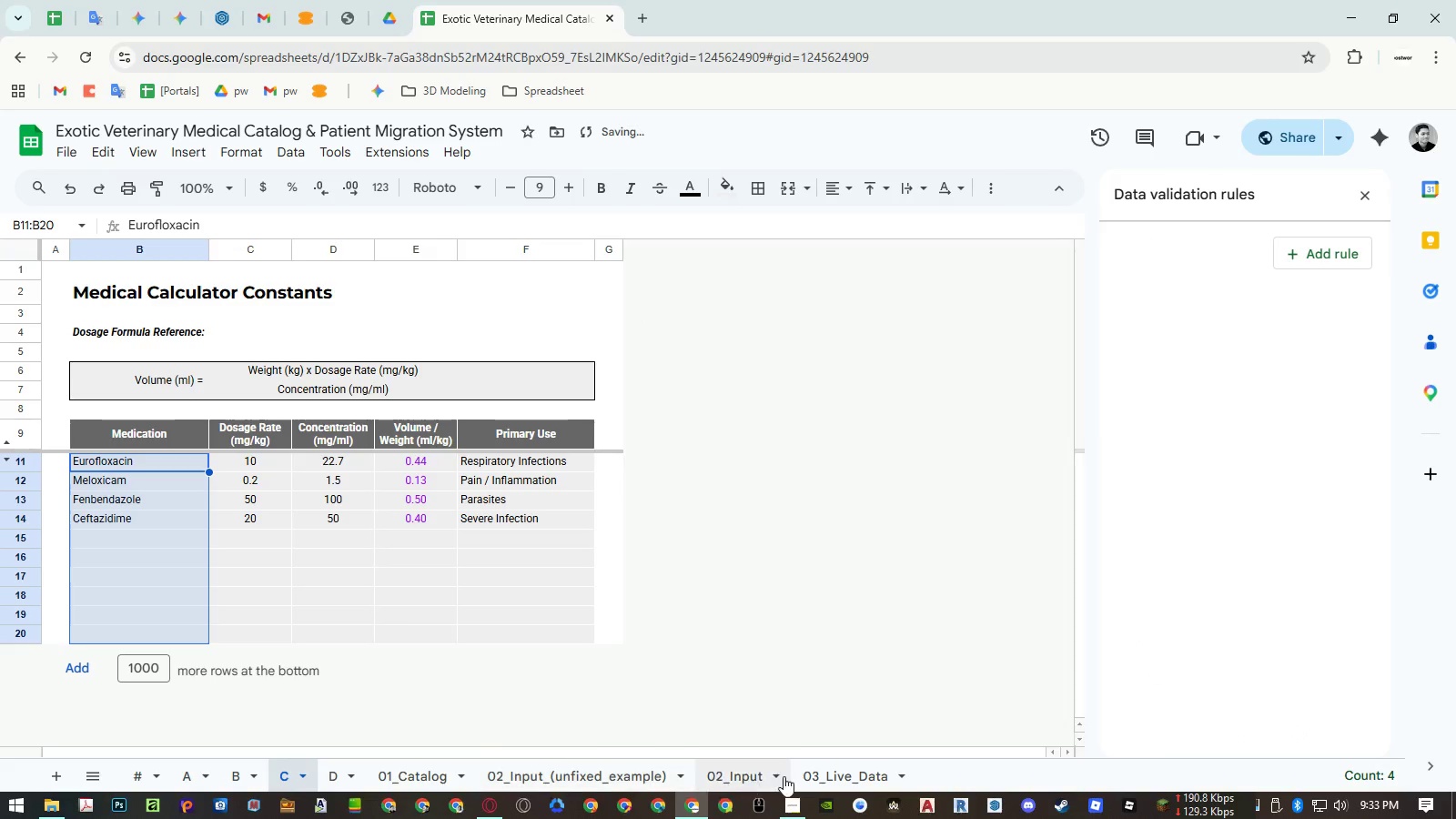 
left_click([786, 776])
 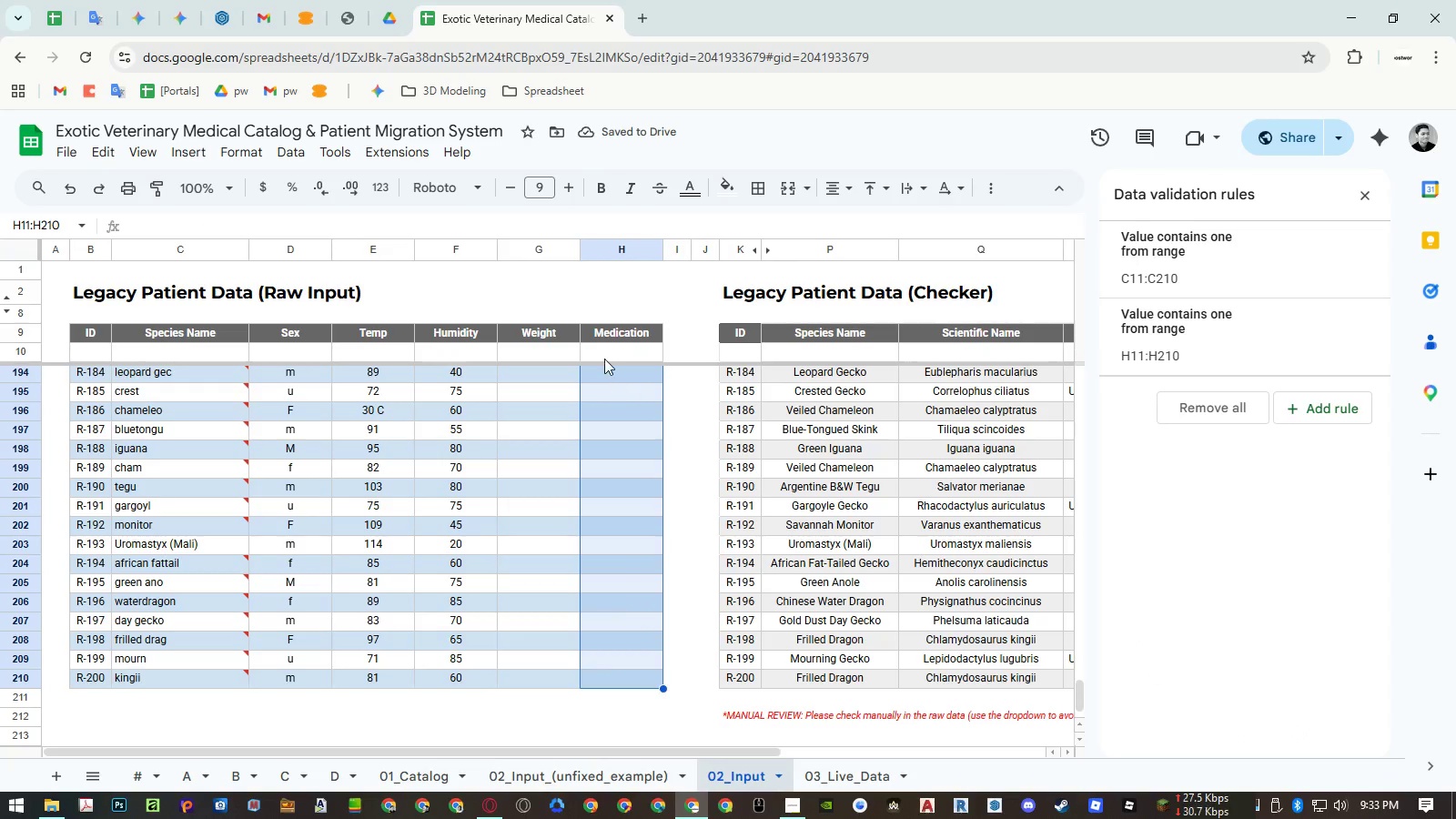 
left_click([604, 358])
 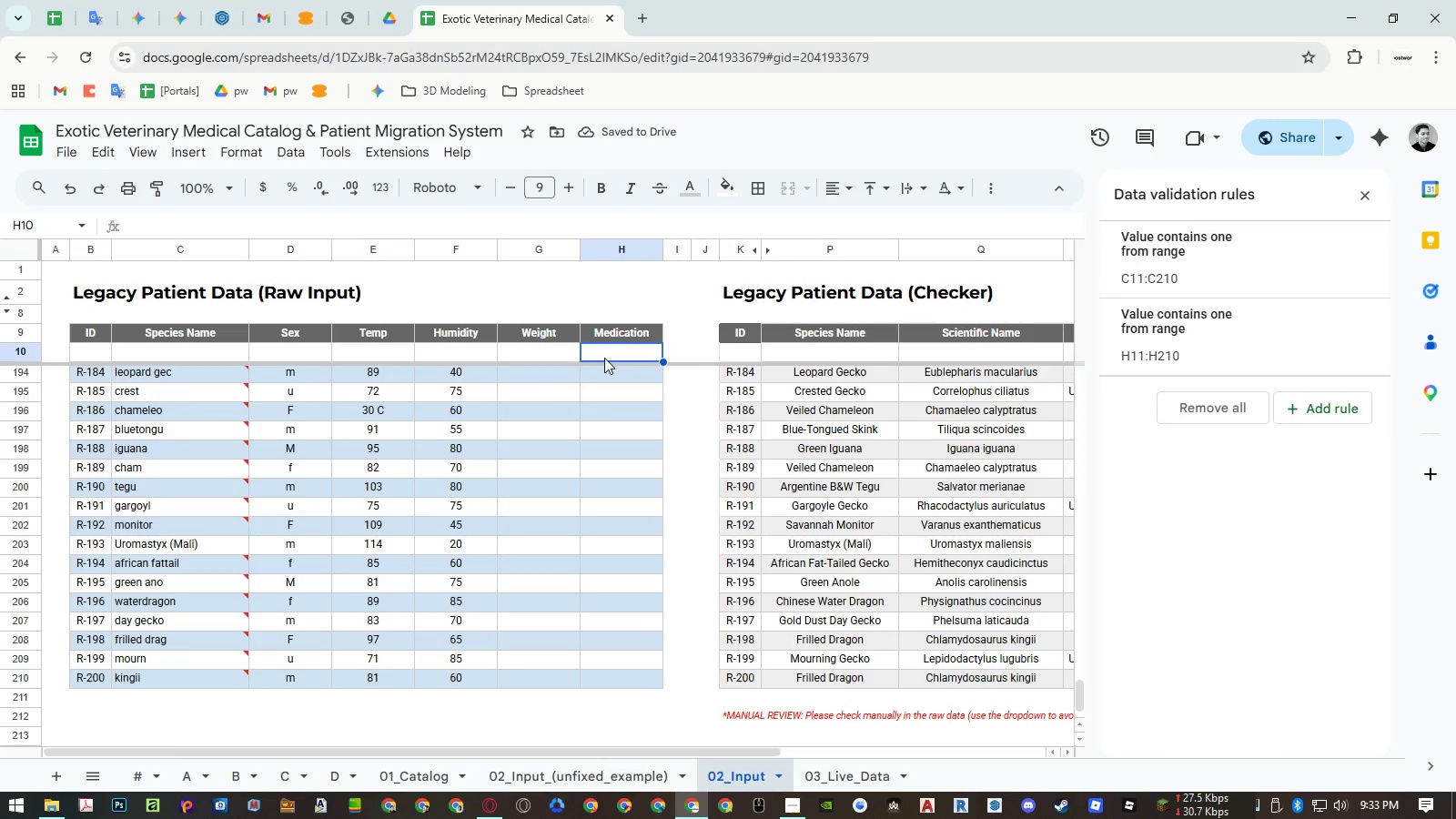 
key(ArrowDown)
 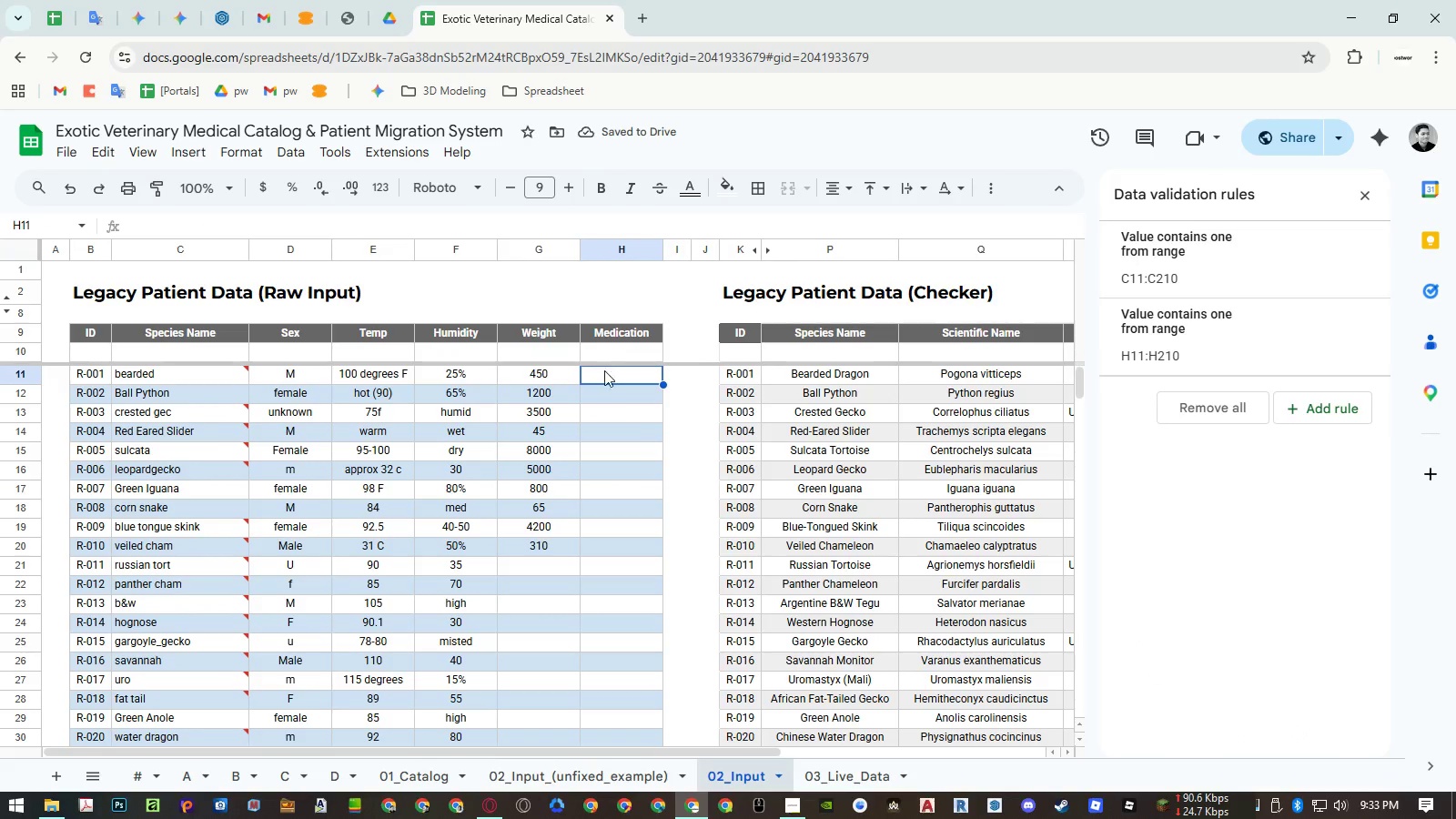 
double_click([606, 375])
 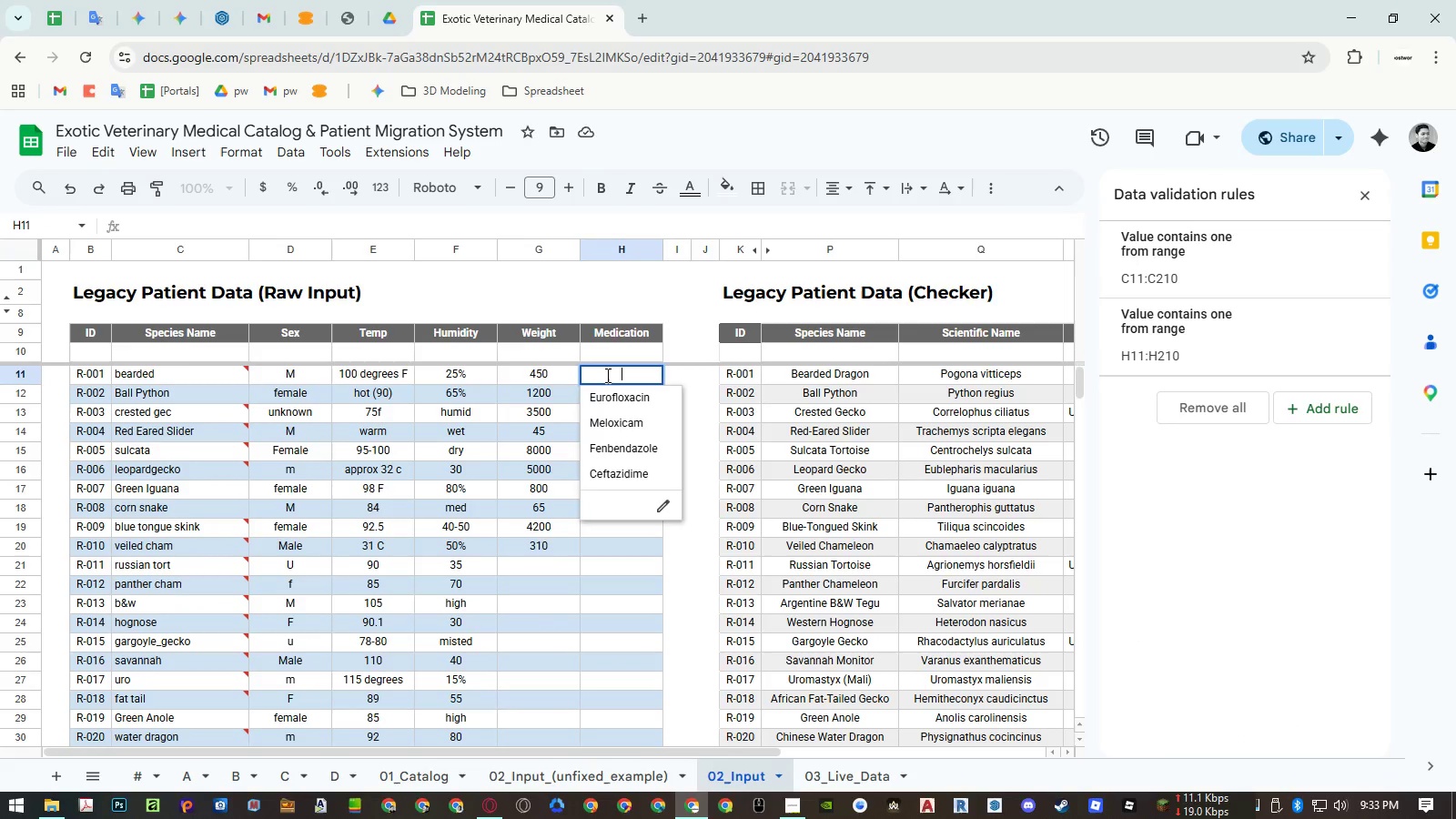 
key(Escape)
type(enro)
 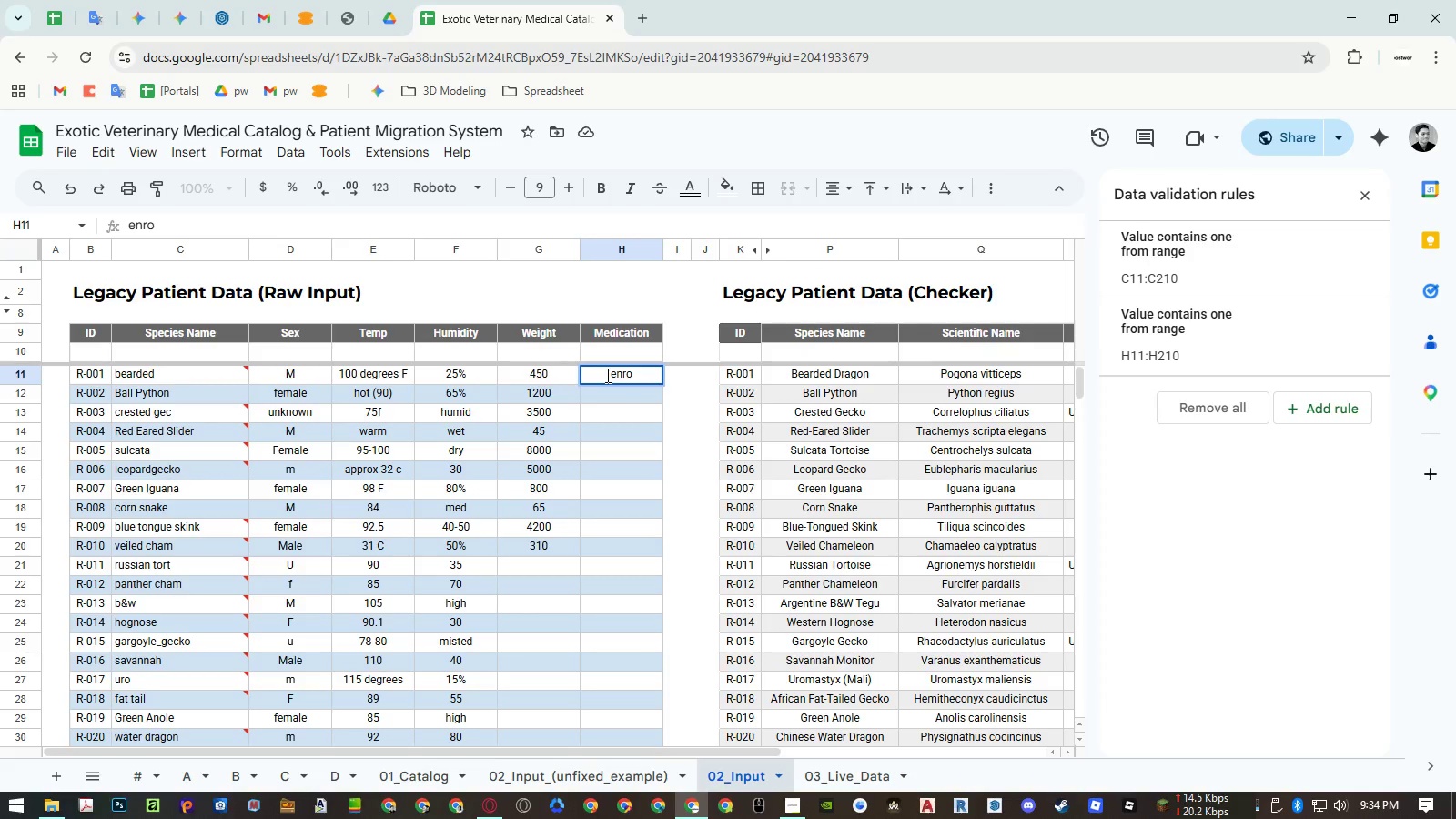 
key(Escape)
 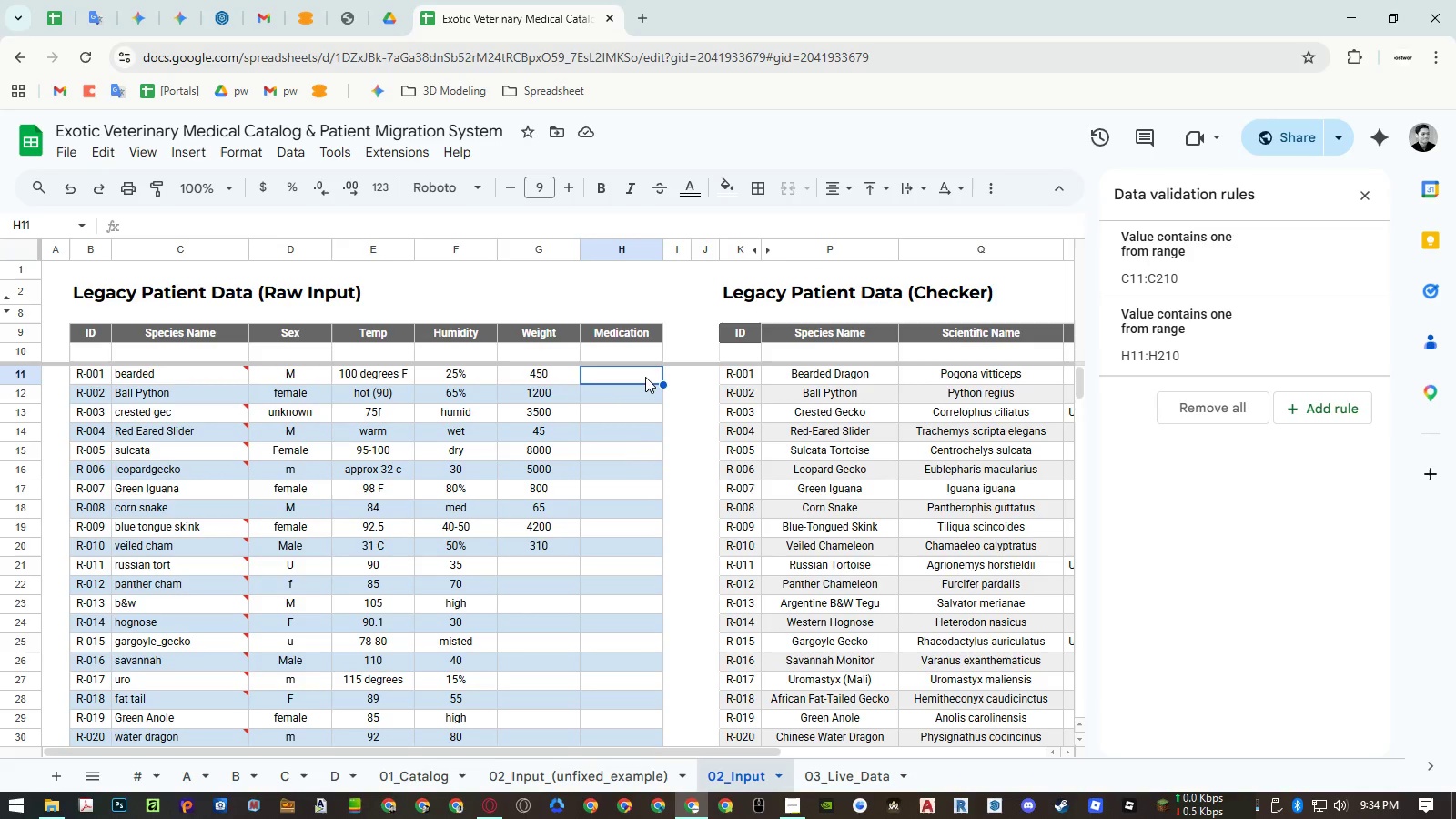 
double_click([645, 377])
 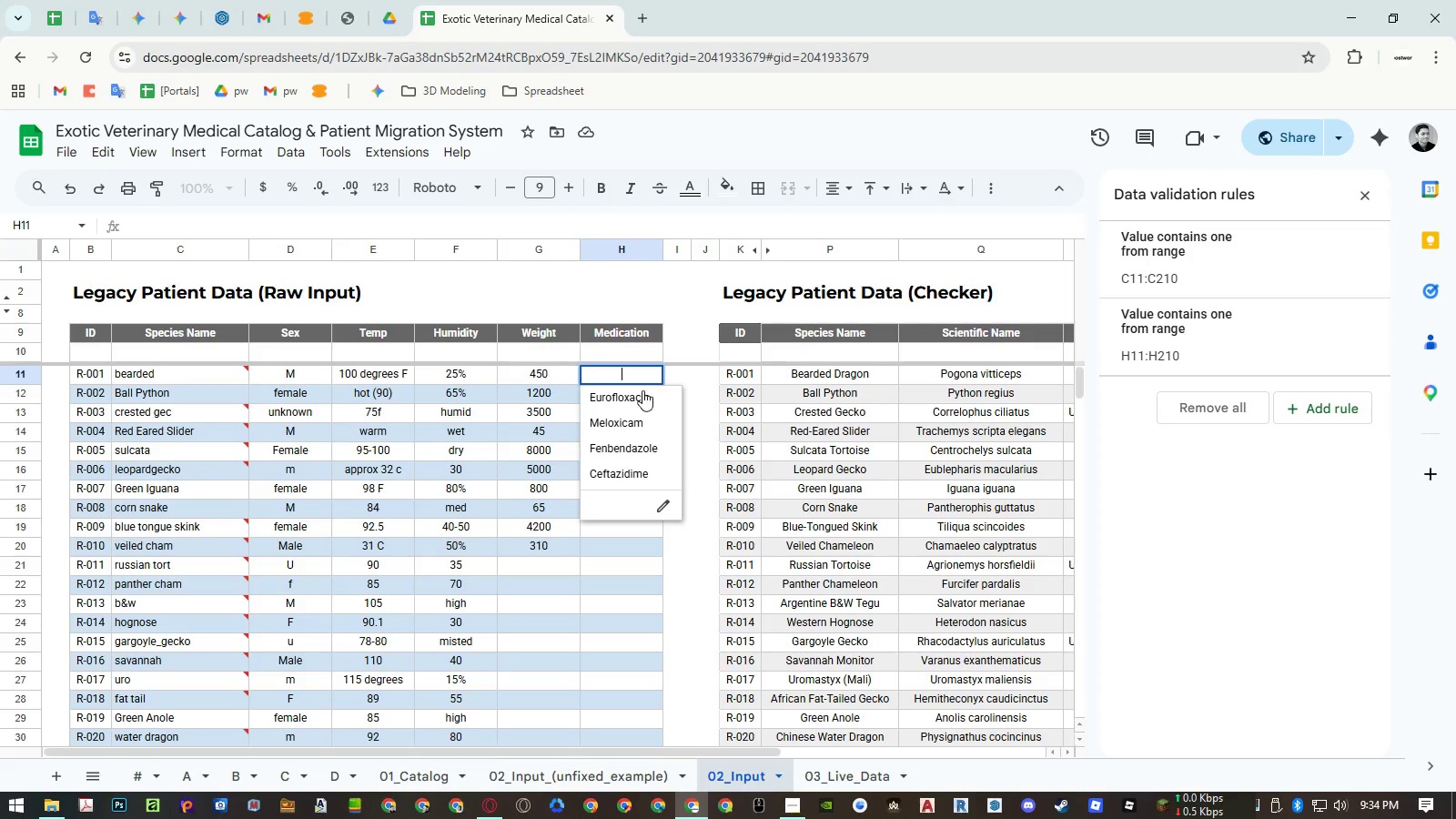 
left_click([642, 391])
 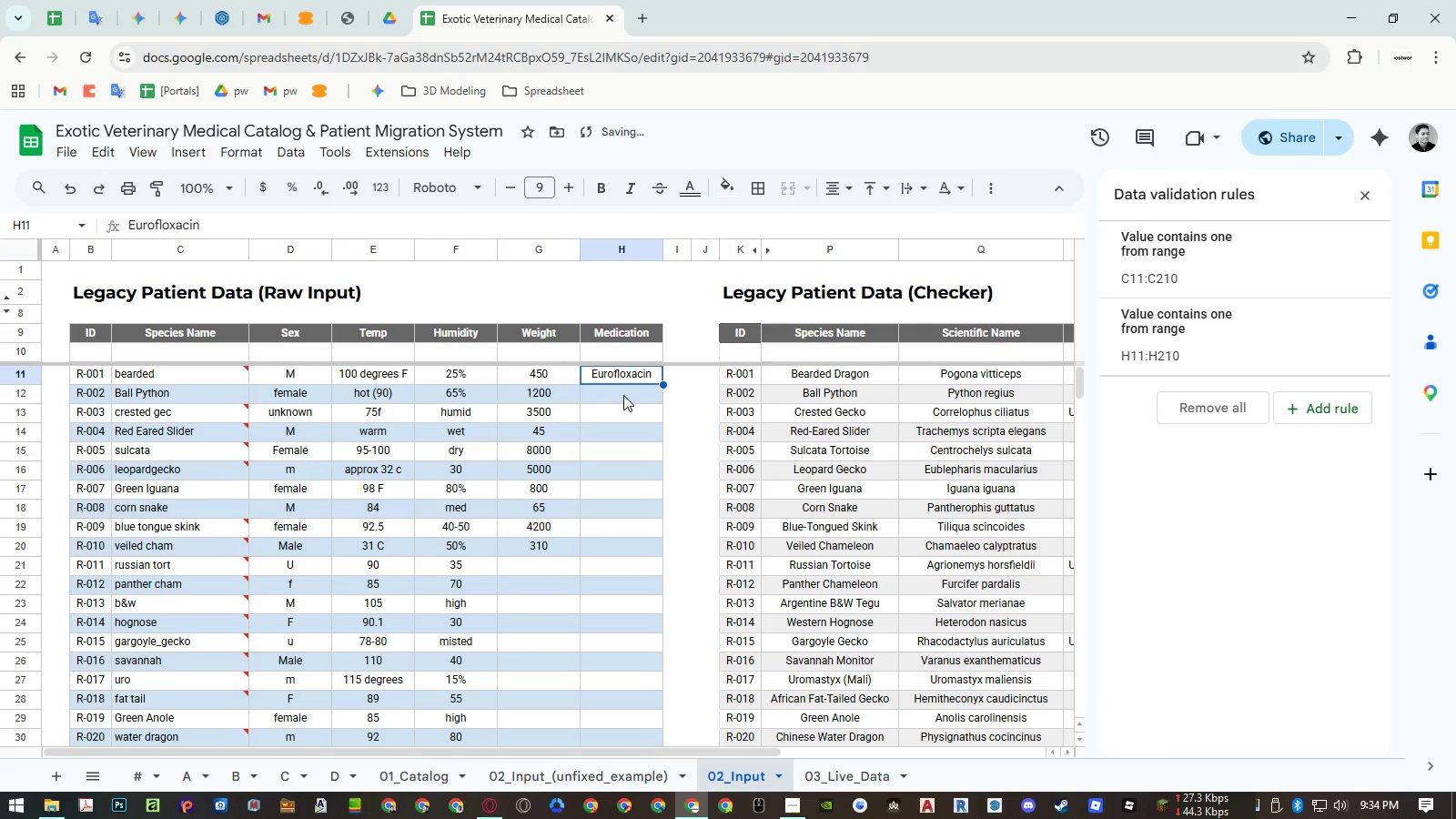 
double_click([623, 395])
 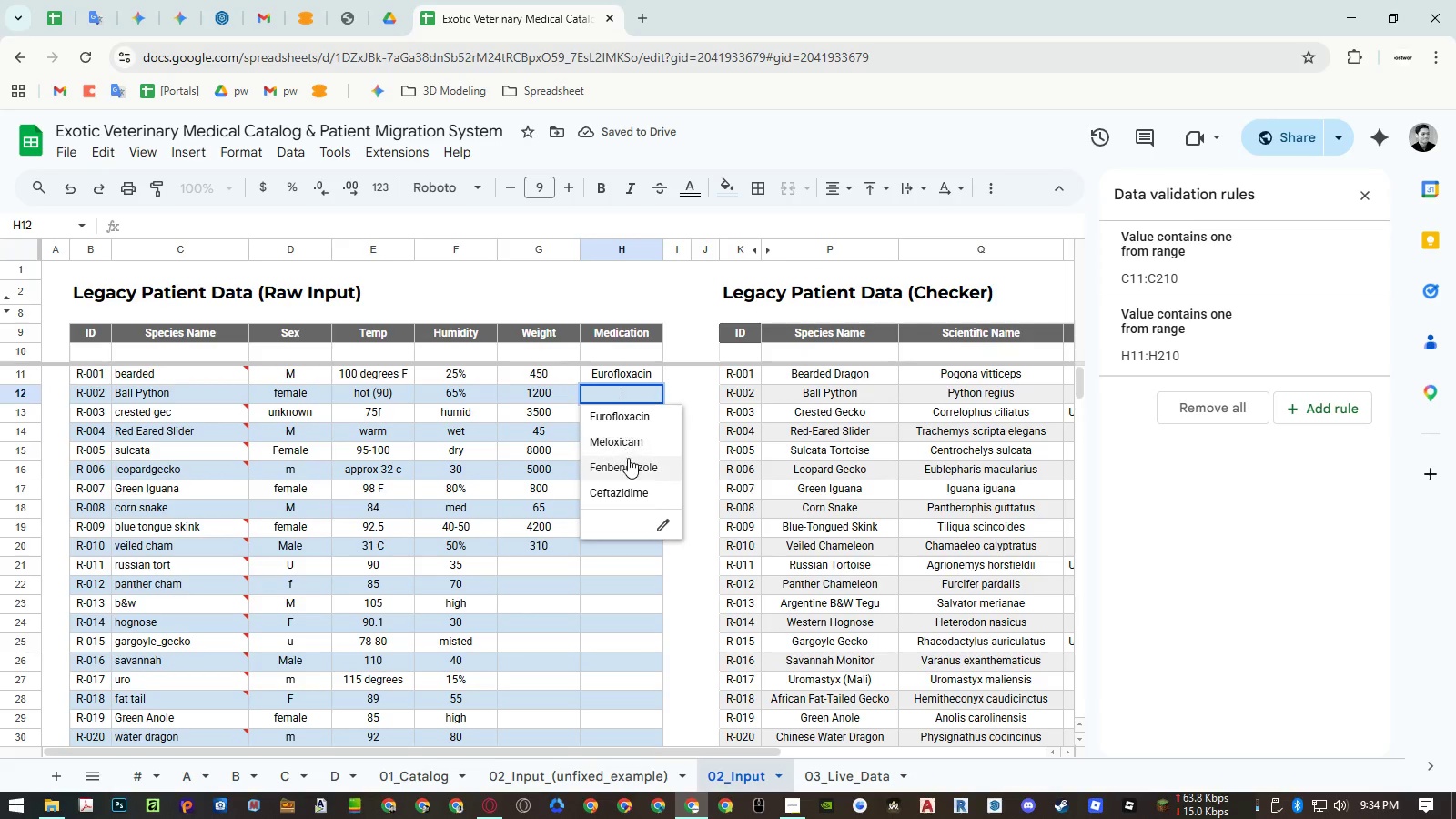 
left_click([630, 461])
 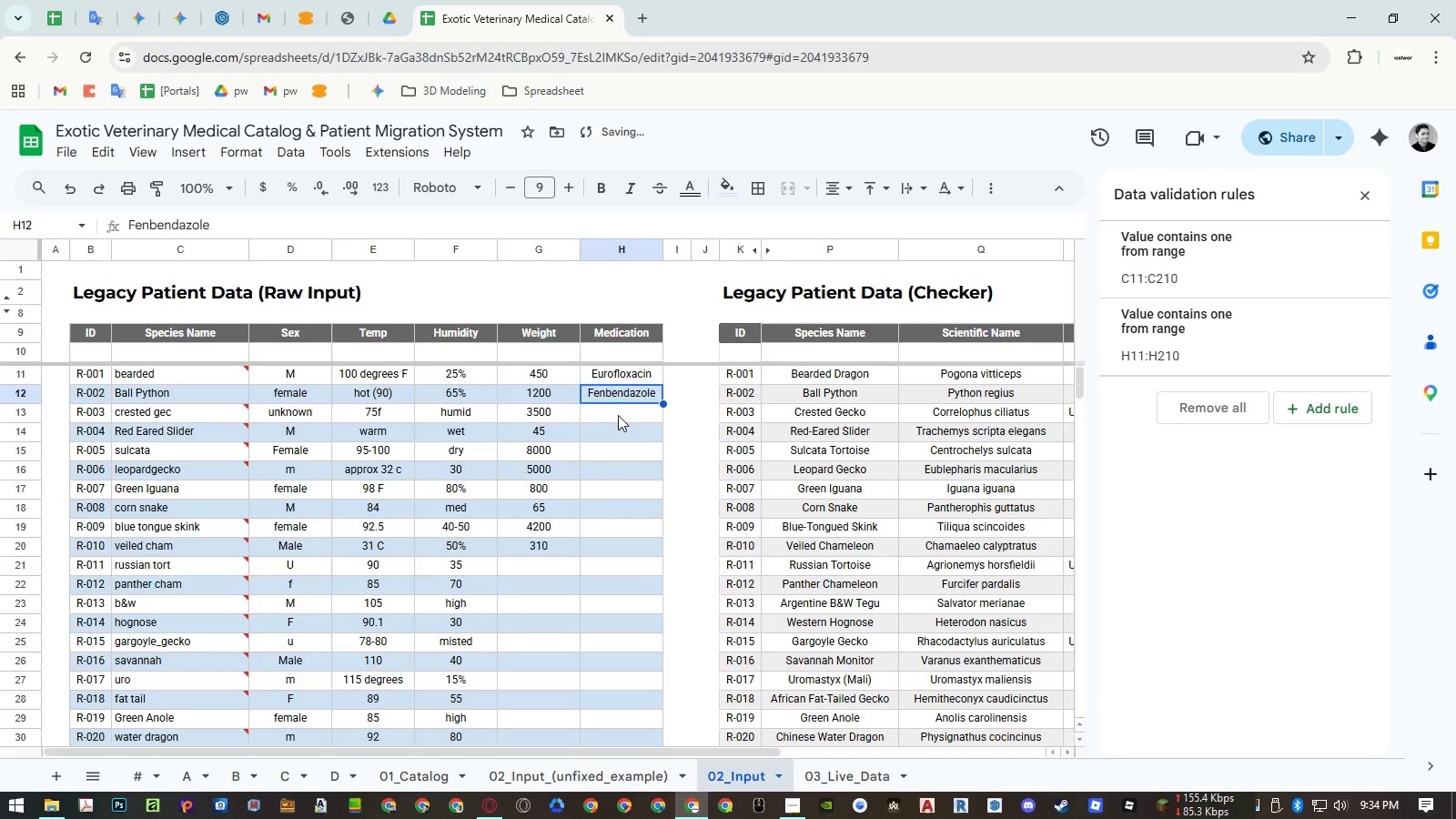 
double_click([618, 415])
 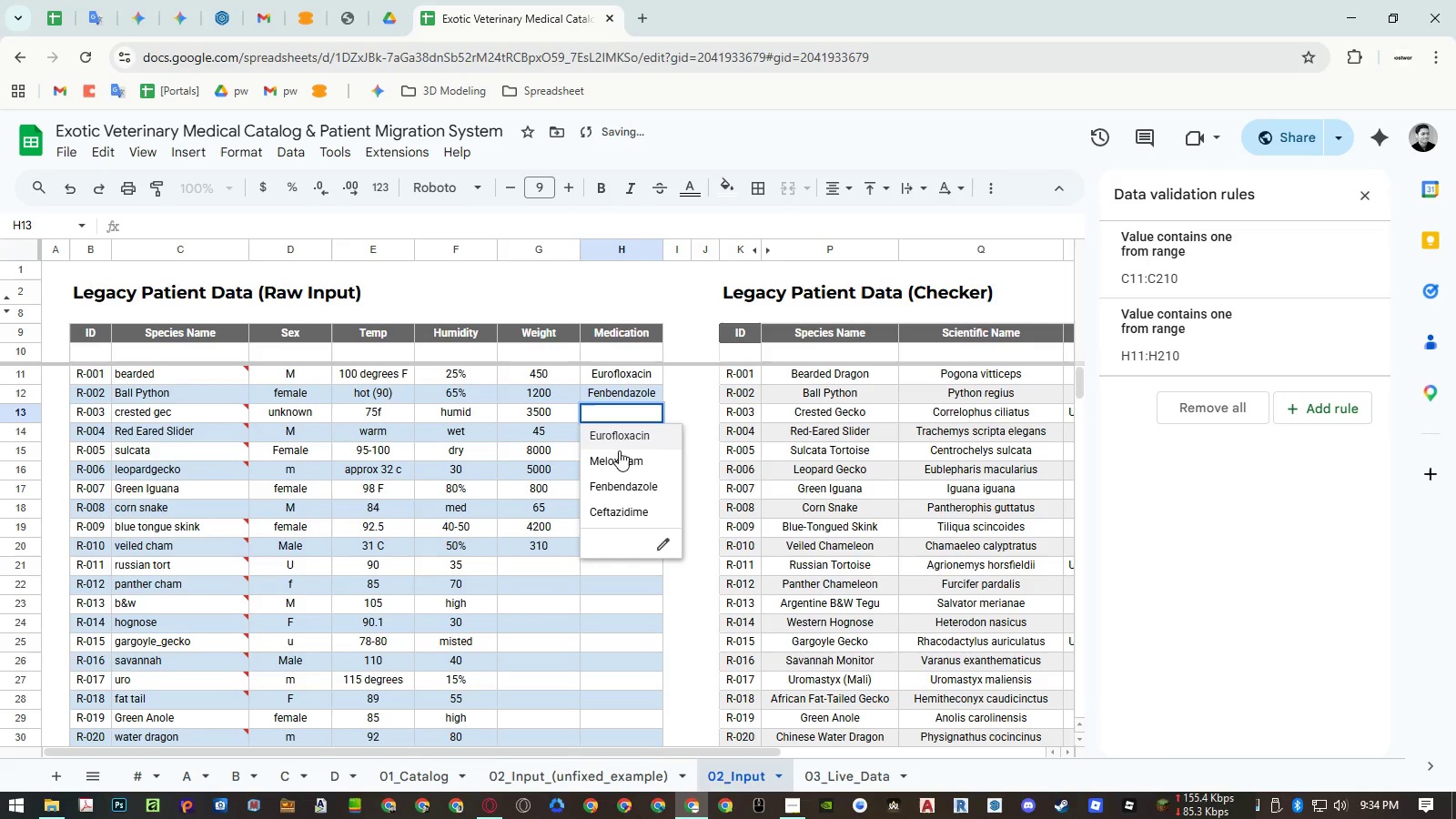 
left_click([620, 460])
 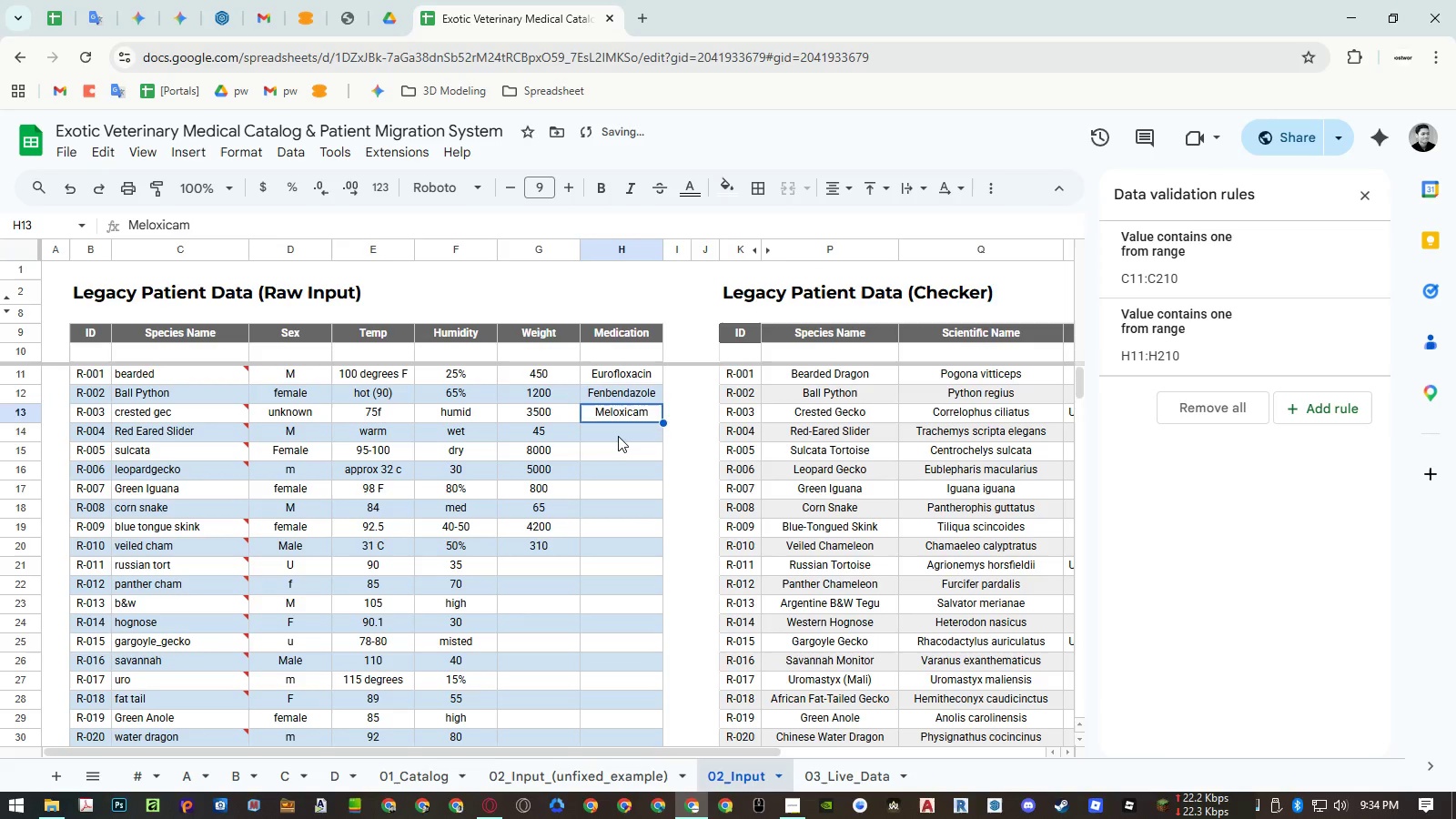 
double_click([618, 436])
 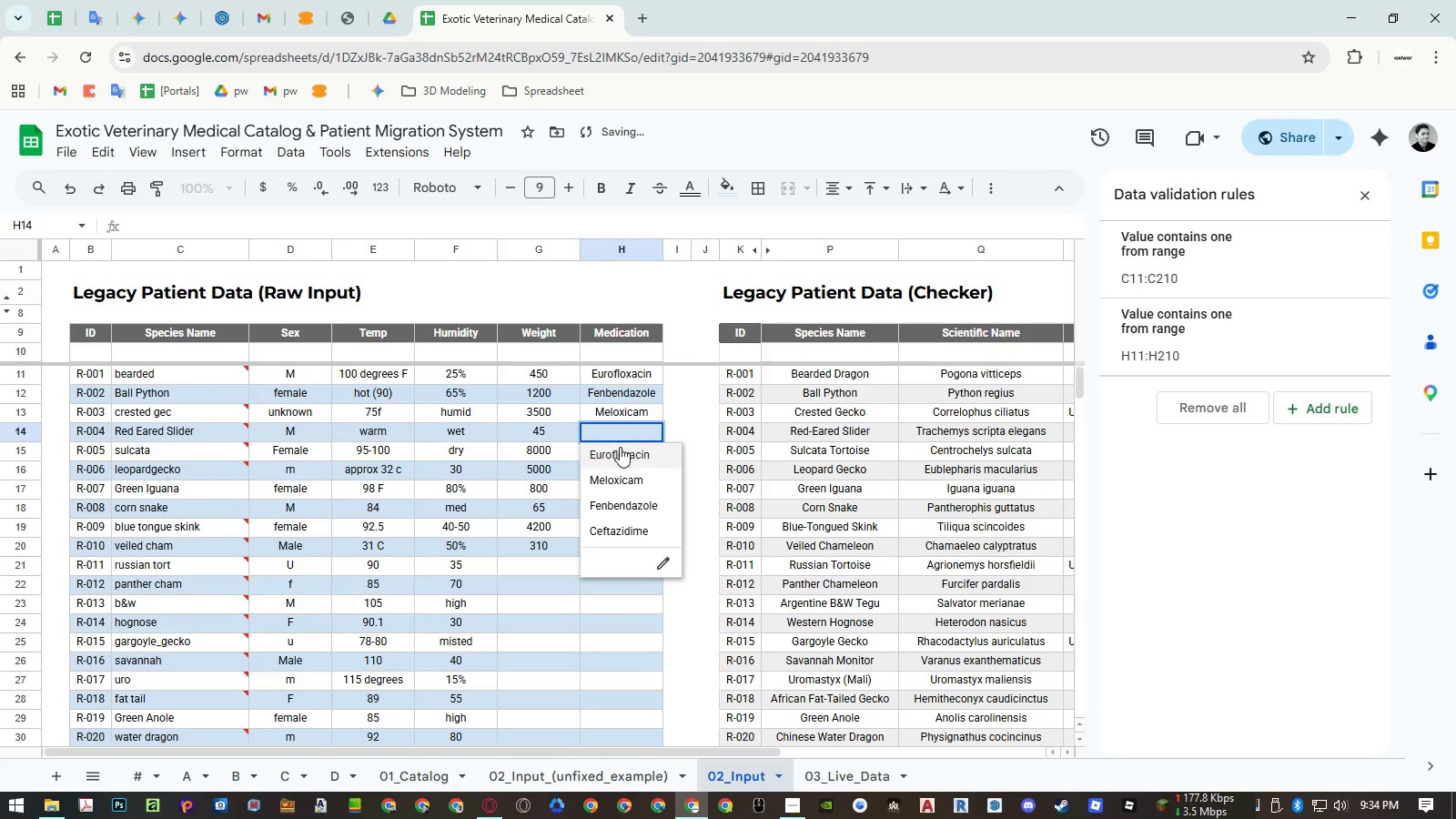 
left_click([621, 455])
 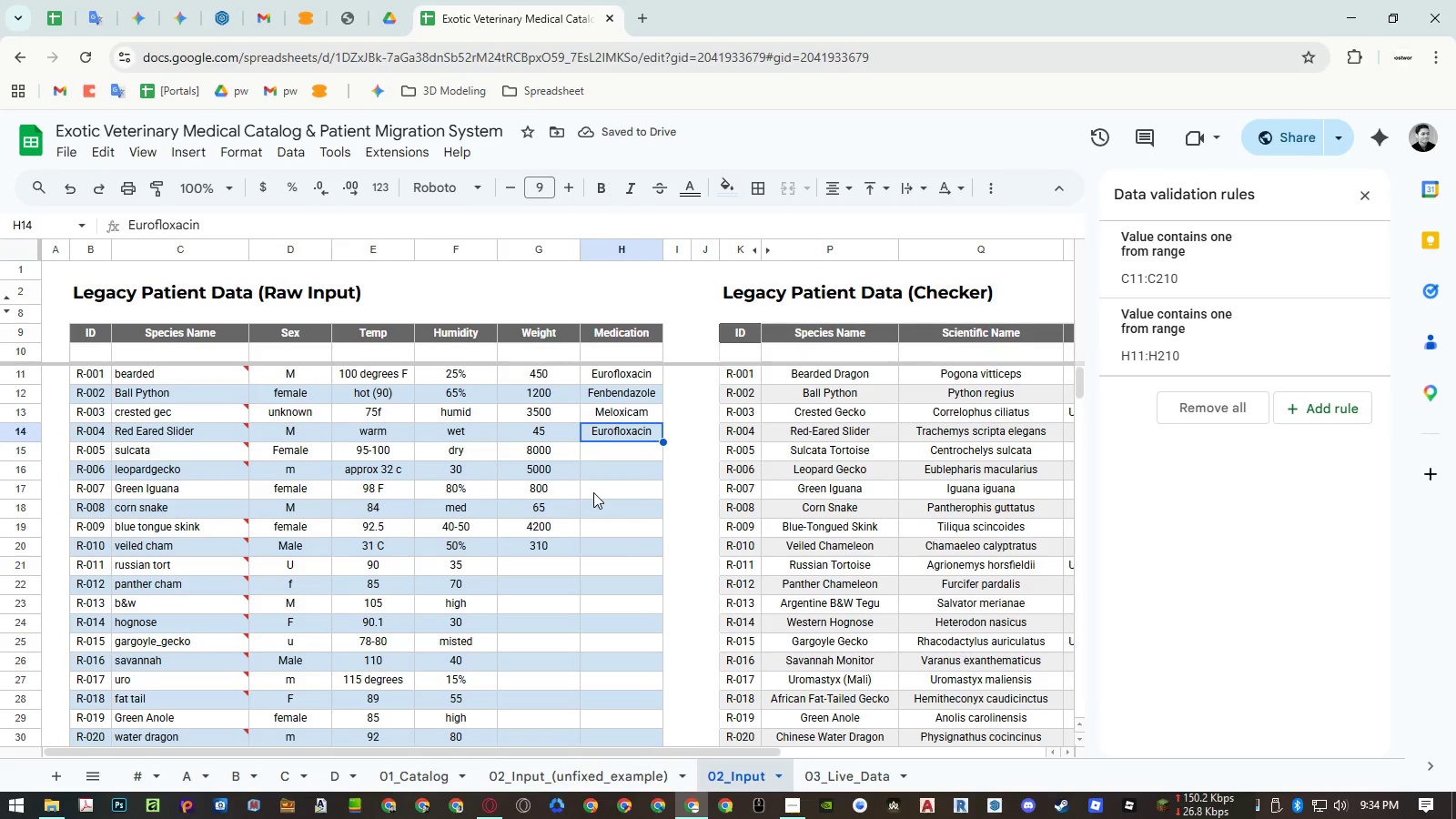 
wait(5.16)
 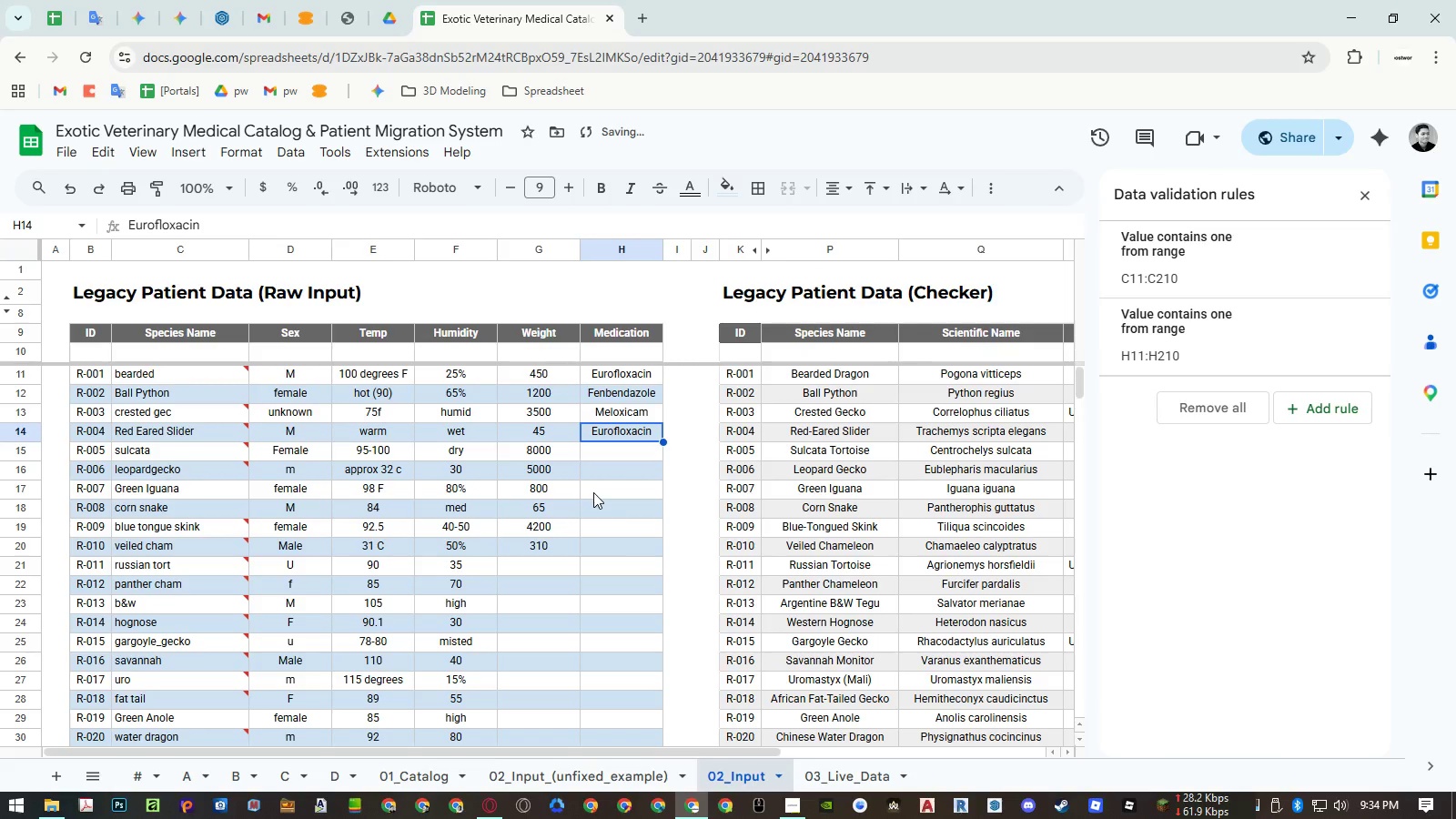 
double_click([605, 454])
 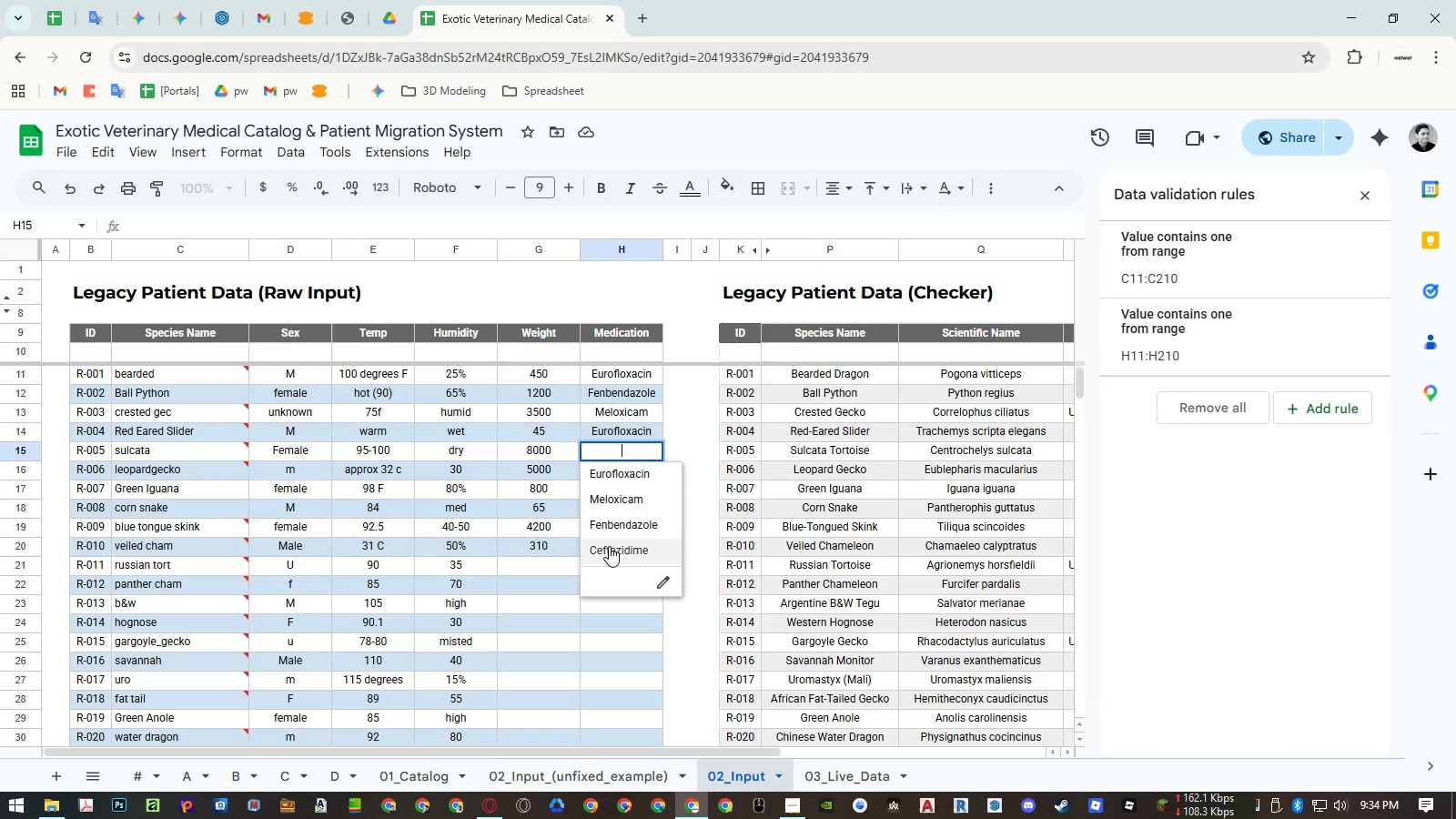 
left_click([609, 546])
 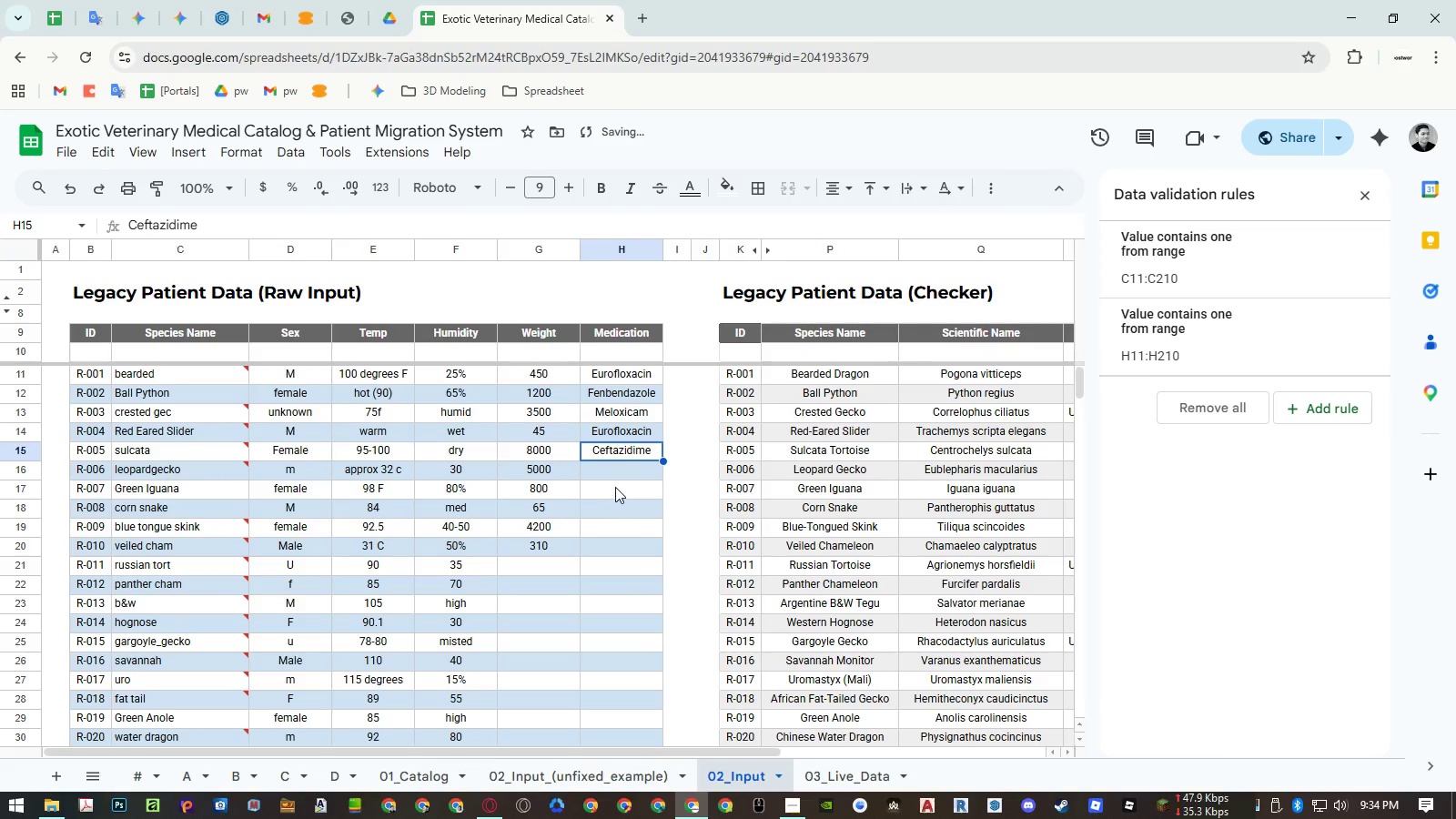 
double_click([618, 475])
 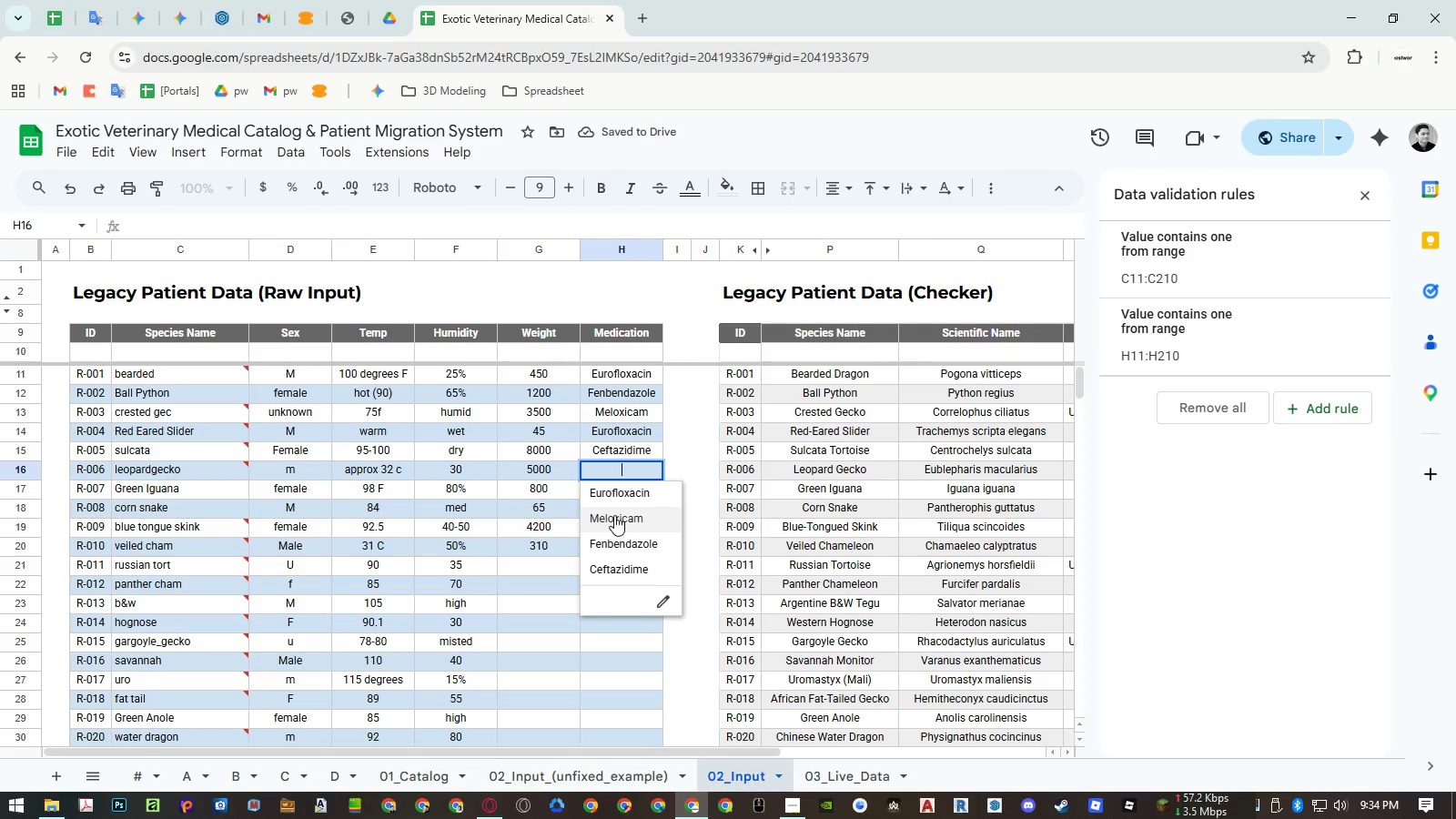 
left_click([614, 515])
 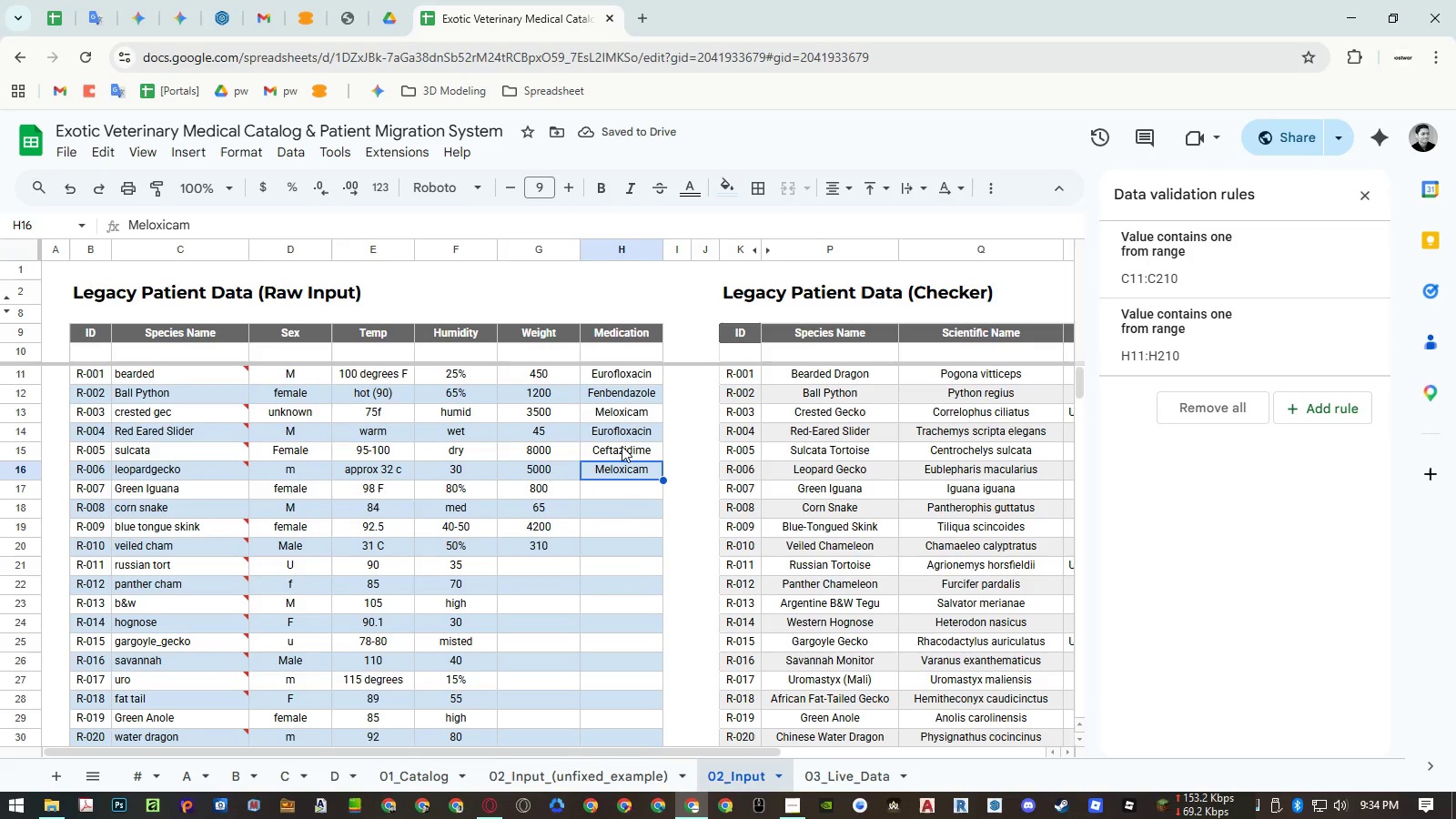 
left_click([622, 430])
 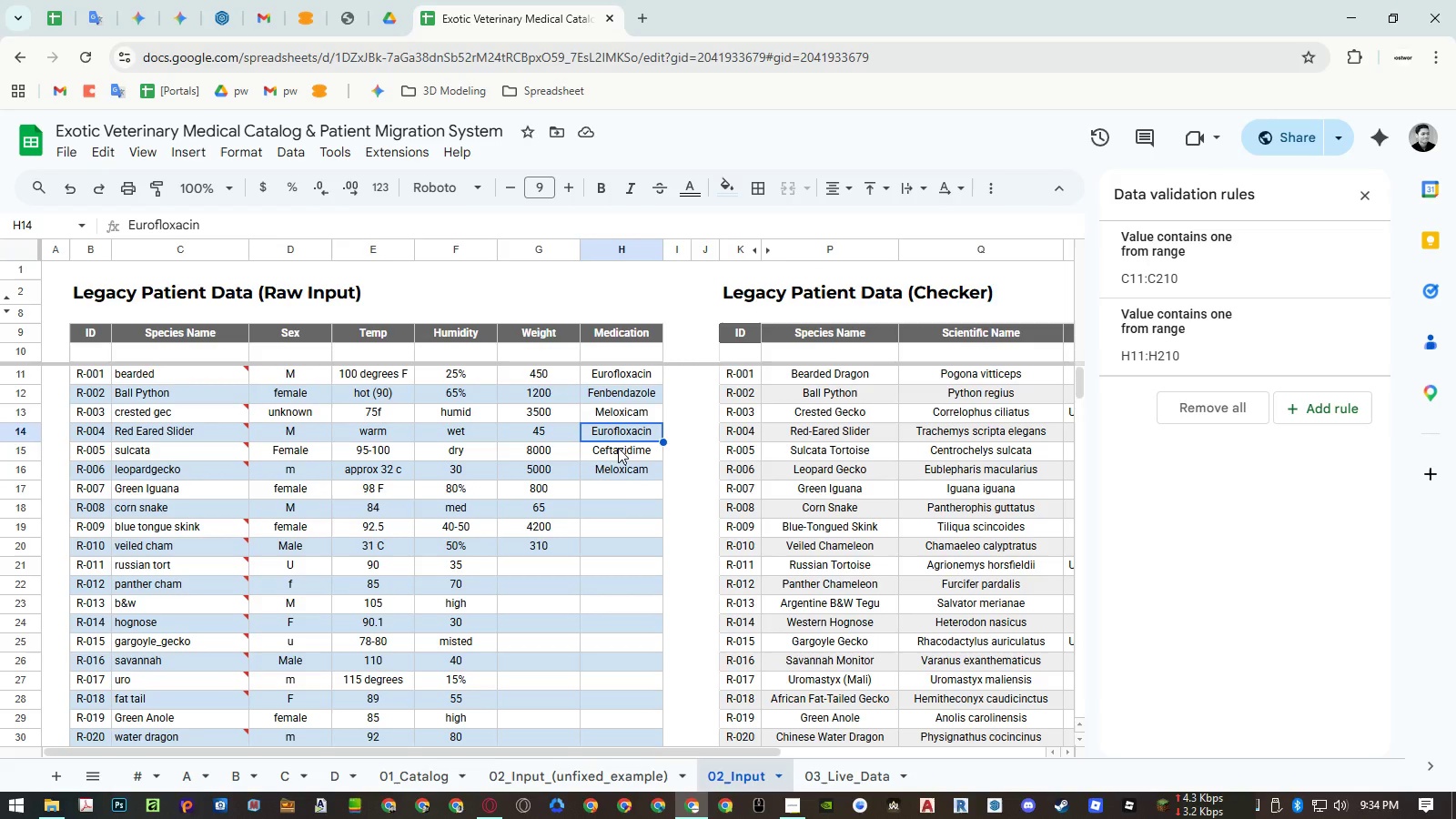 
wait(10.83)
 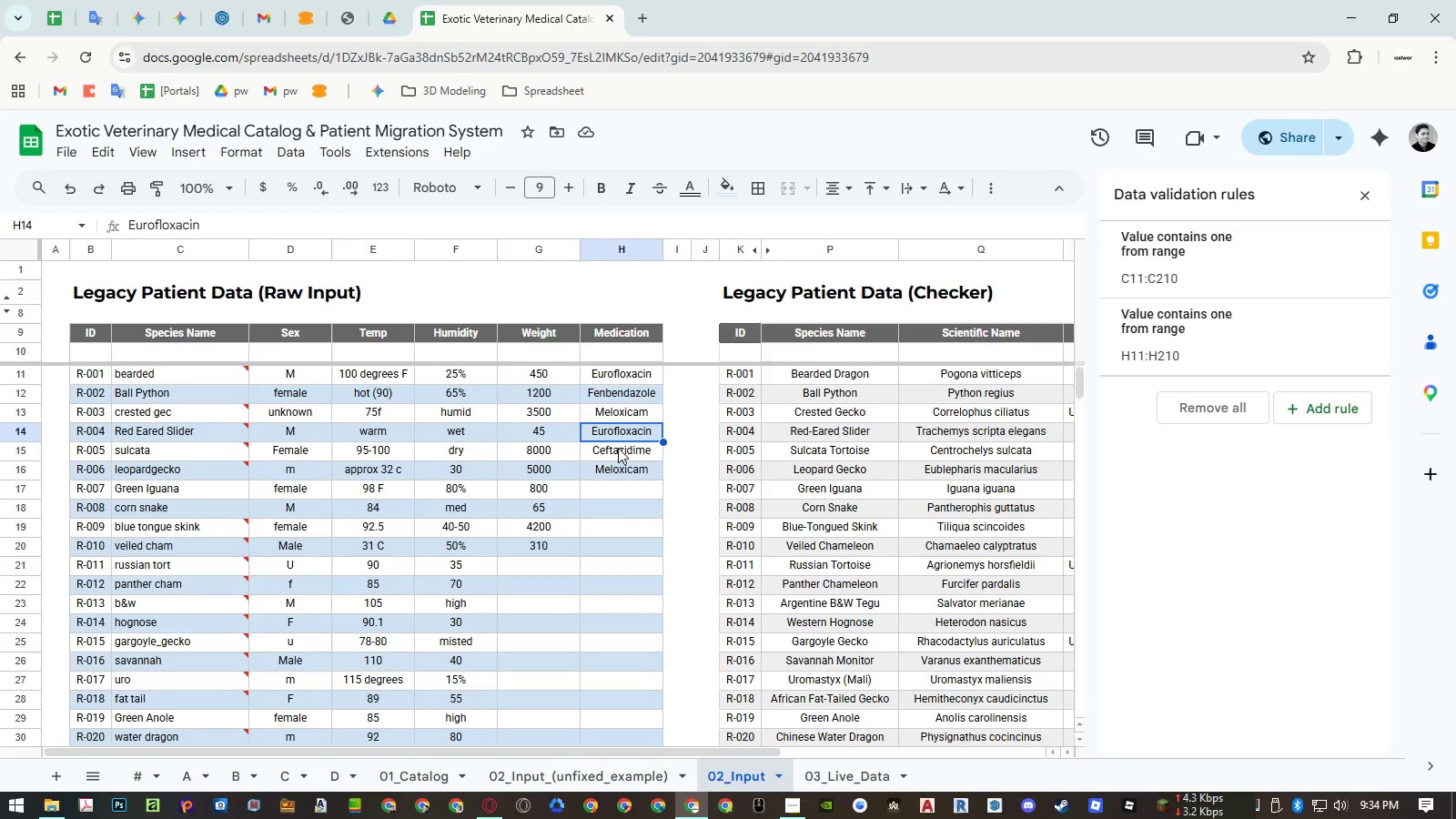 
double_click([624, 491])
 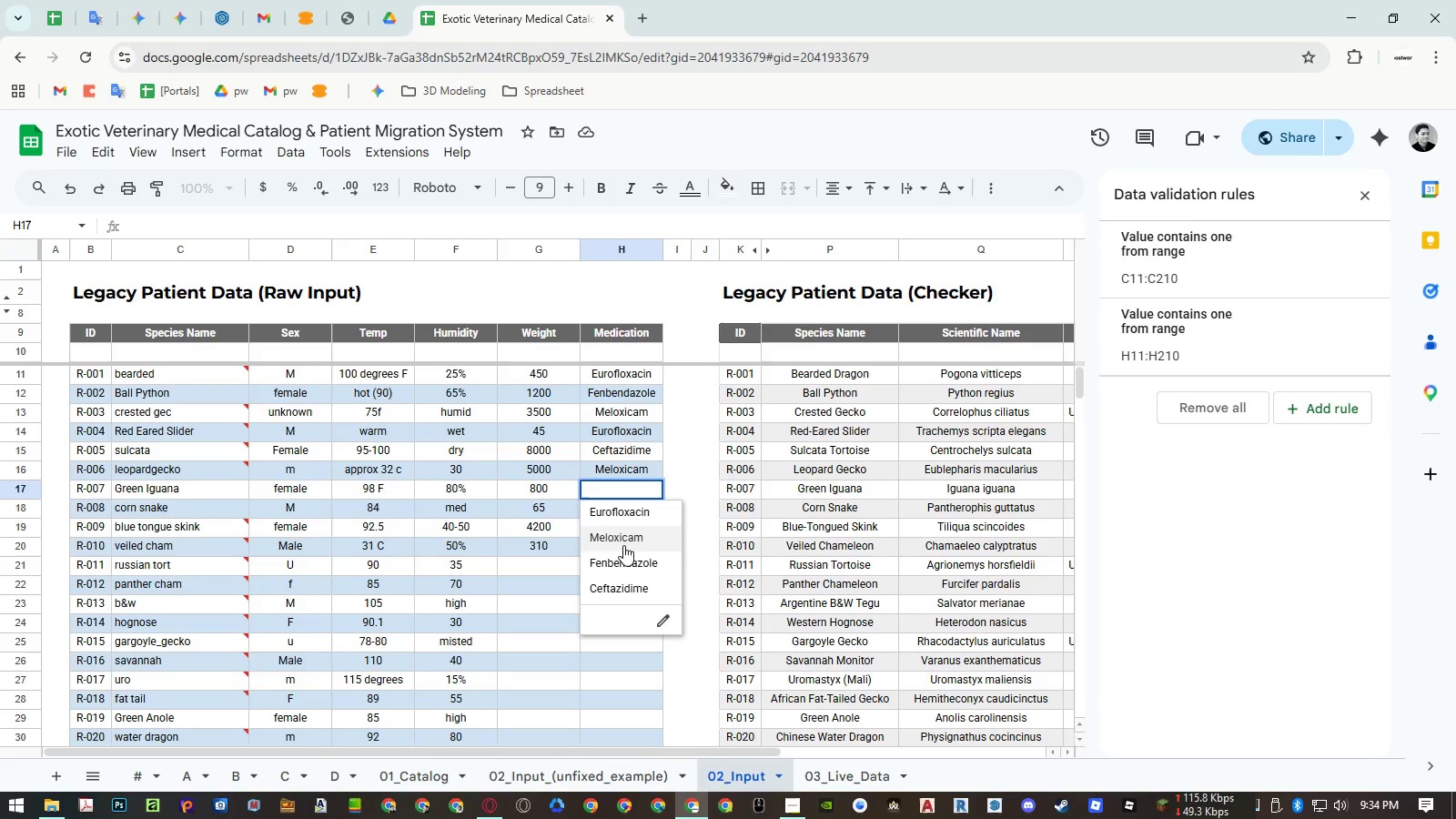 
left_click([623, 555])
 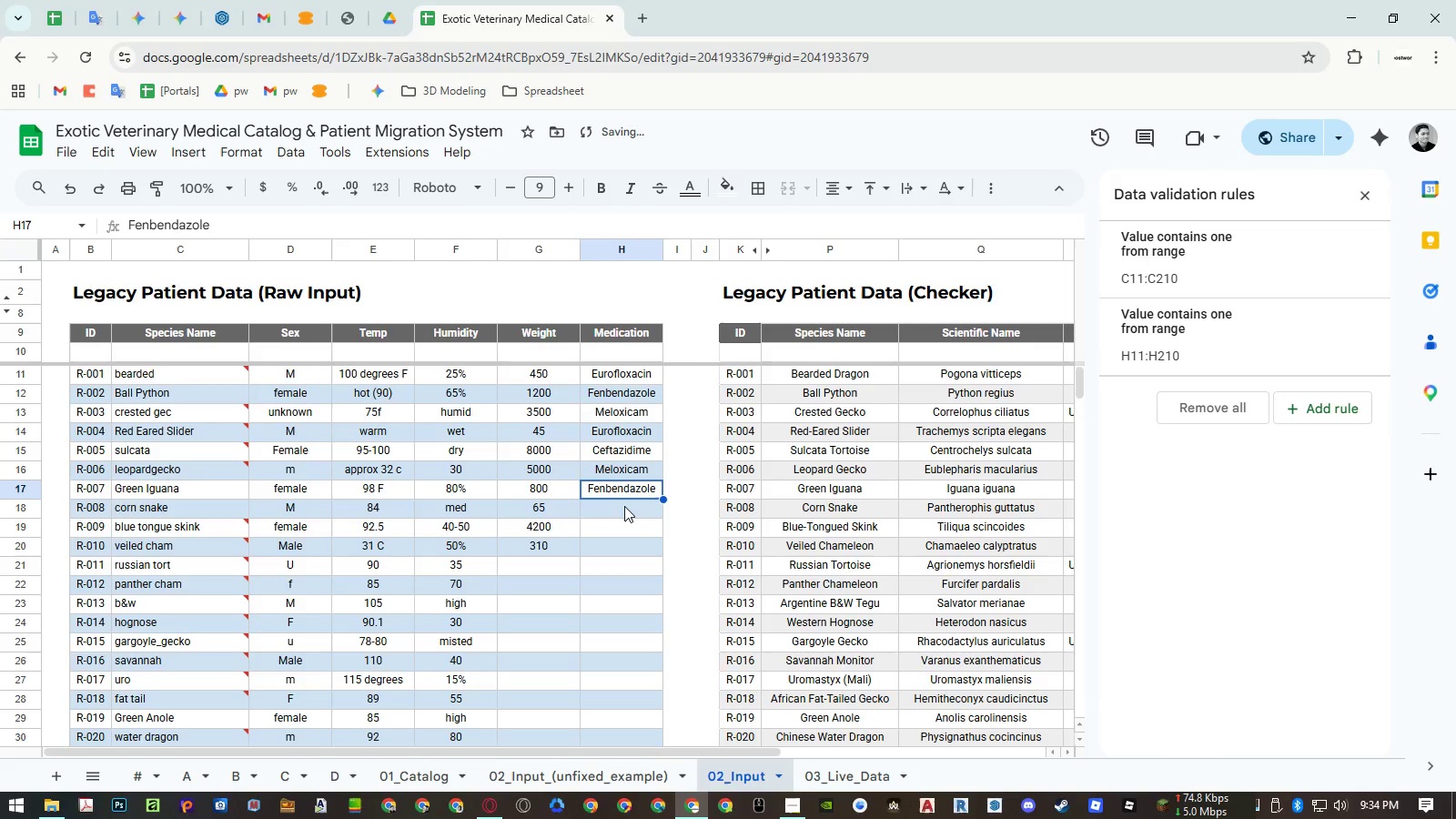 
double_click([624, 506])
 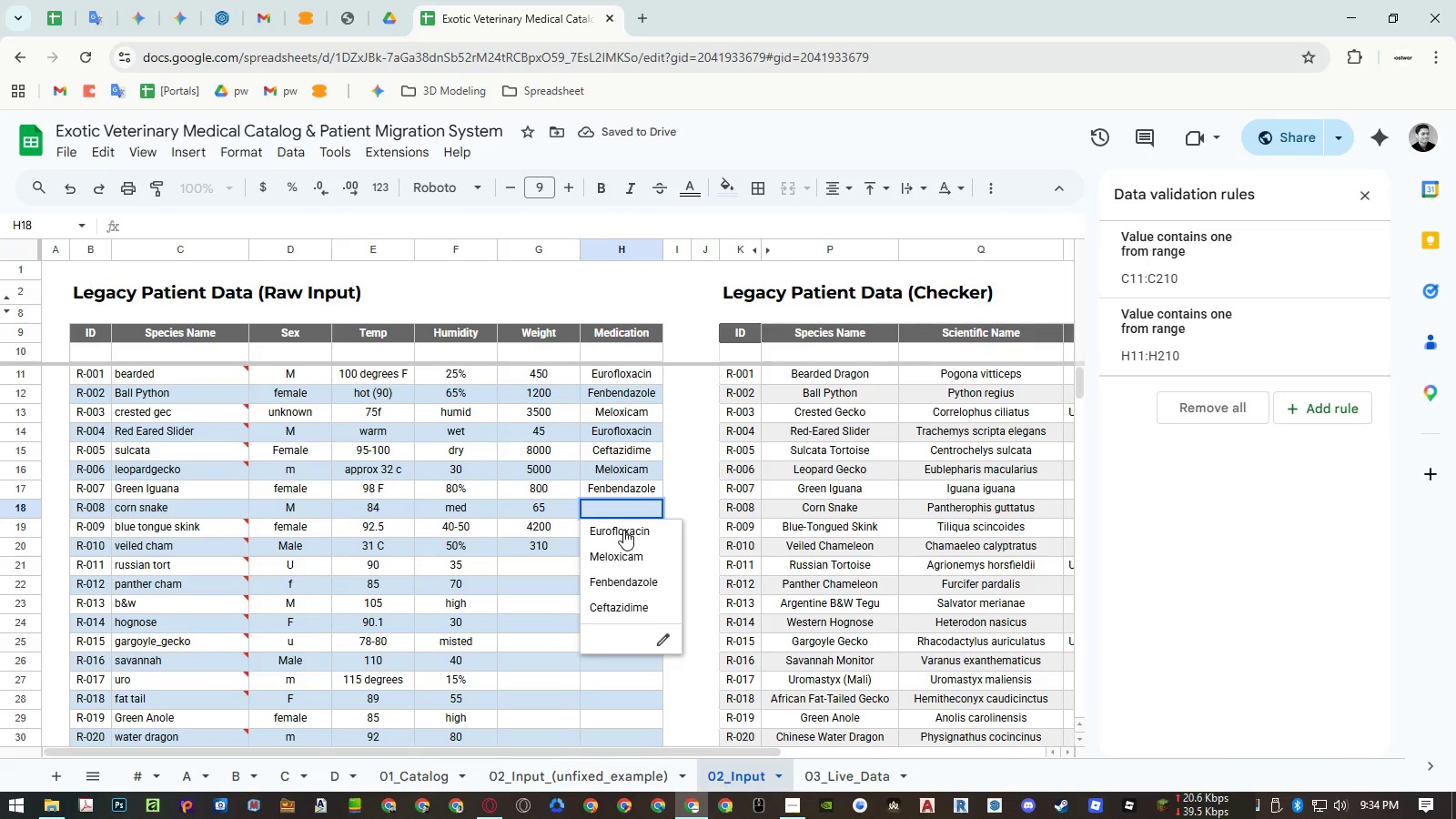 
left_click([623, 530])
 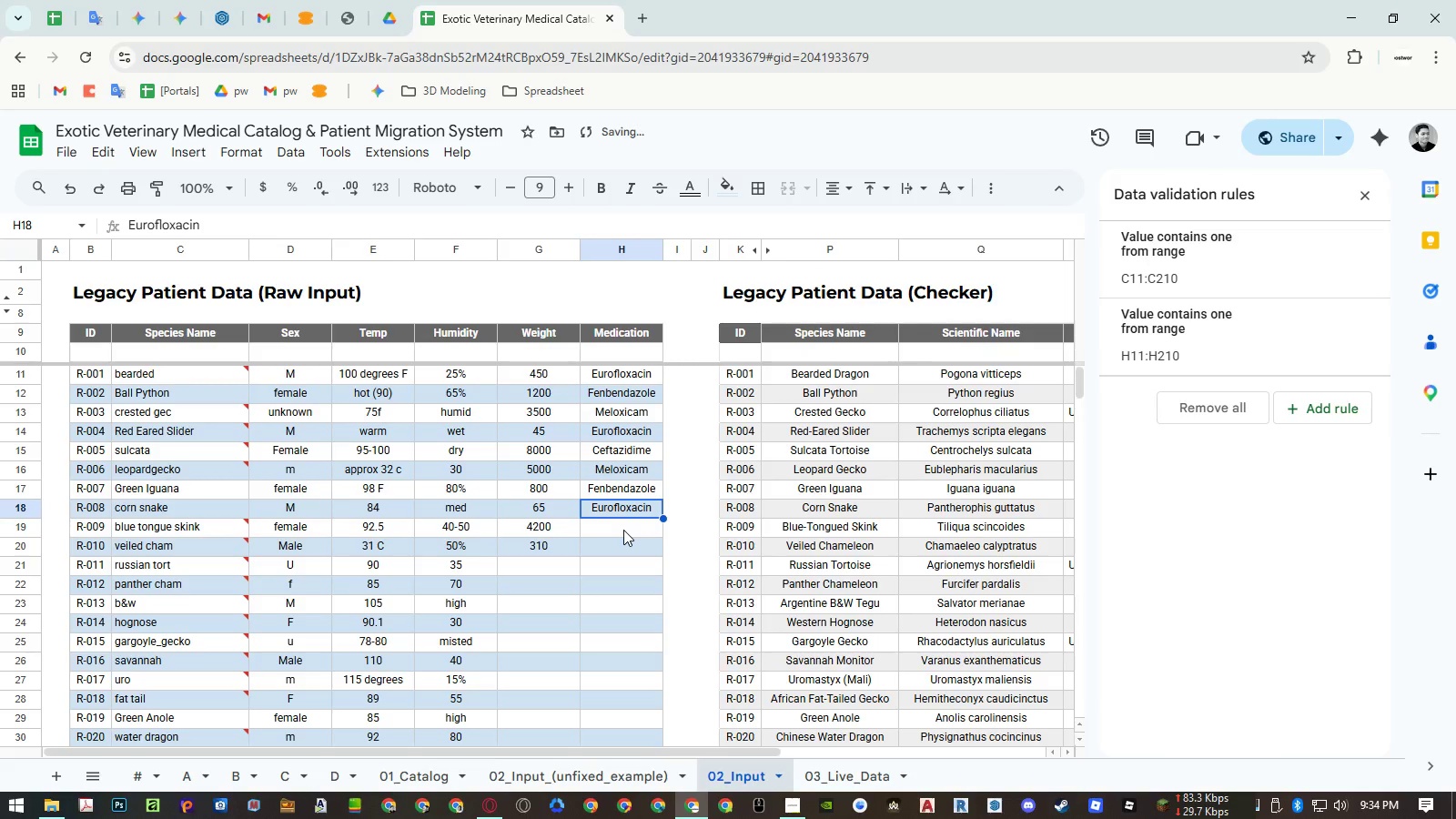 
double_click([623, 530])
 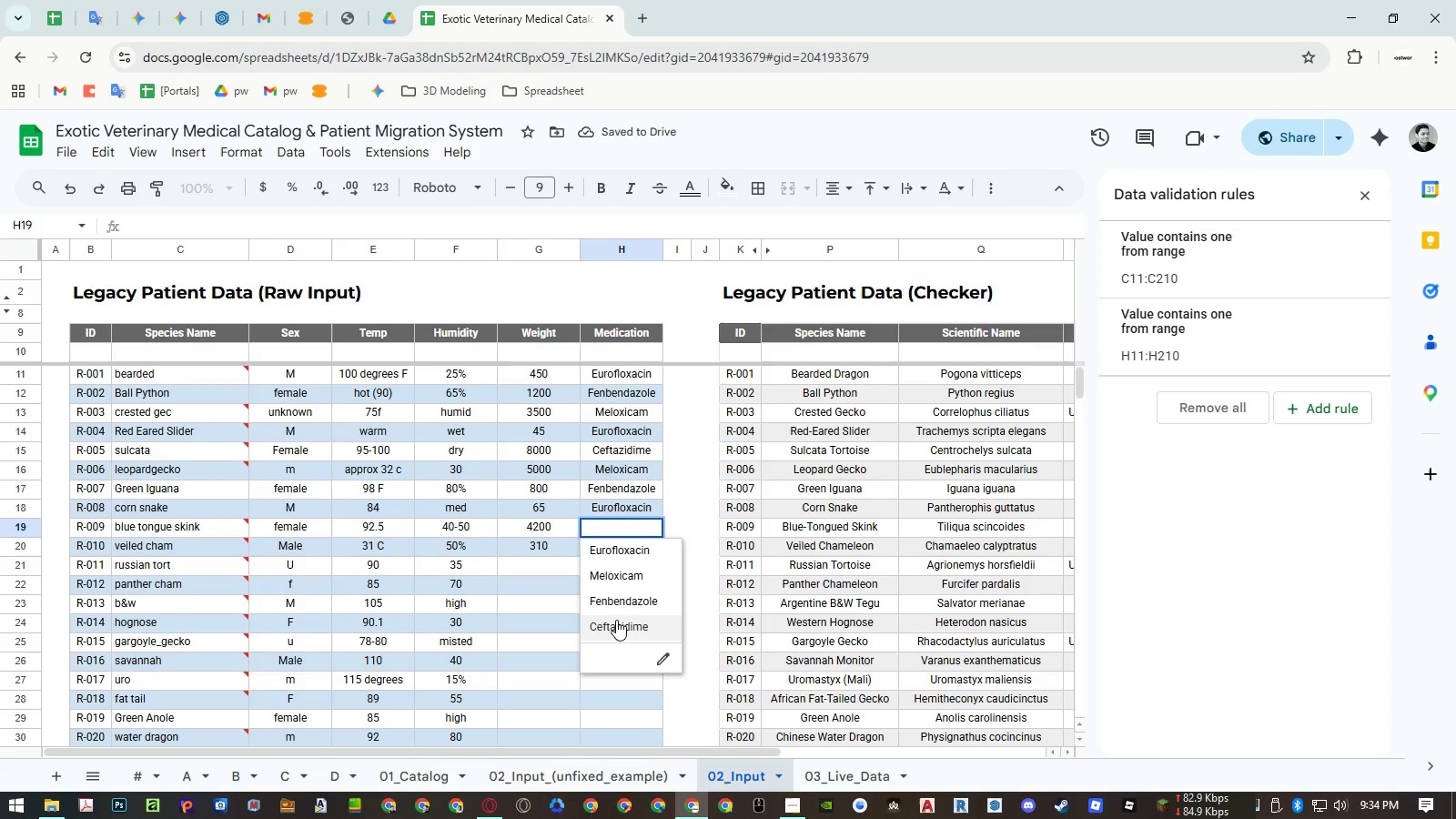 
left_click([616, 620])
 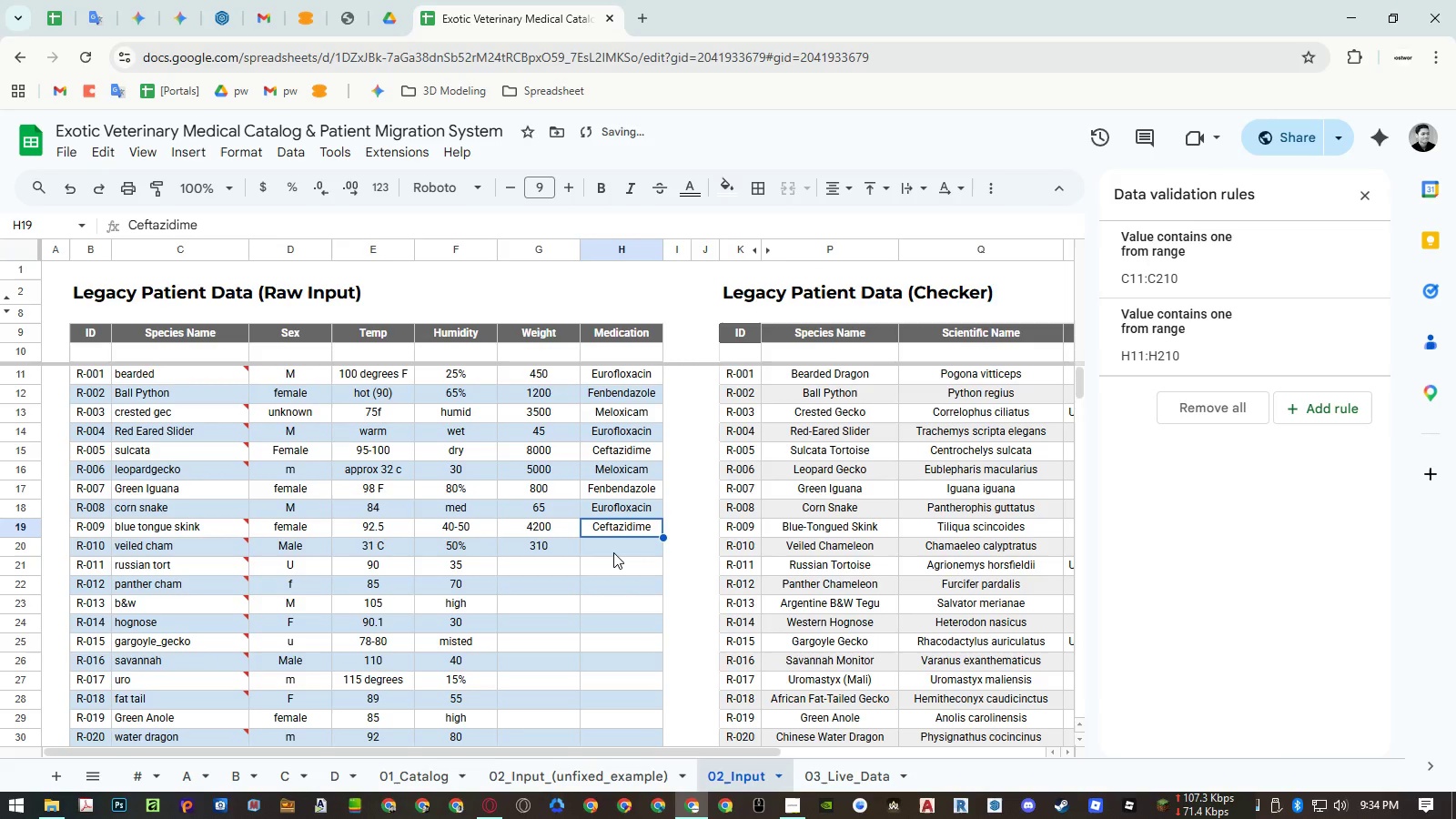 
double_click([613, 551])
 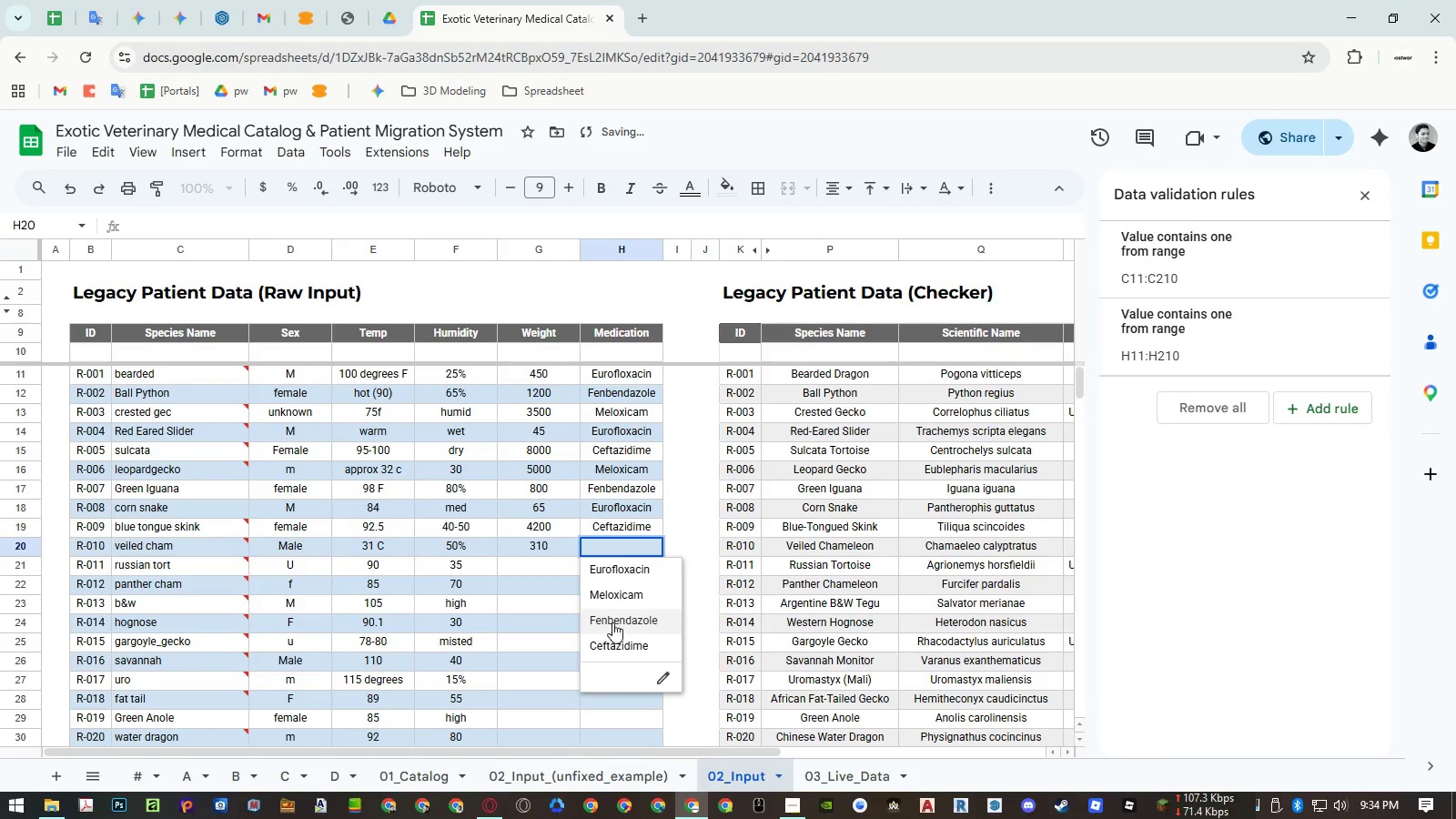 
left_click([614, 595])
 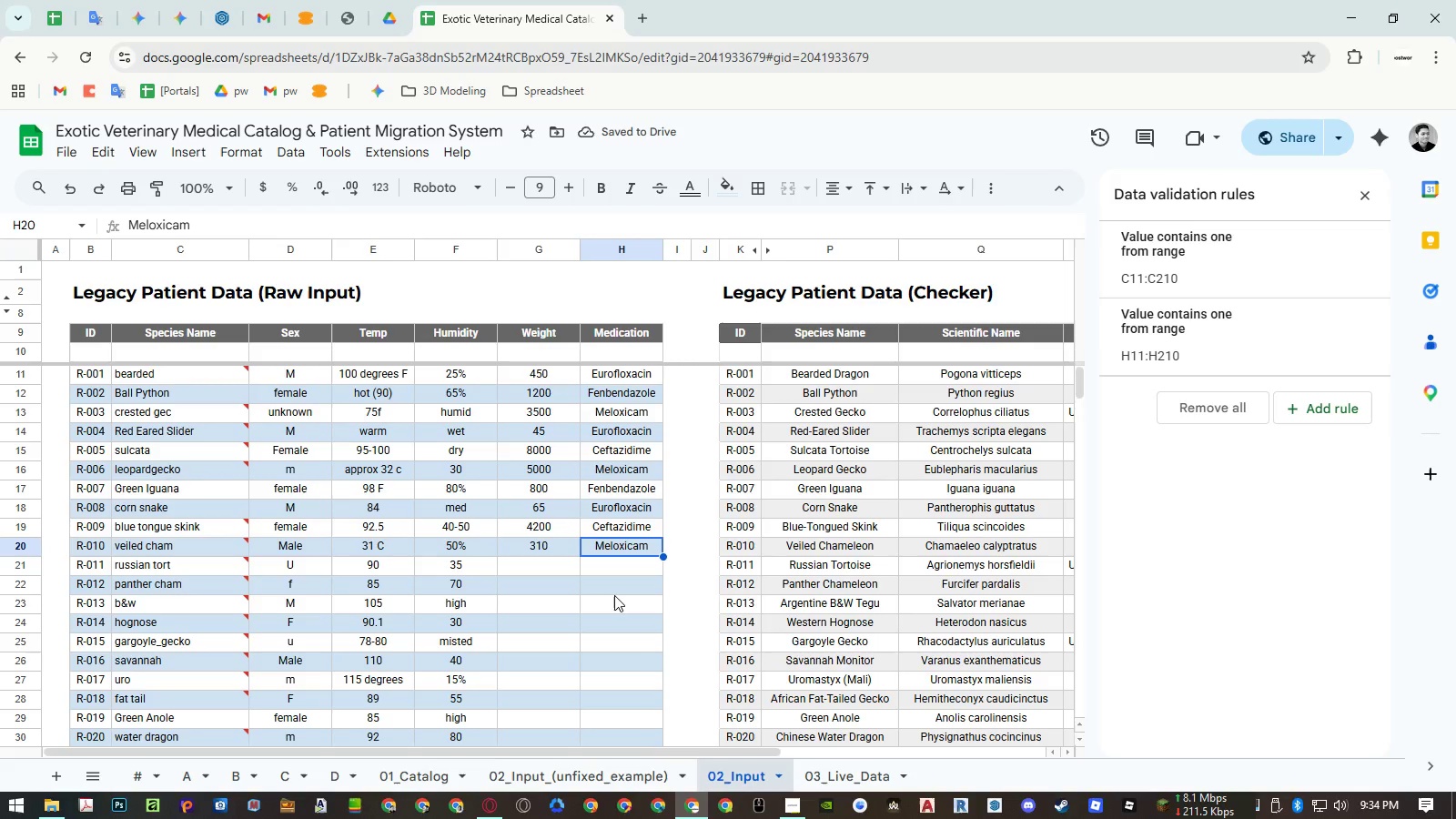 
wait(5.62)
 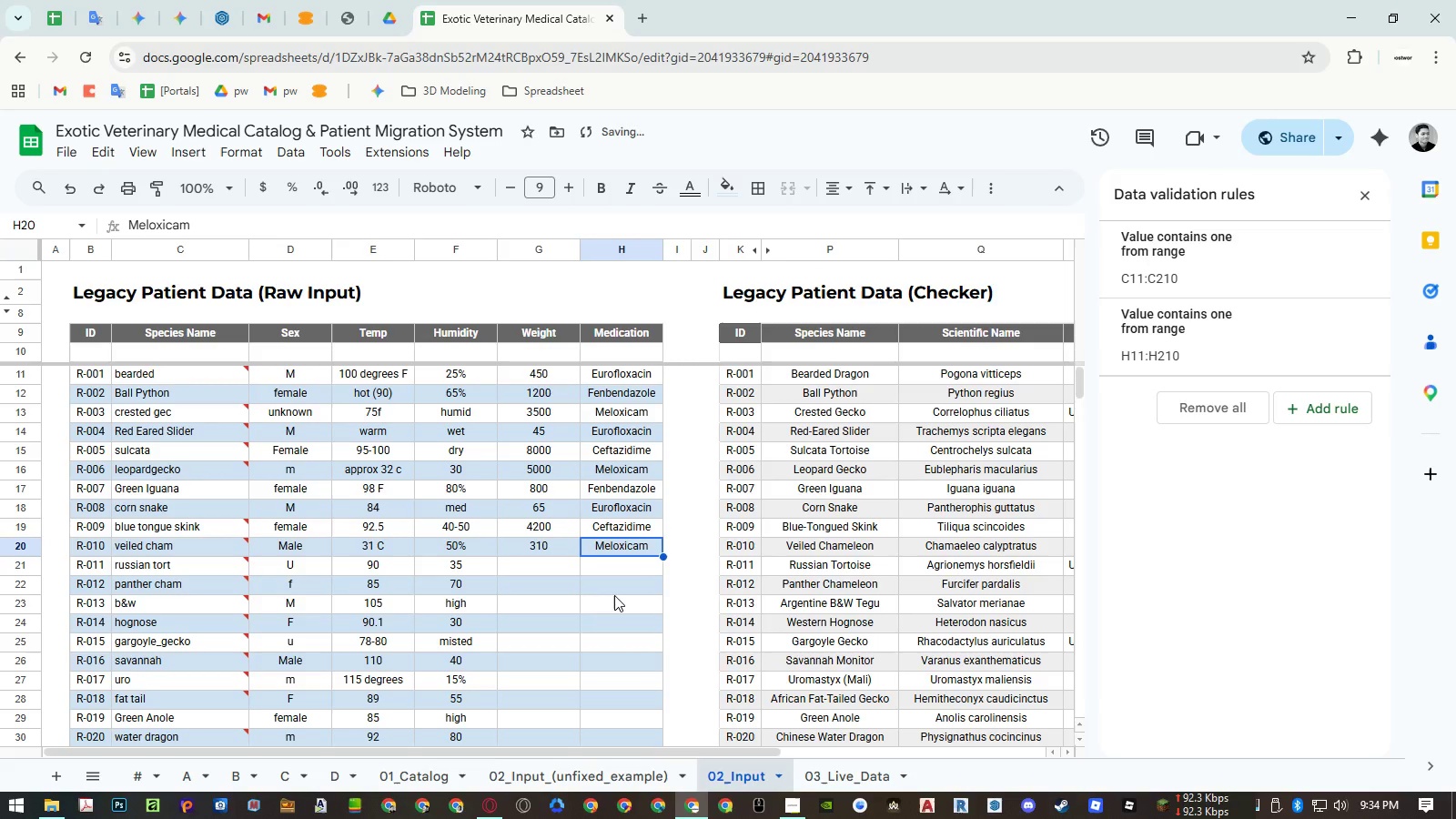 
left_click([279, 773])
 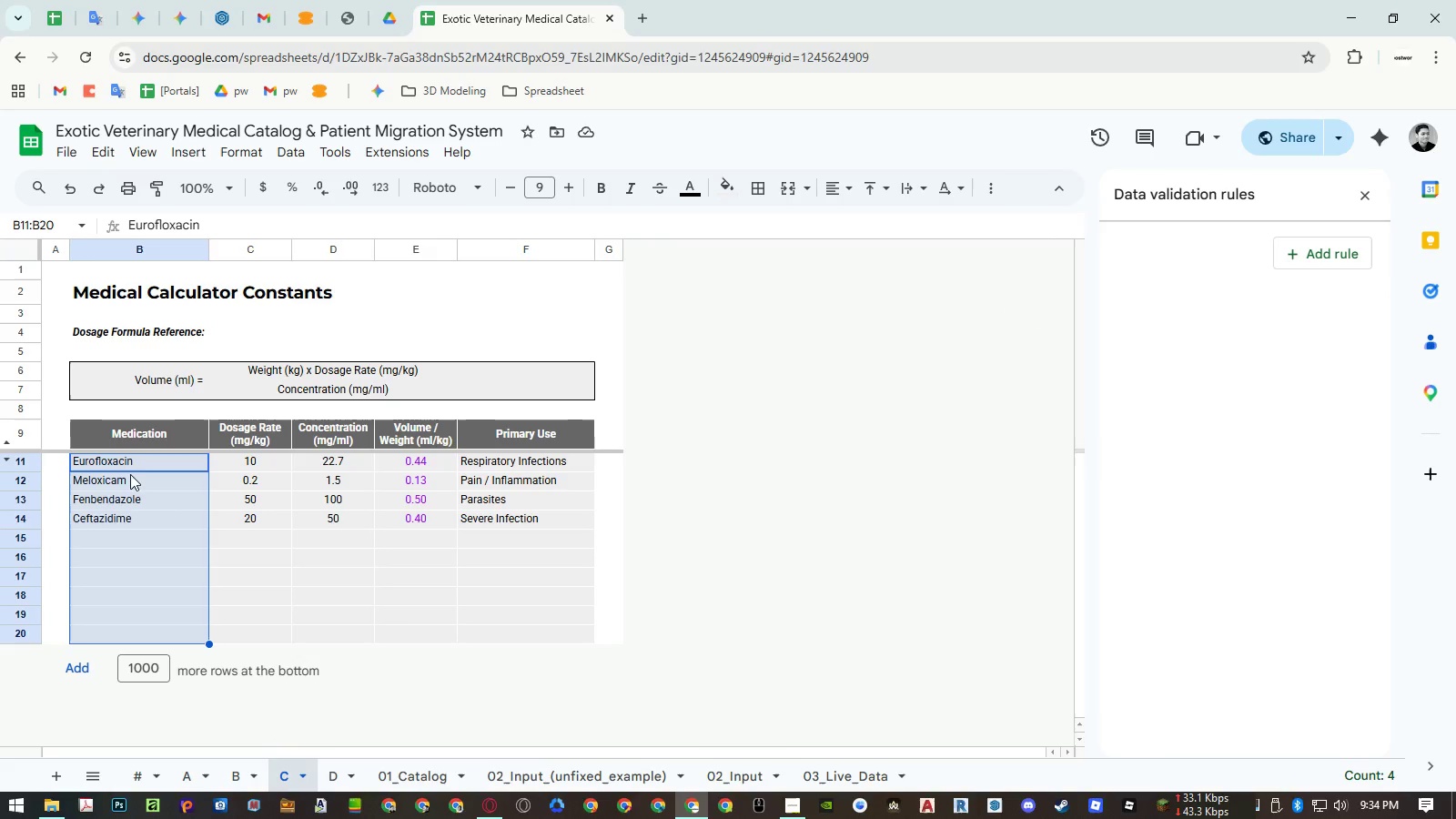 
double_click([109, 464])
 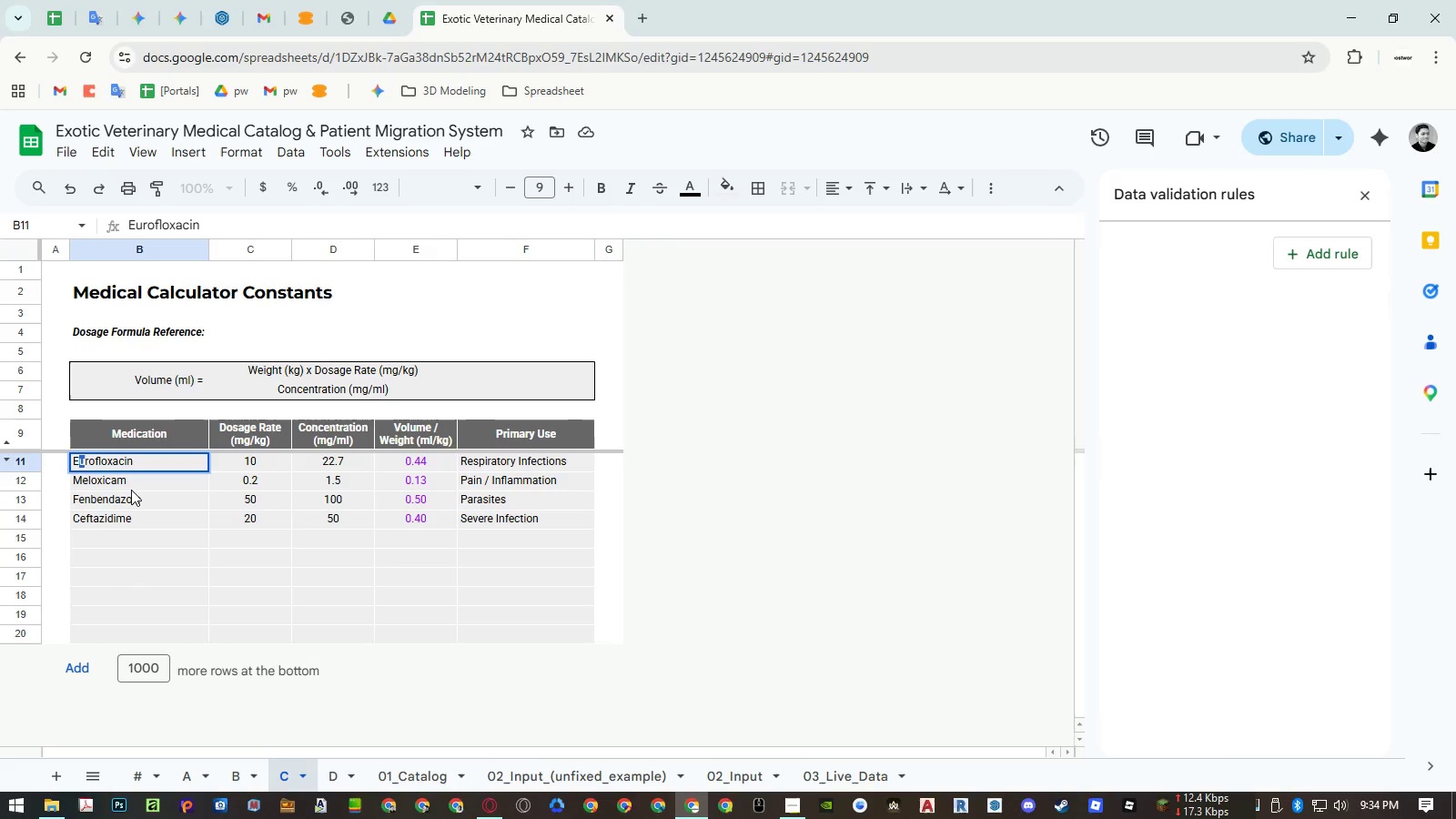 
double_click([126, 460])
 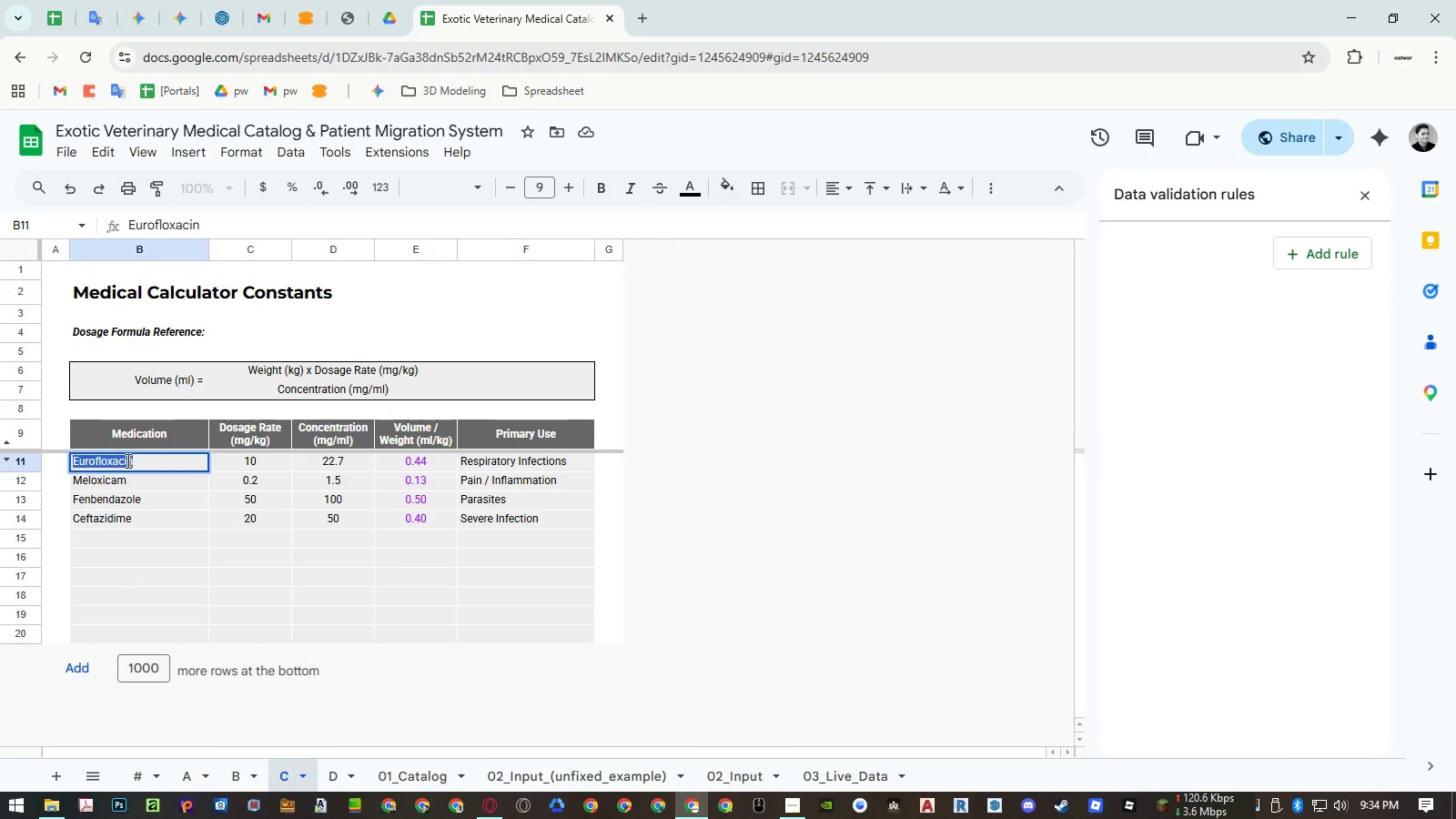 
triple_click([126, 460])
 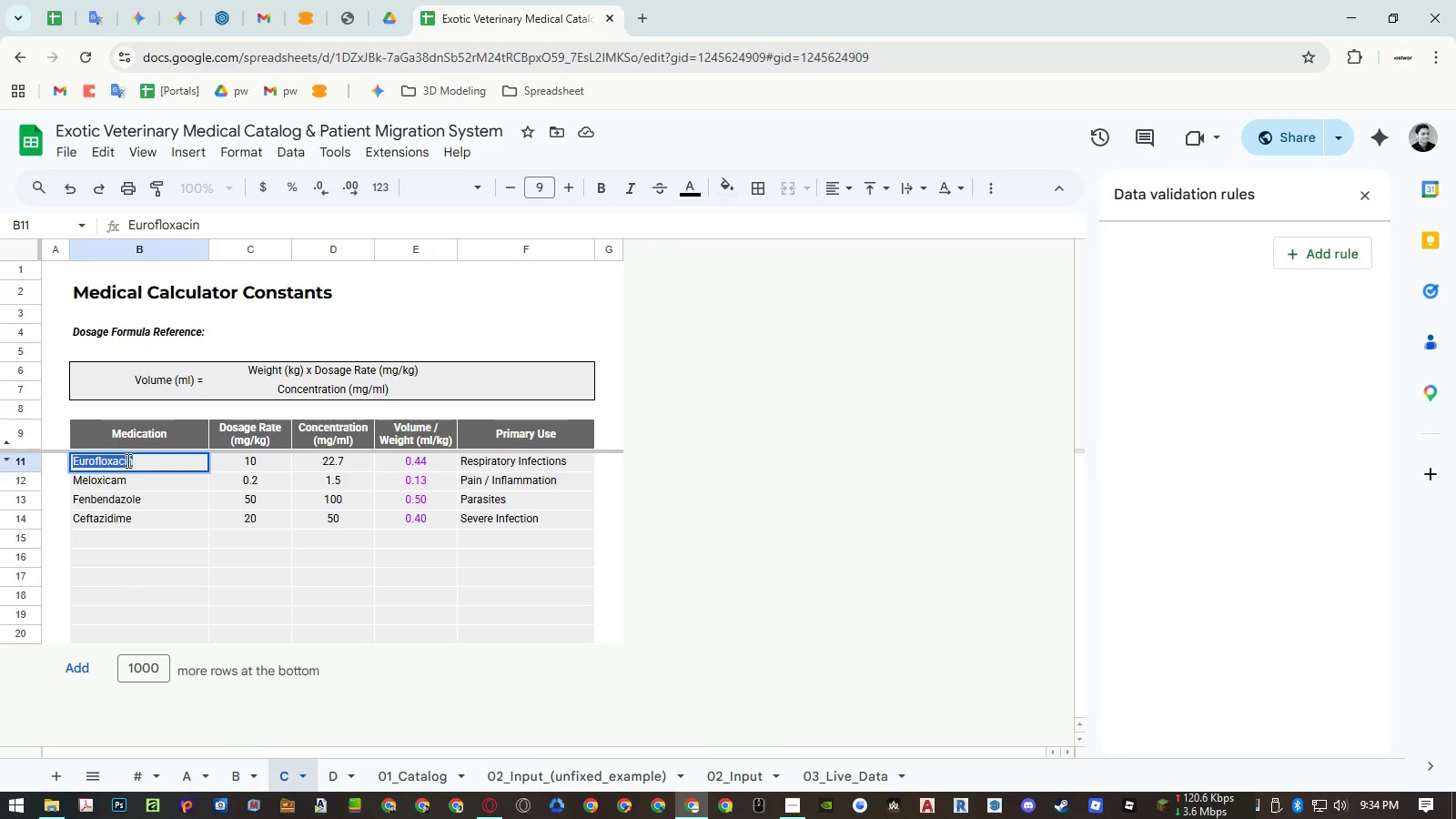 
key(Control+ControlLeft)
 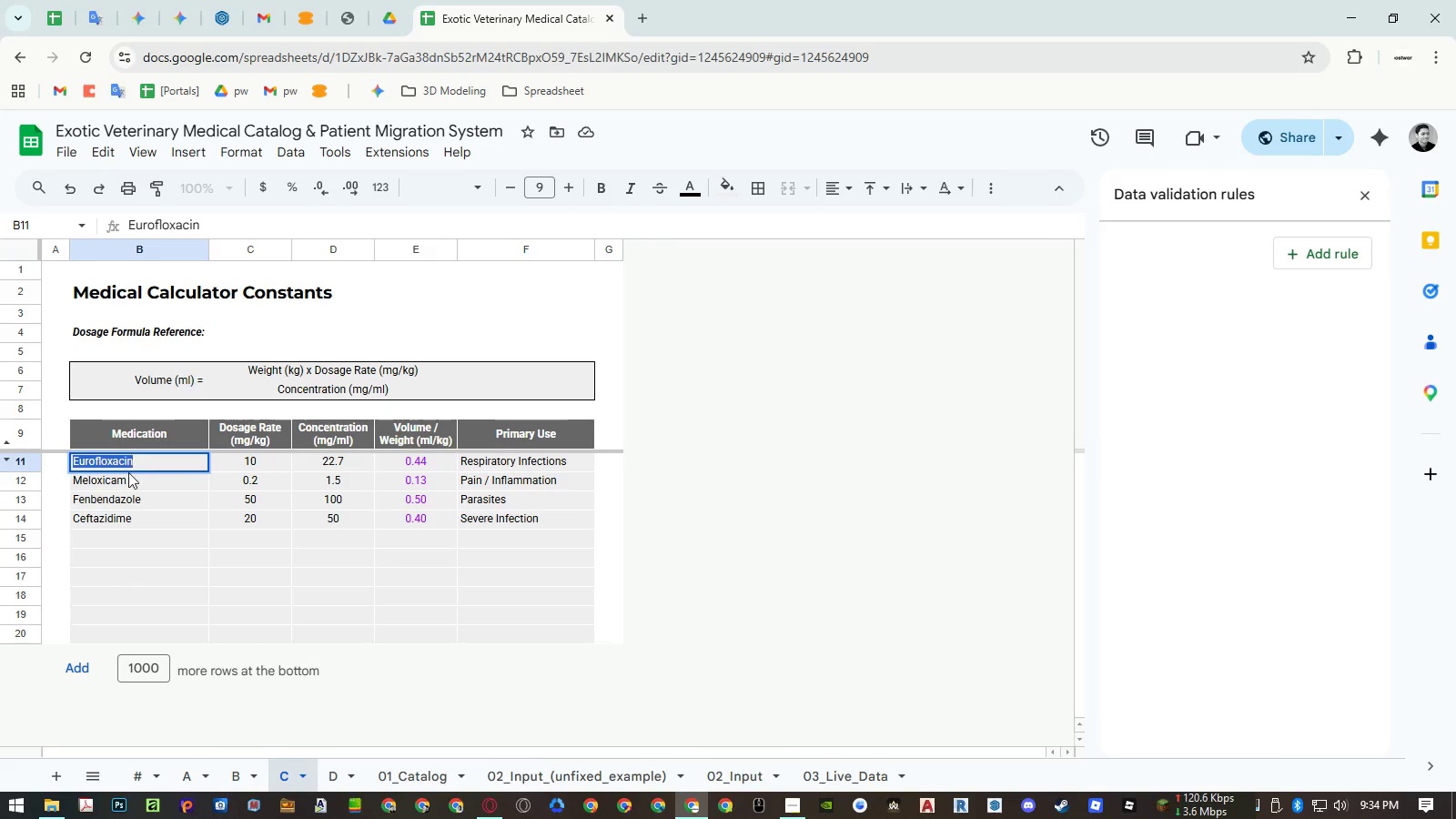 
key(Control+C)
 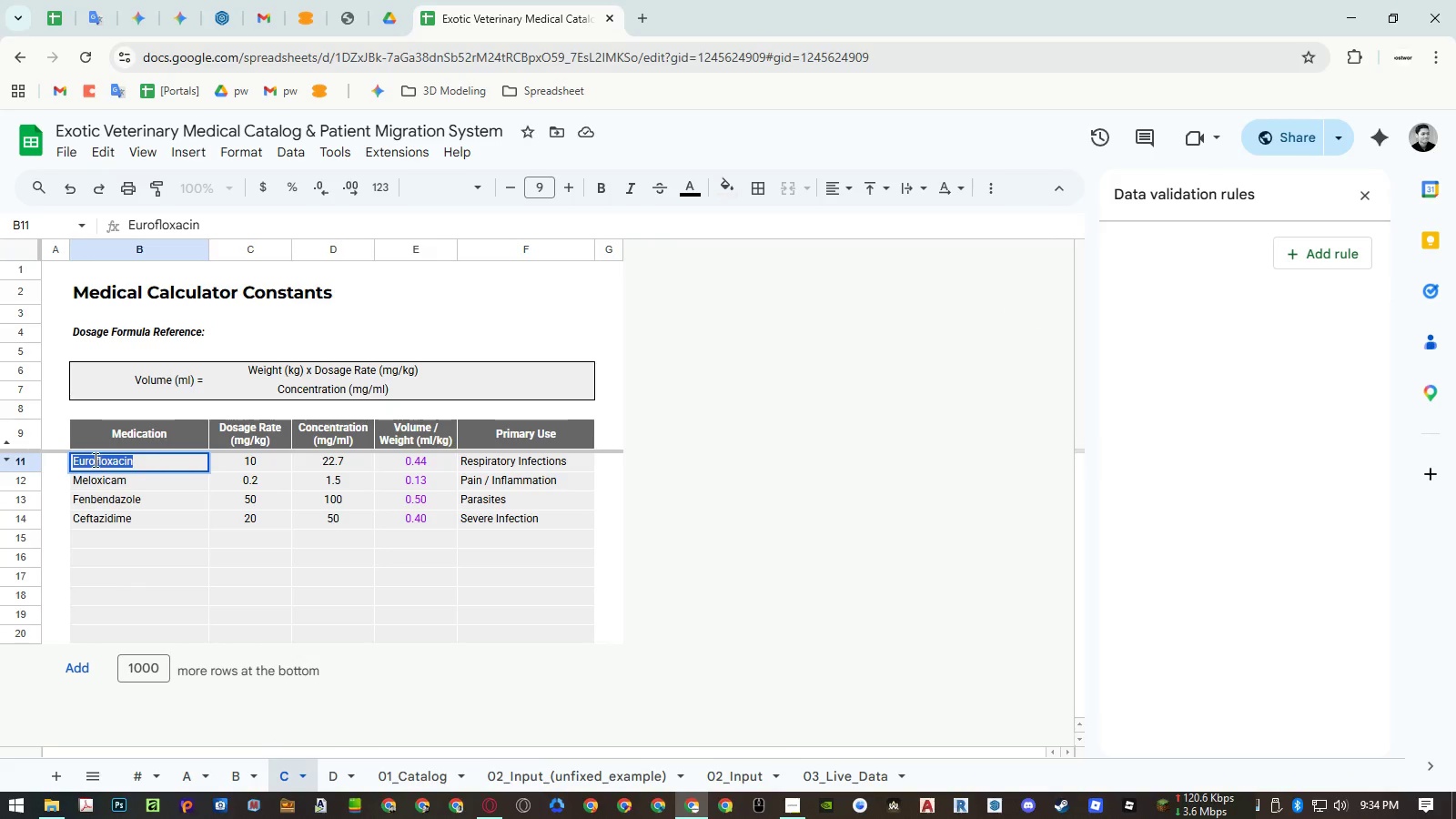 
left_click([93, 459])
 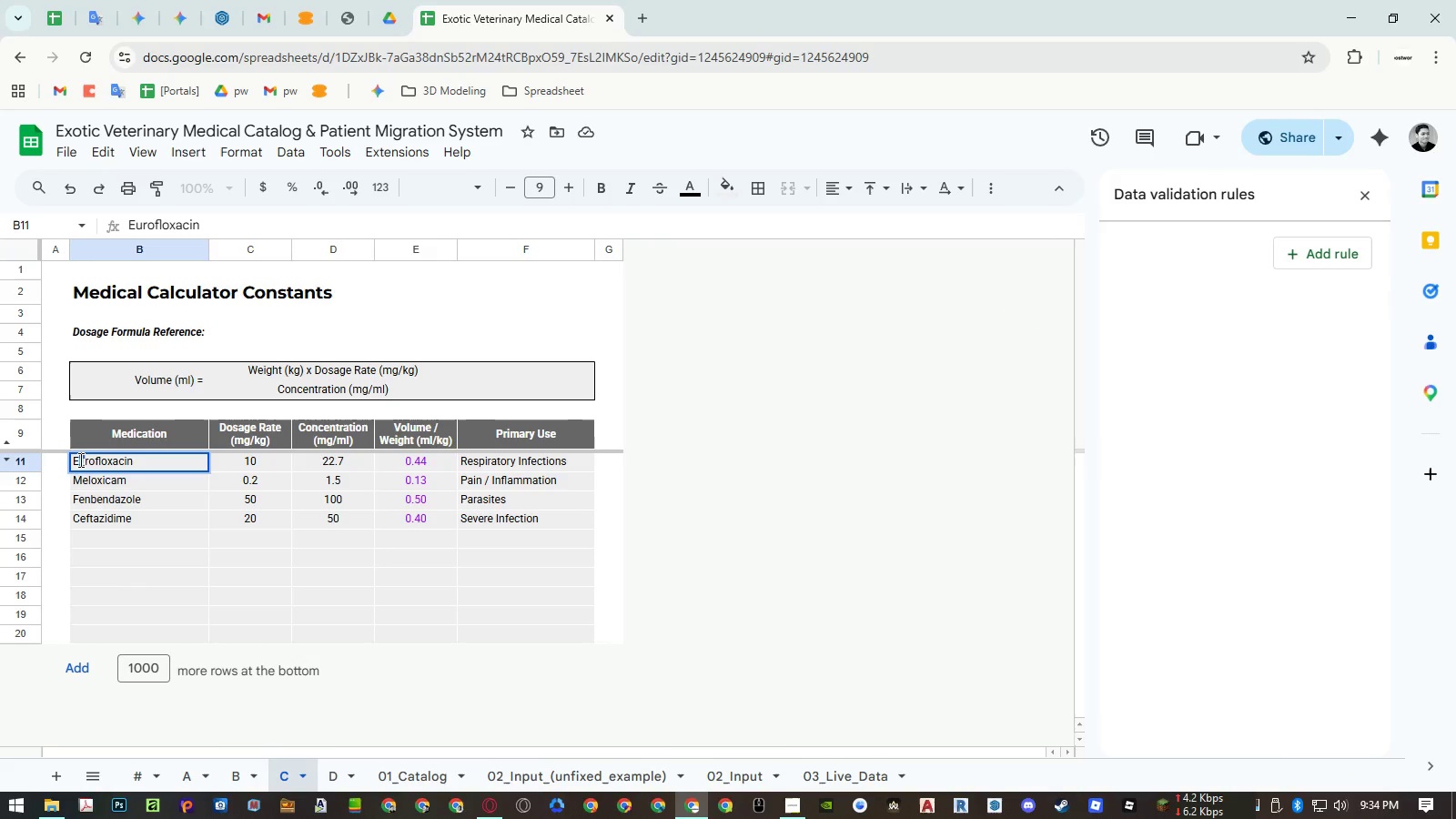 
key(N)
 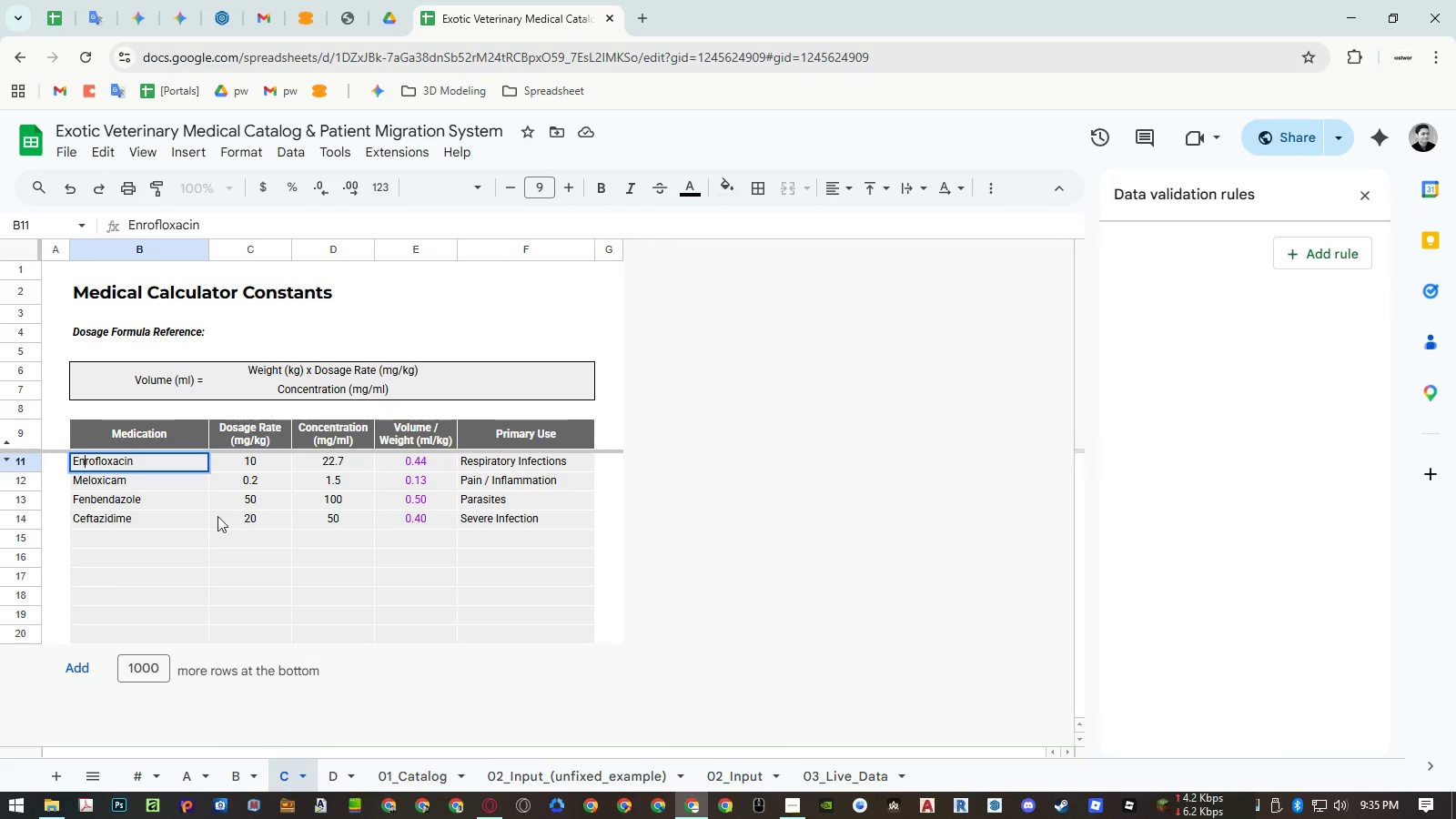 
left_click([197, 518])
 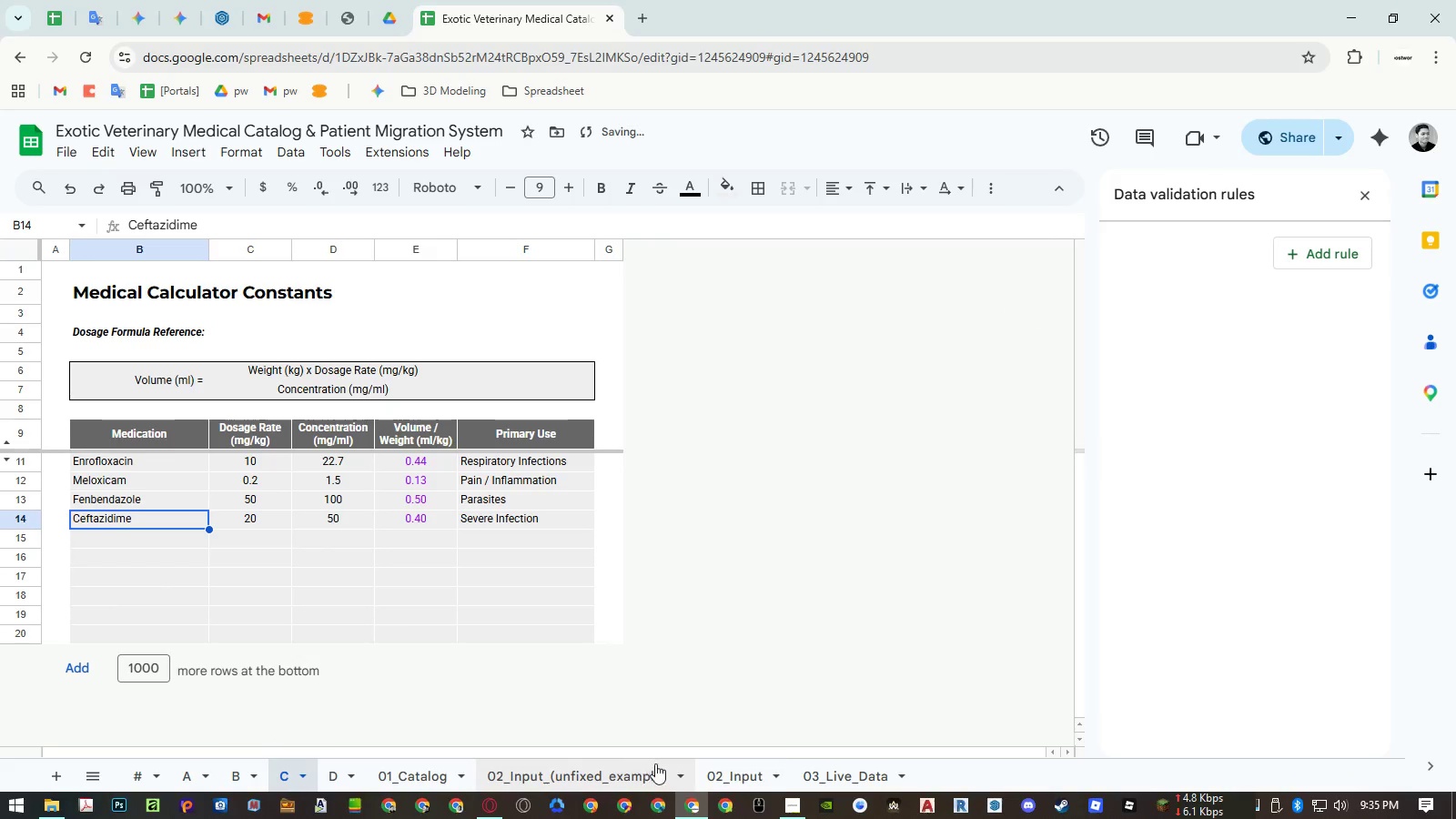 
left_click([738, 778])
 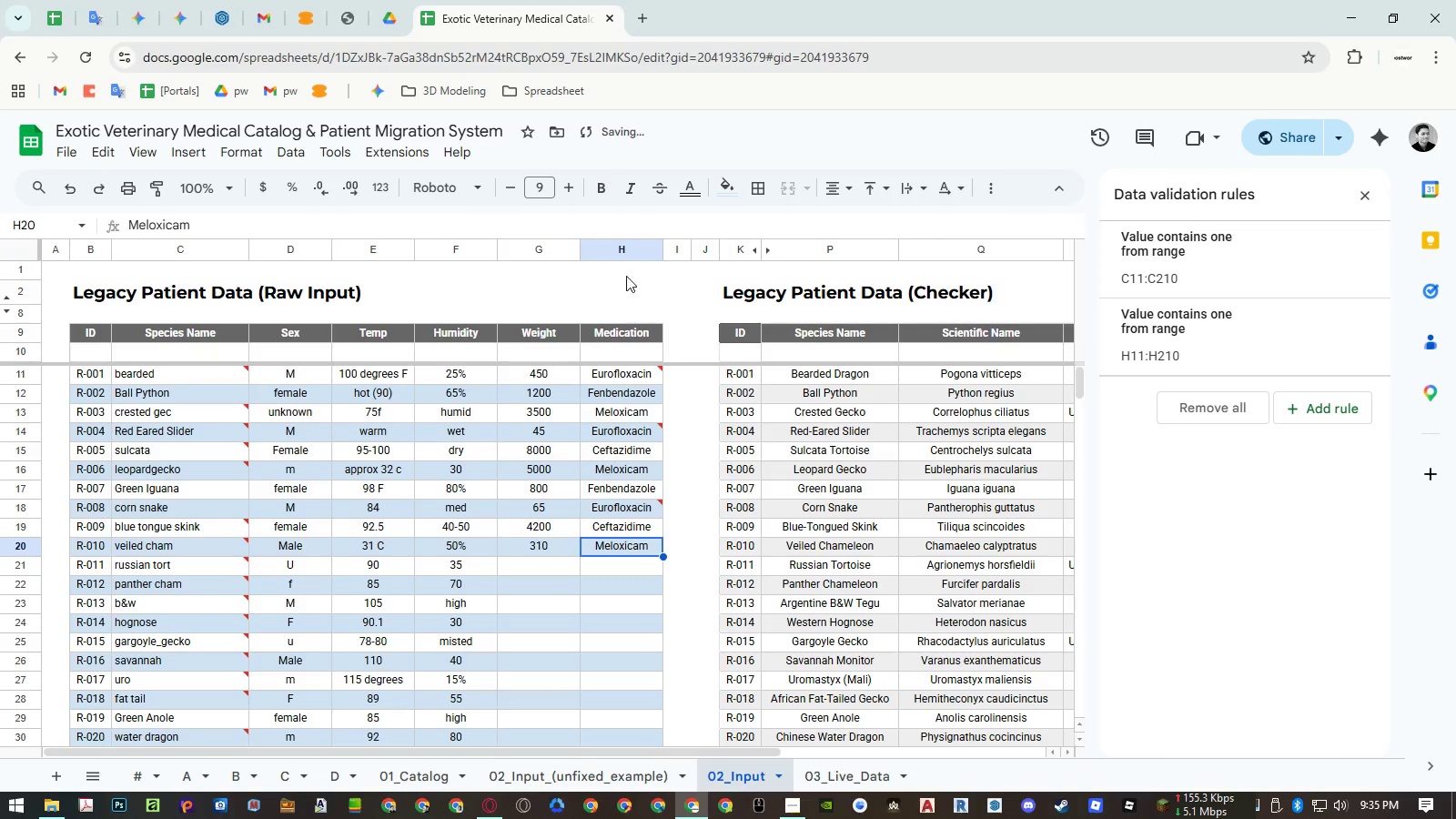 
left_click([615, 252])
 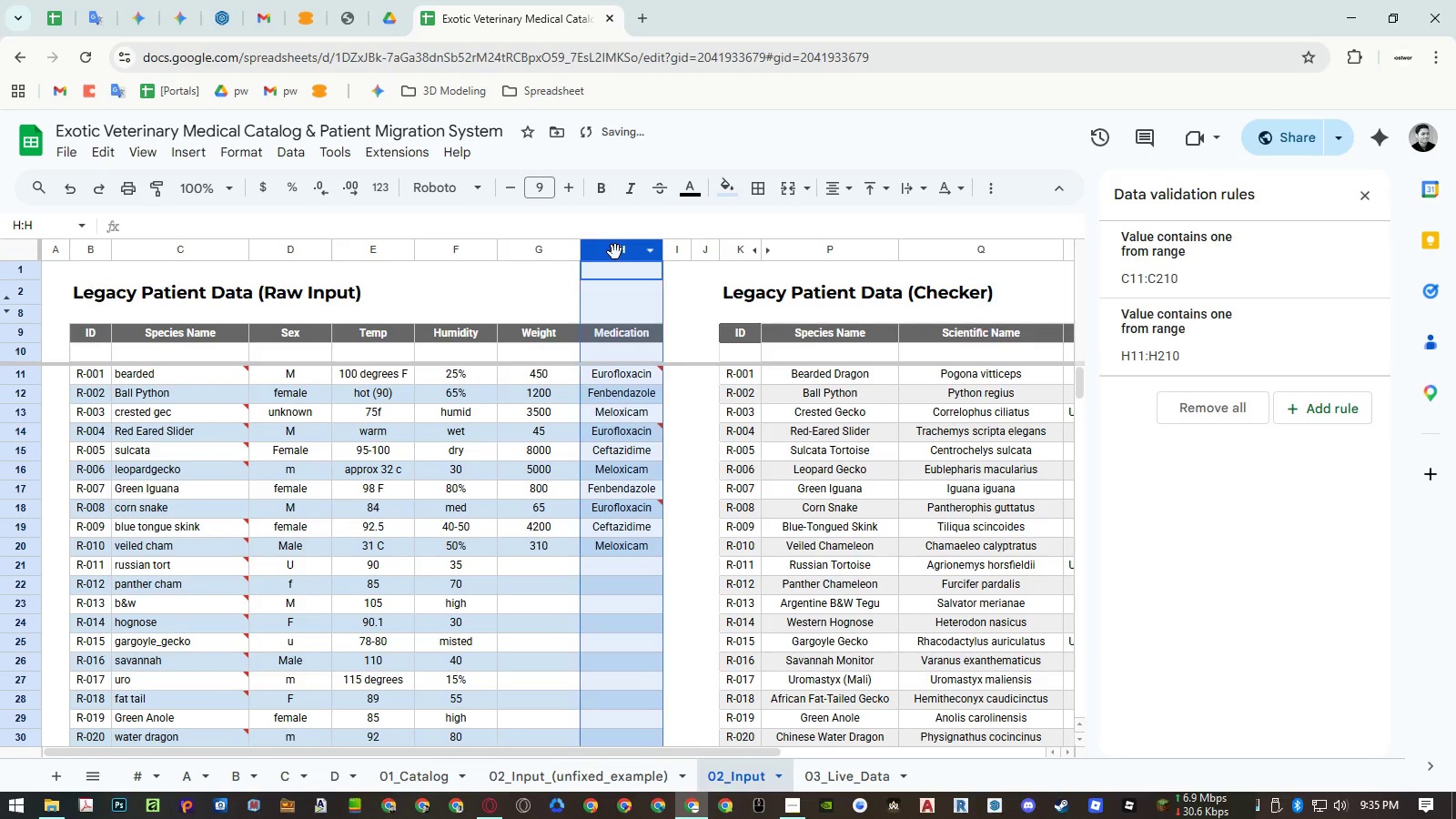 
key(Control+H)
 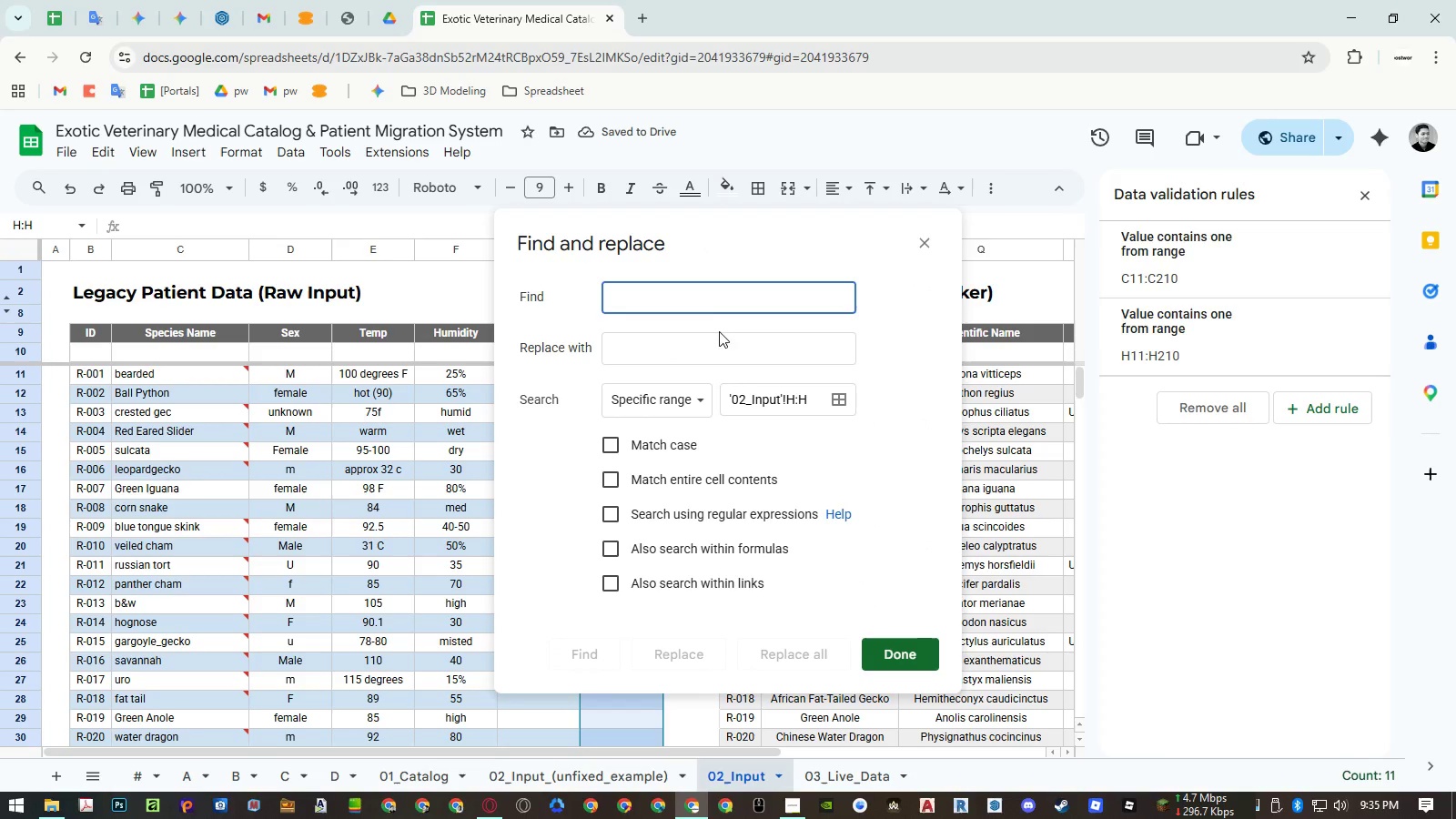 
key(Control+ControlLeft)
 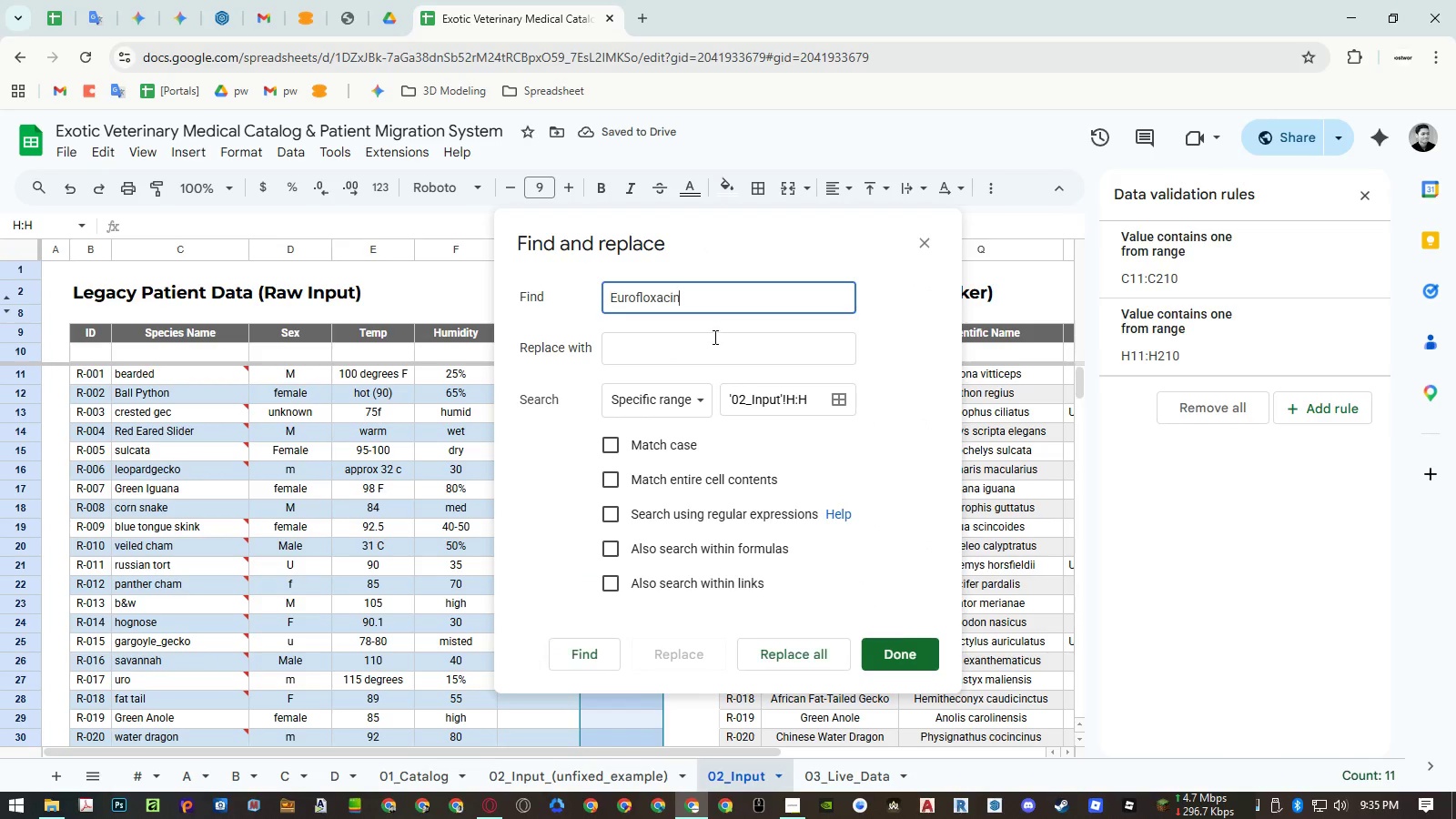 
key(Control+V)
 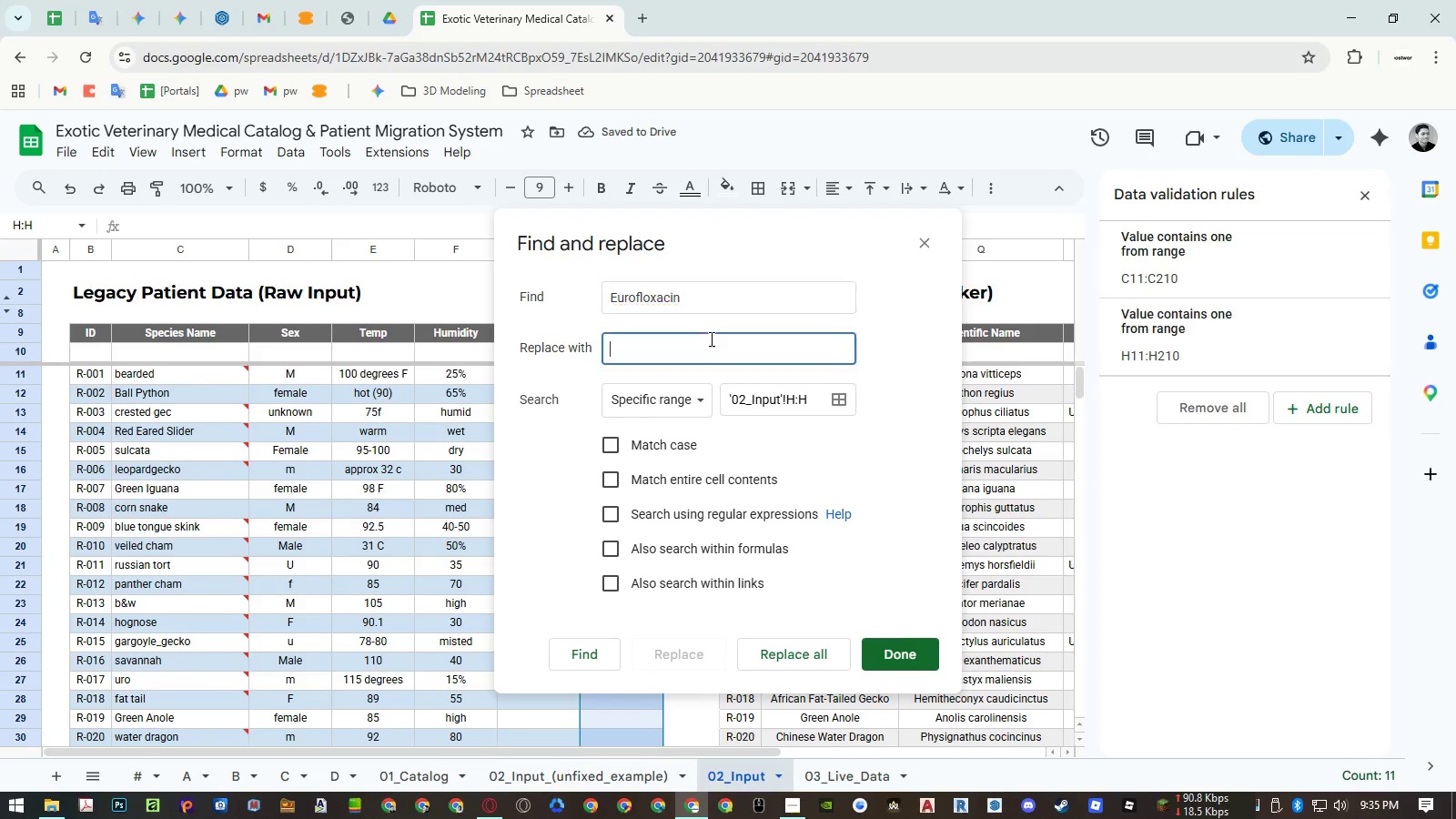 
key(Control+ControlLeft)
 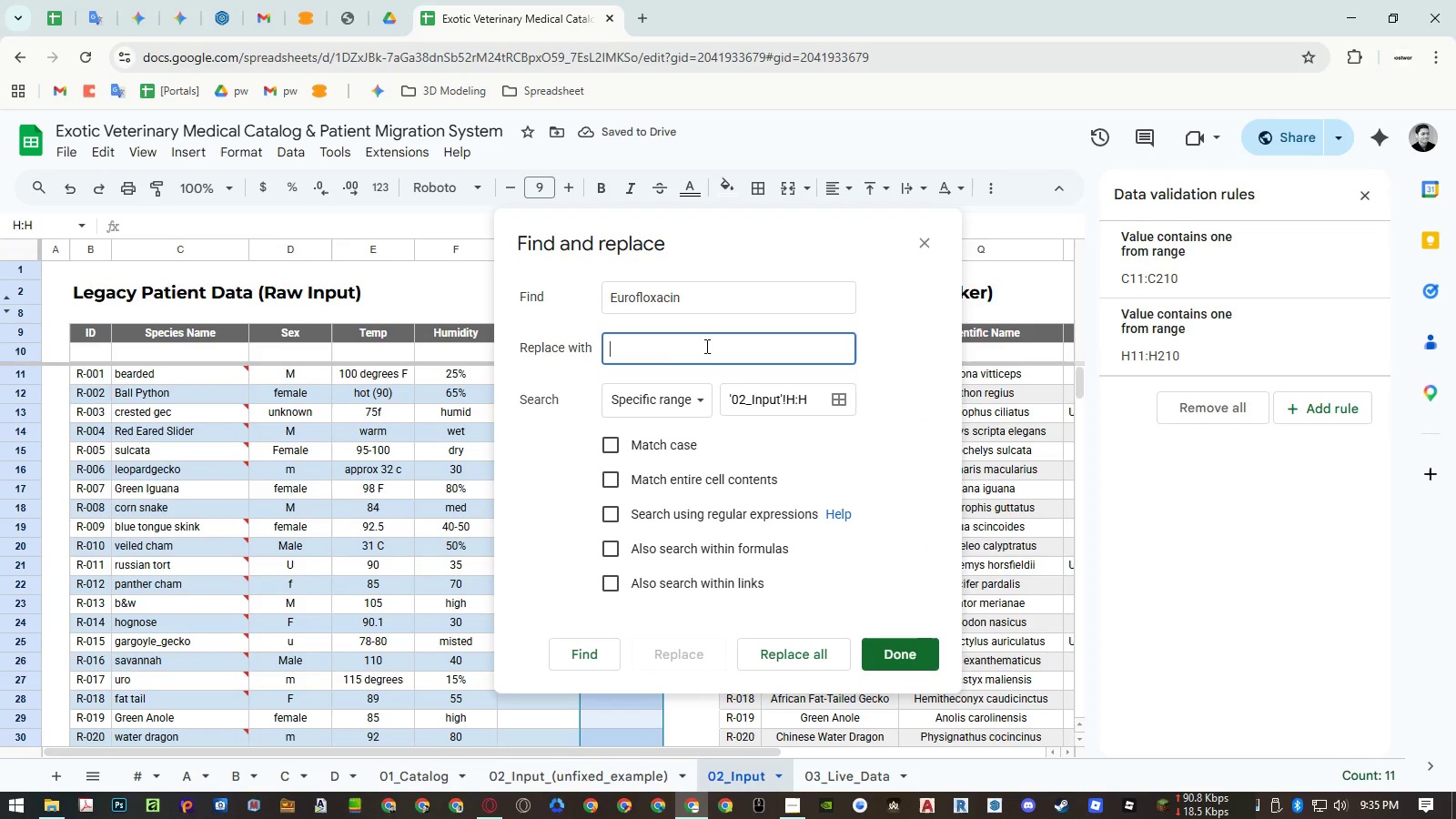 
key(Control+V)
 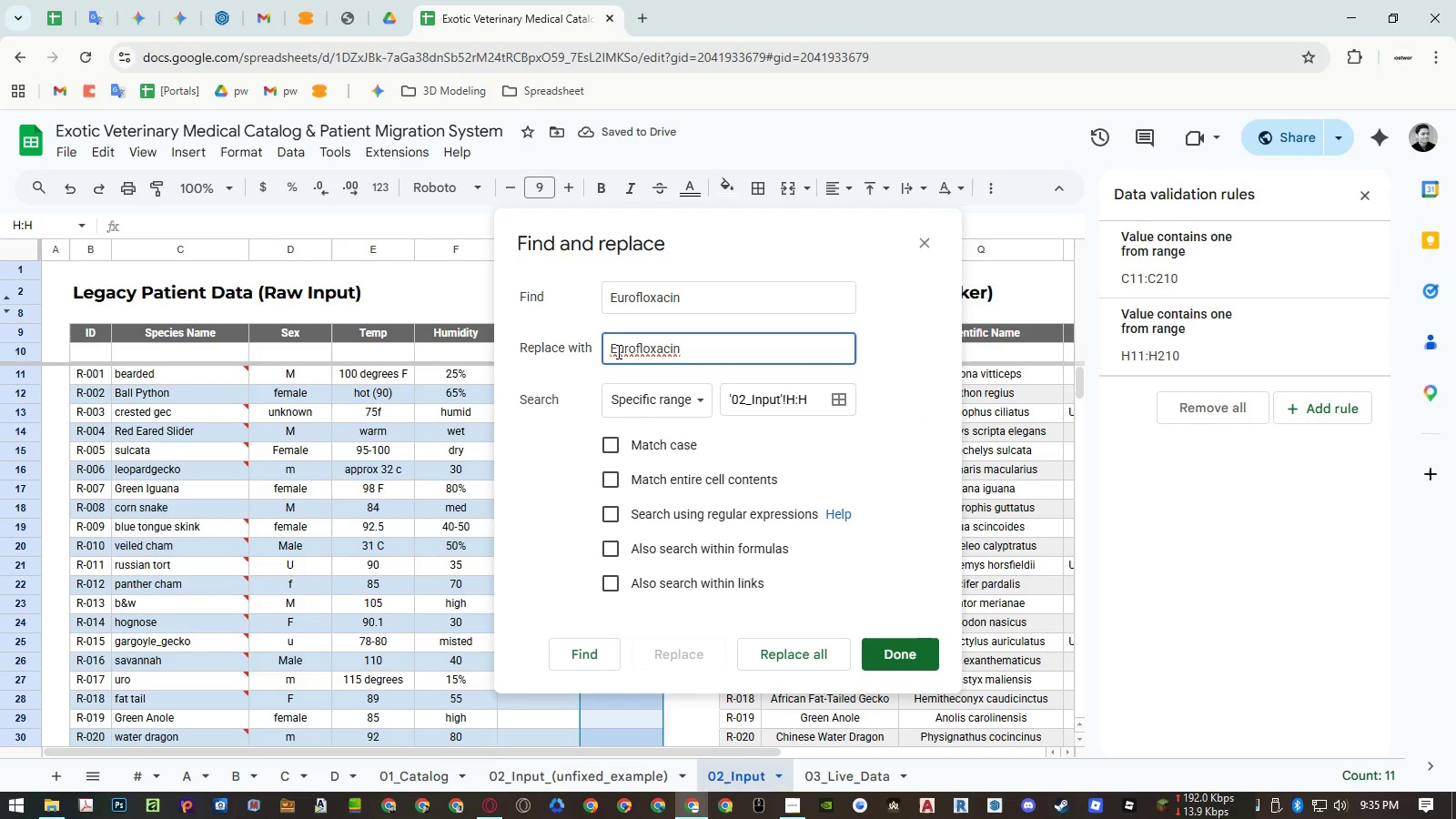 
left_click_drag(start_coordinate=[617, 351], to_coordinate=[622, 350])
 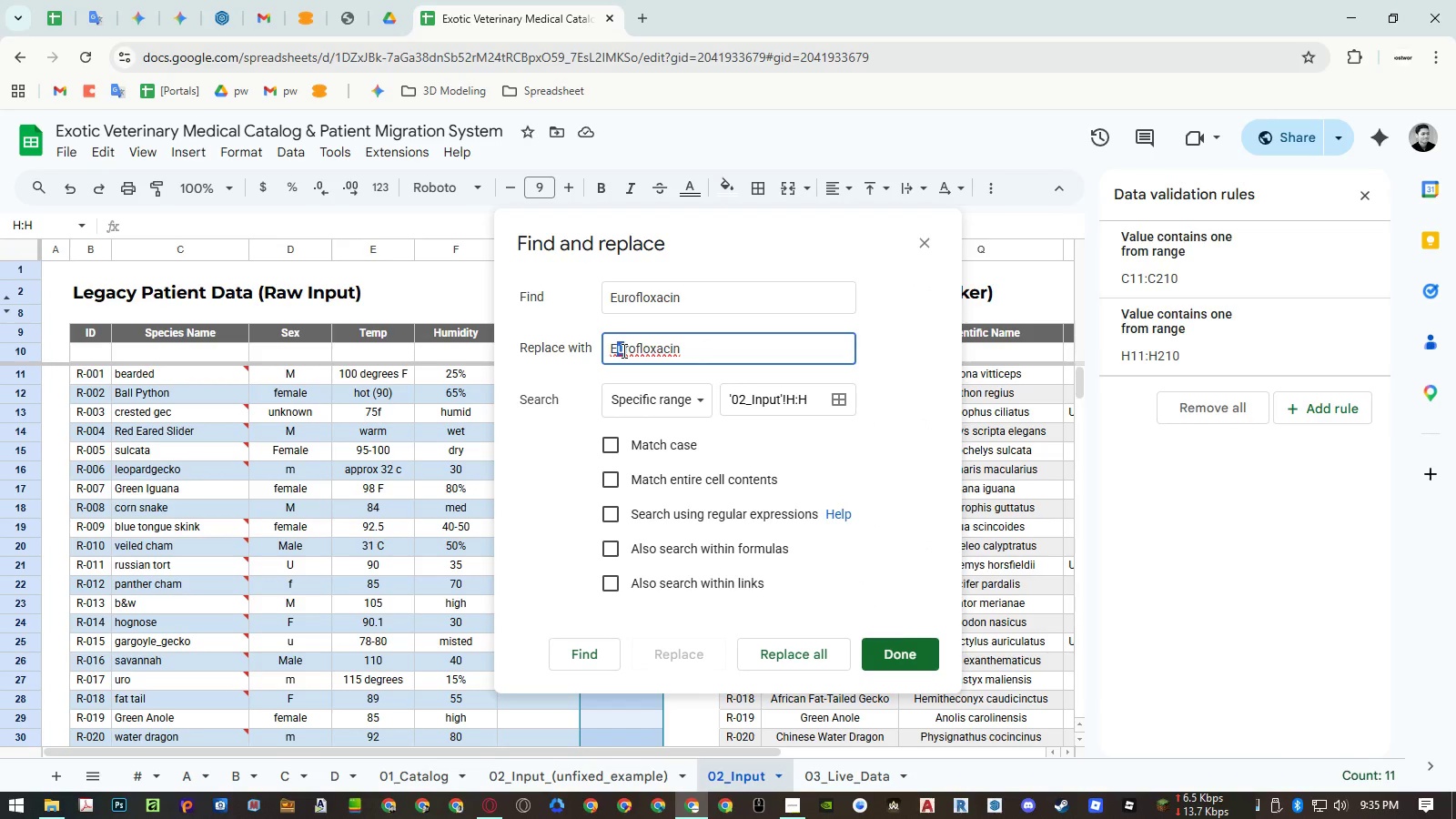 
key(N)
 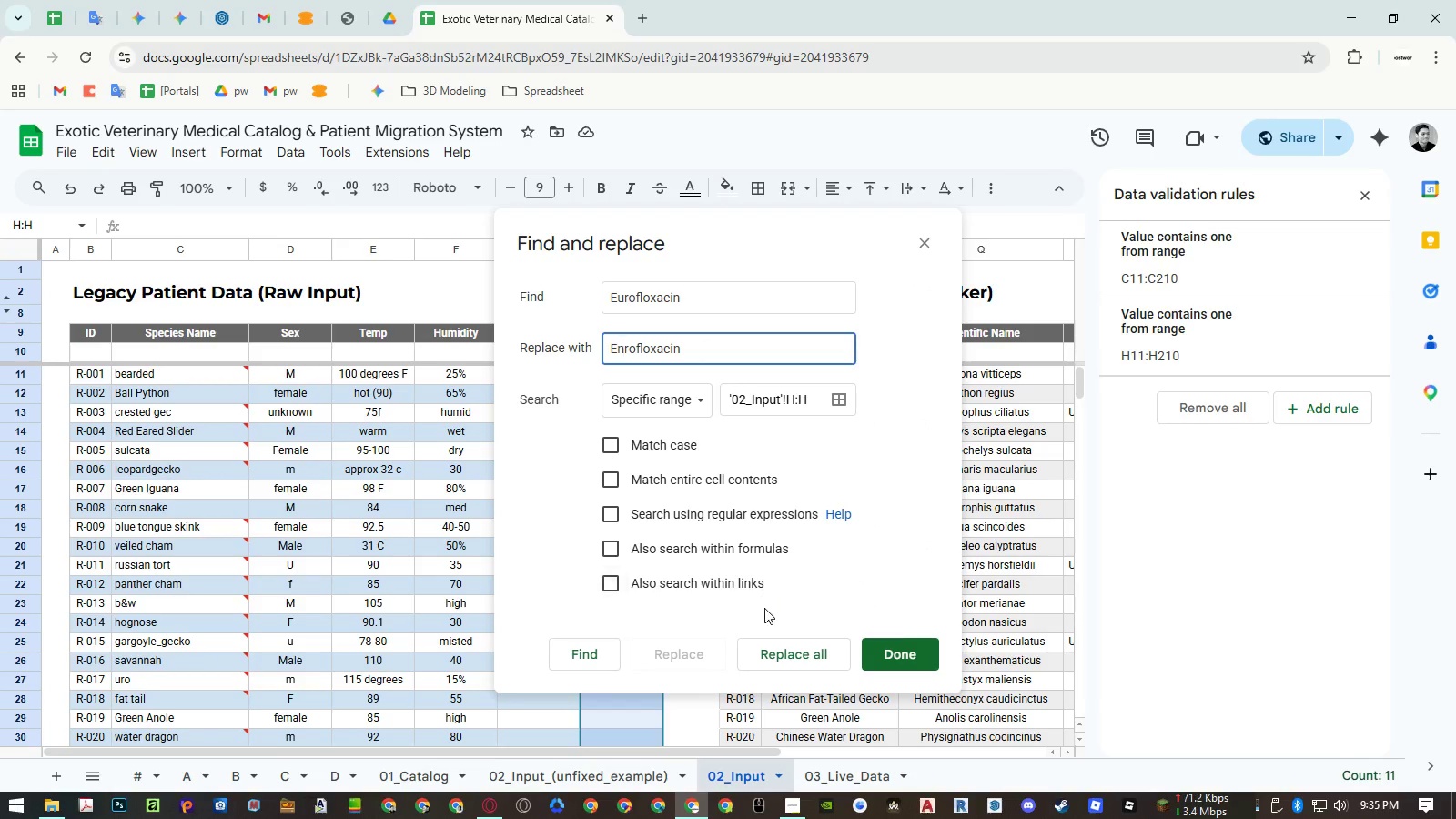 
left_click([781, 652])
 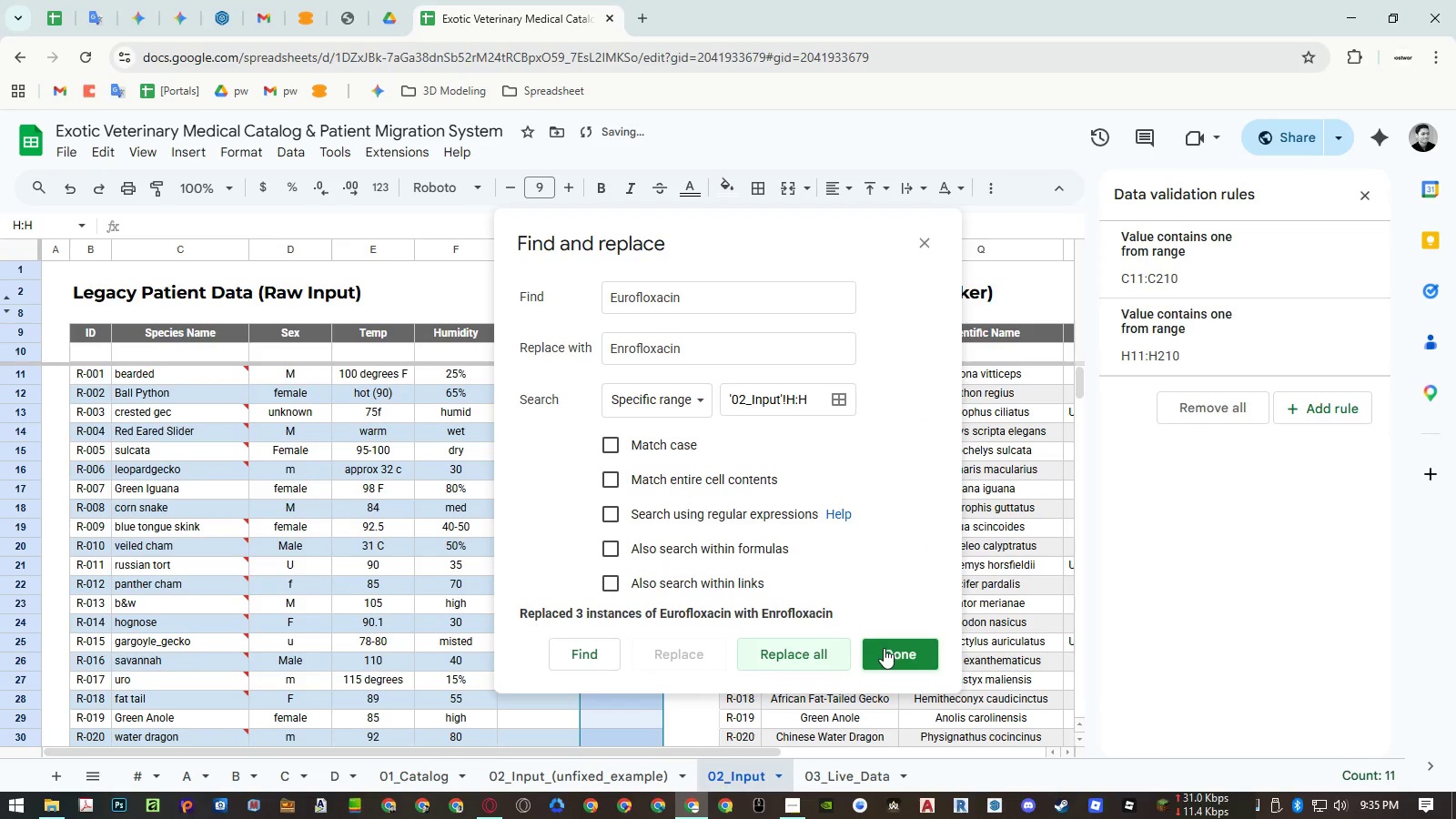 
left_click([884, 648])
 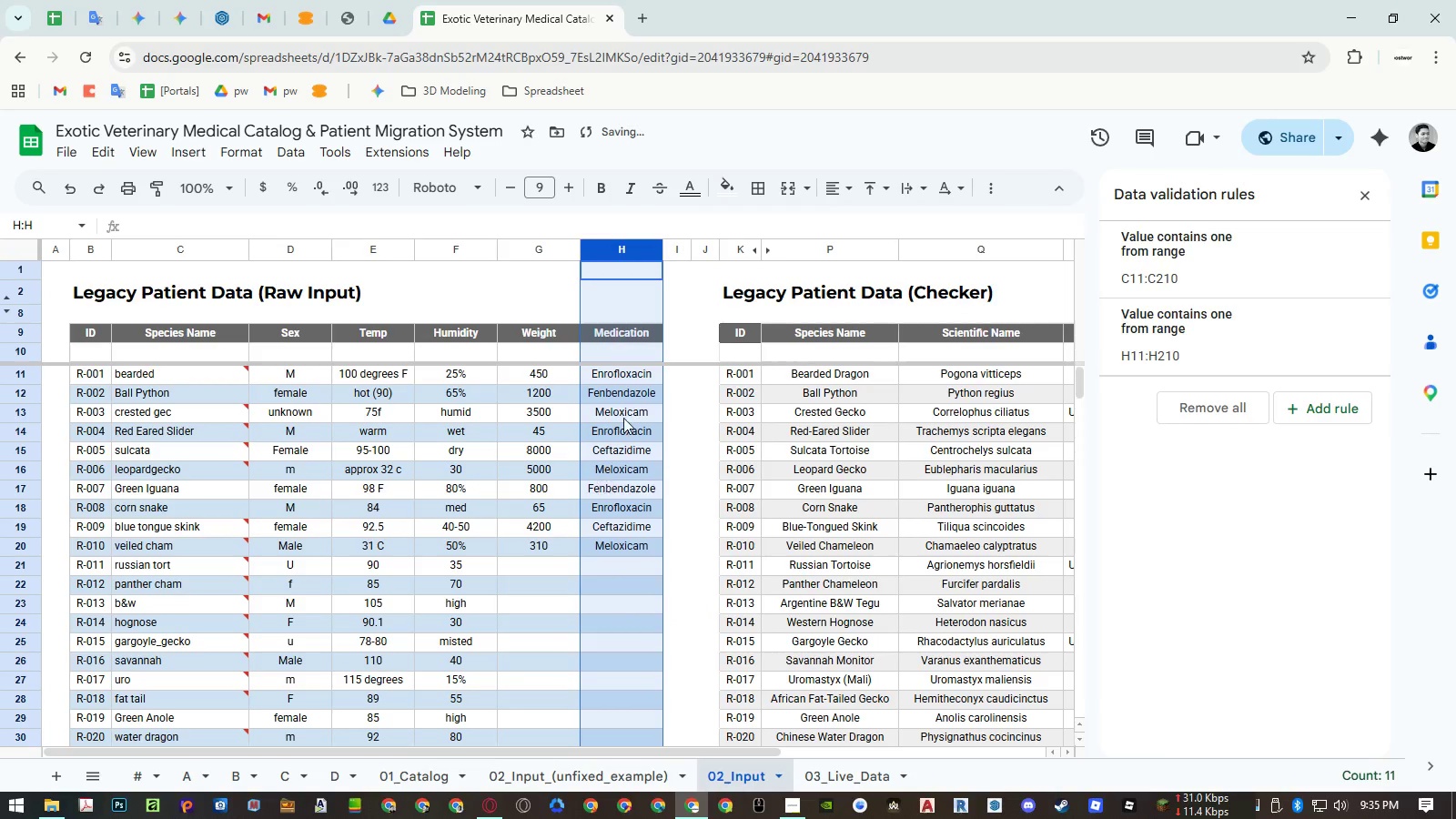 
left_click([625, 393])
 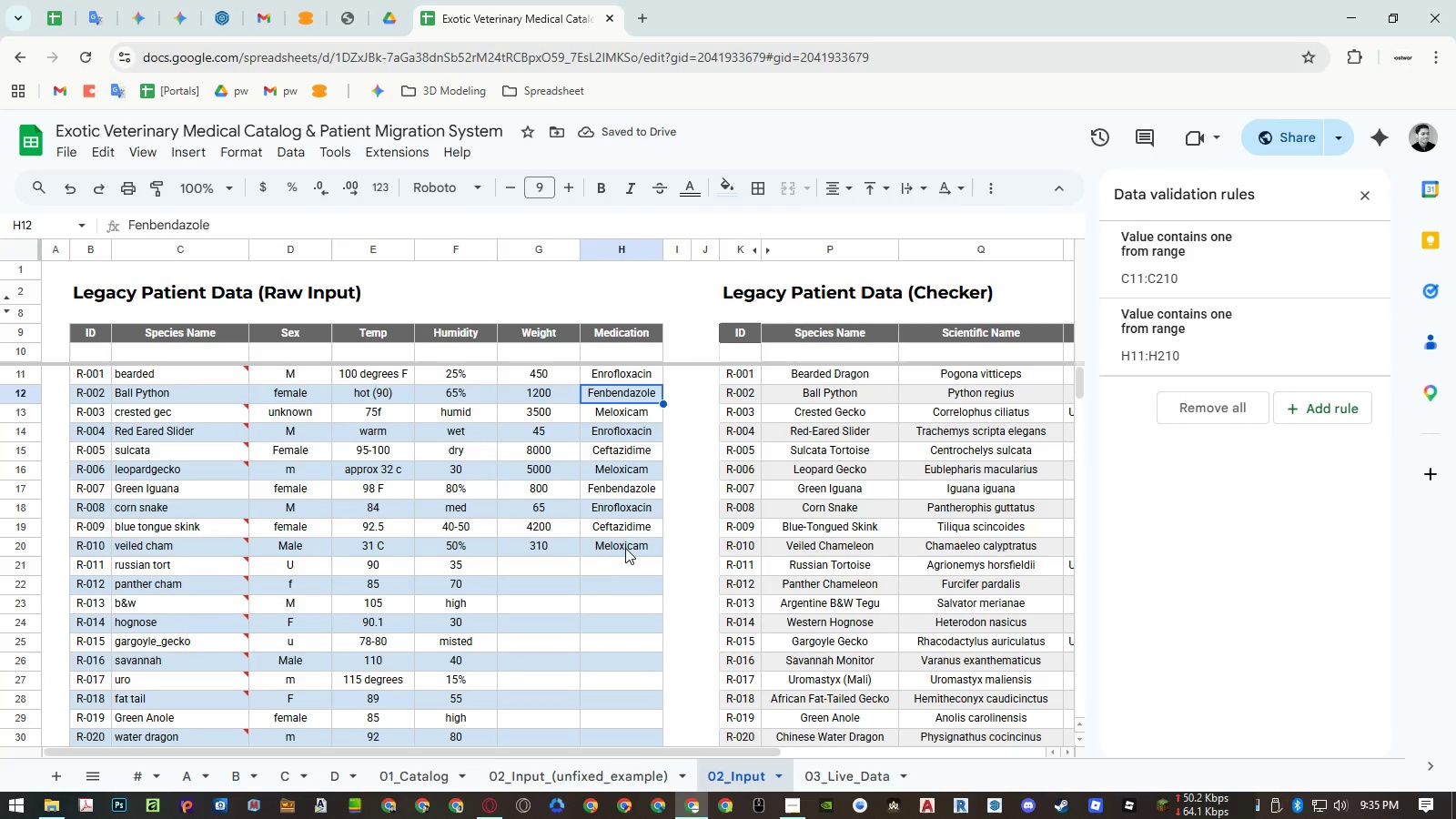 
key(Control+Z)
 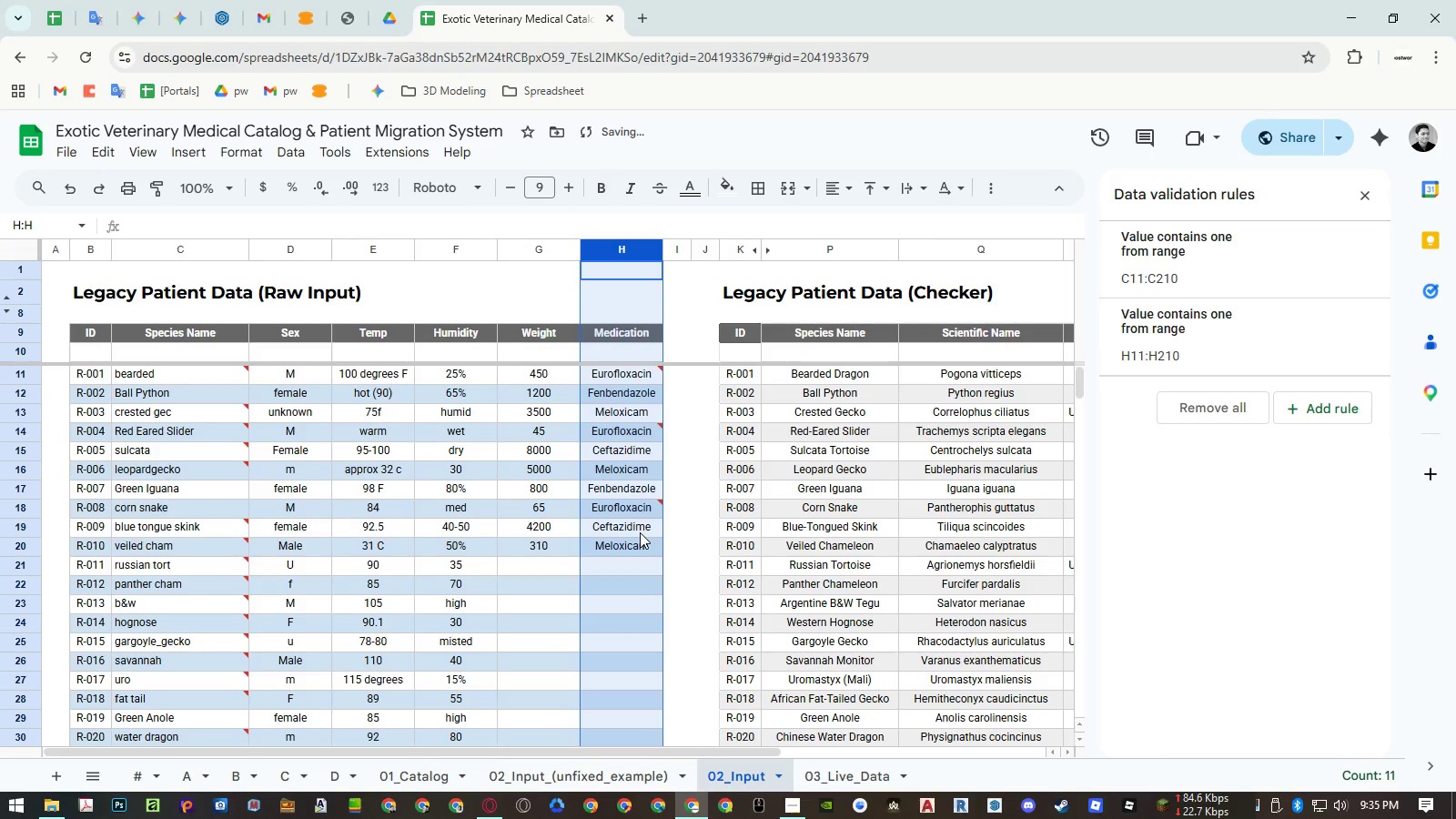 
key(Control+Y)
 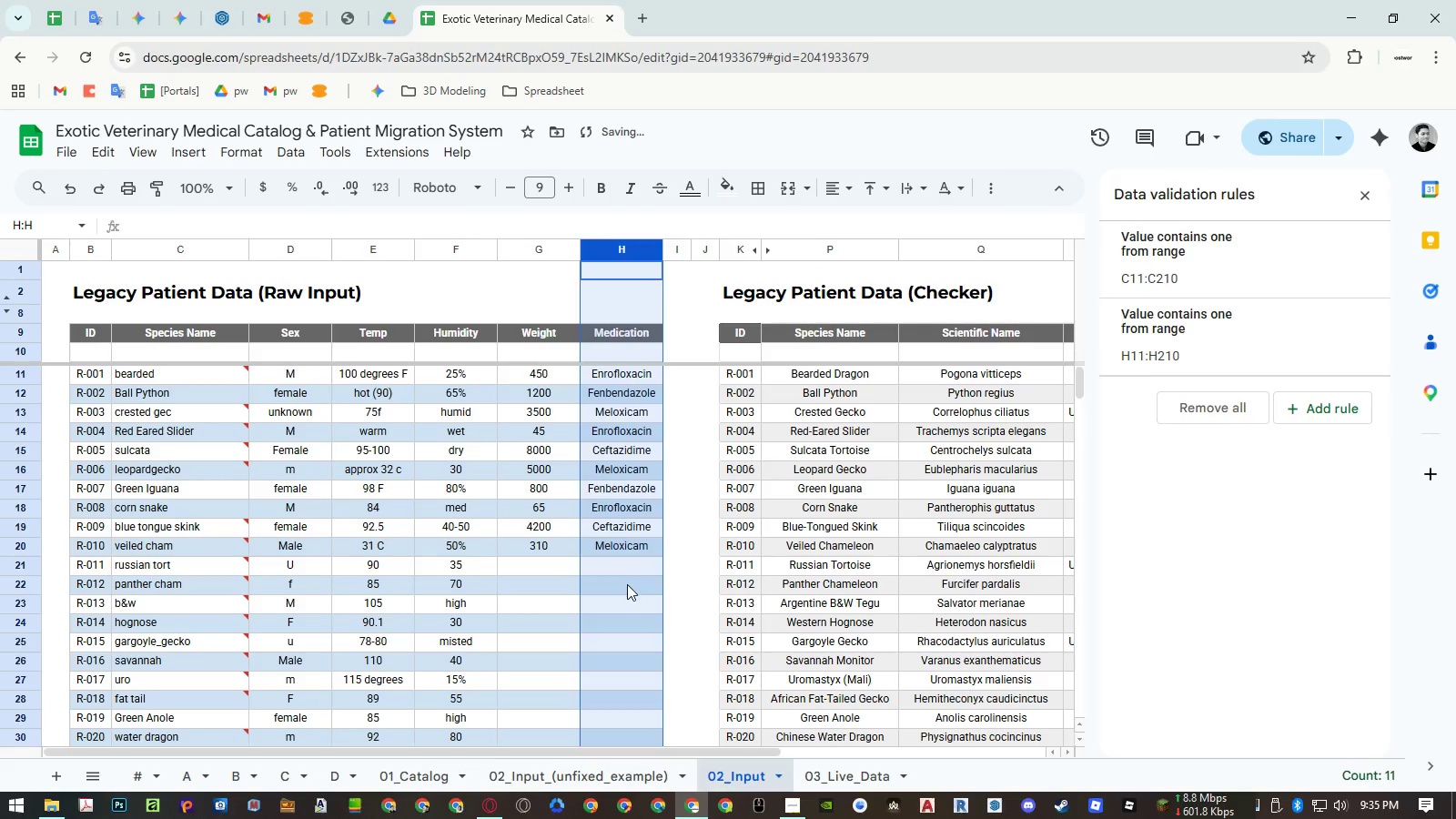 
left_click([627, 587])
 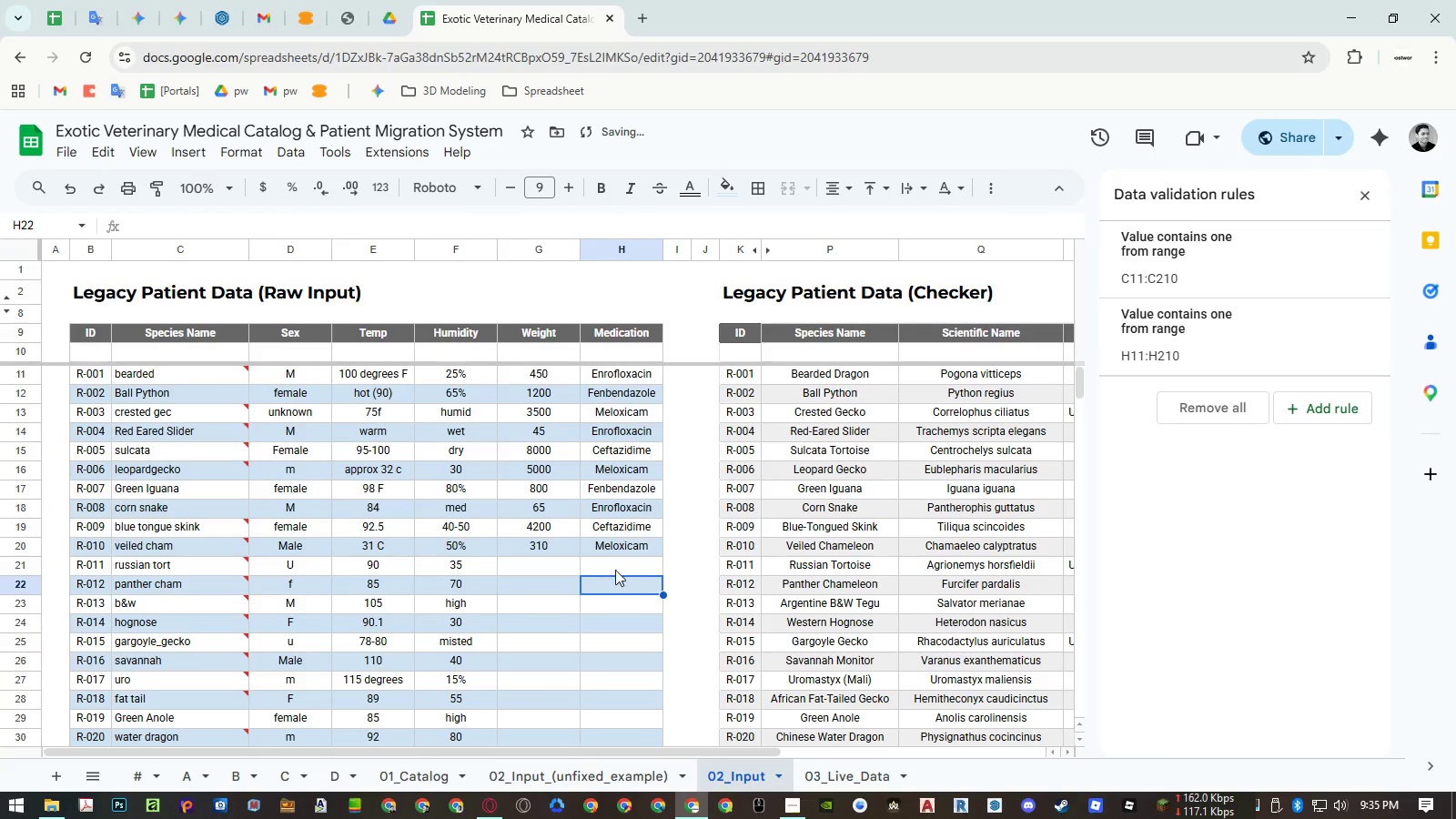 
hold_key(key=ShiftLeft, duration=0.62)
scroll: coordinate [593, 527], scroll_direction: down, amount: 6.0
 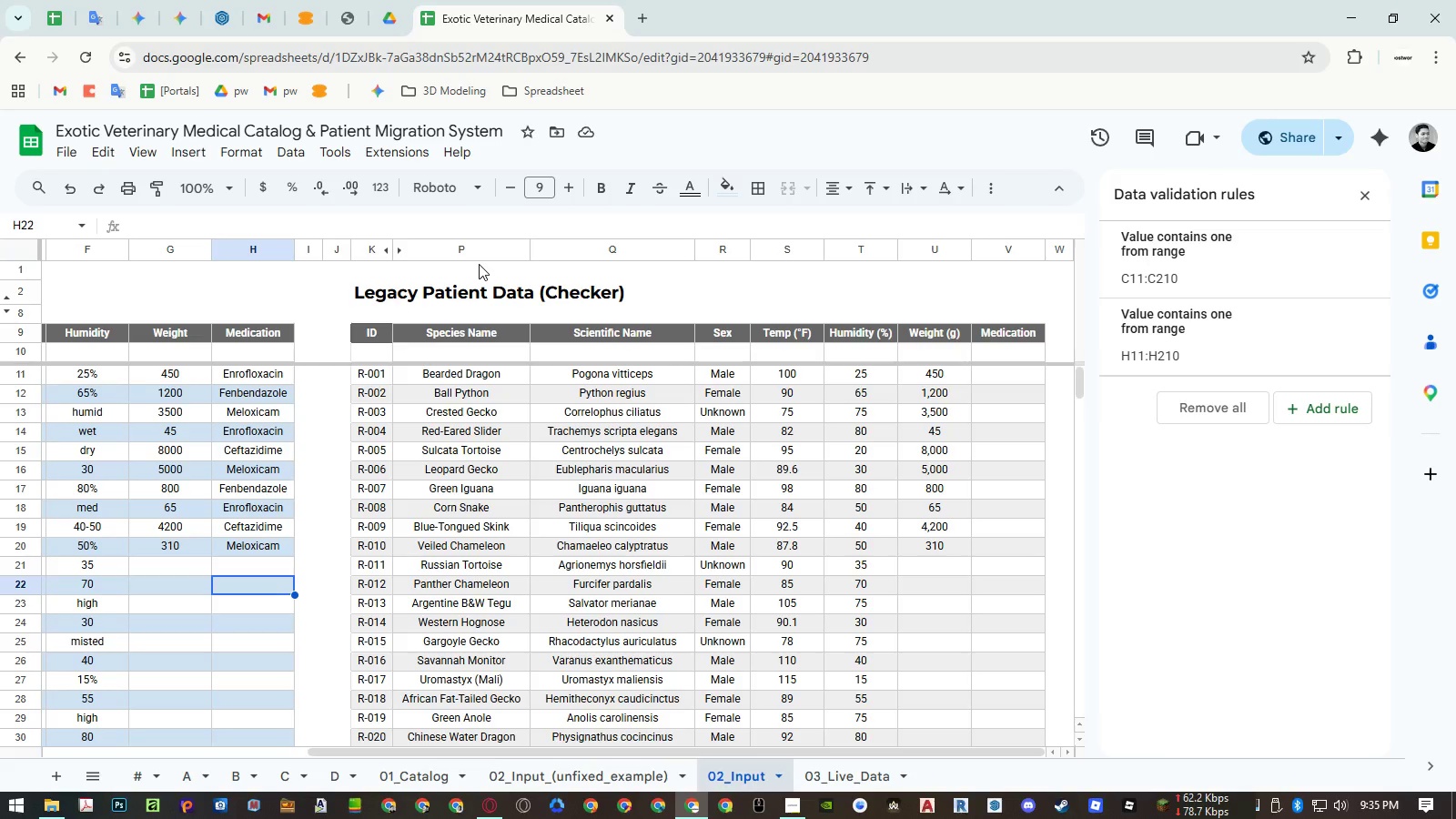 
wait(14.28)
 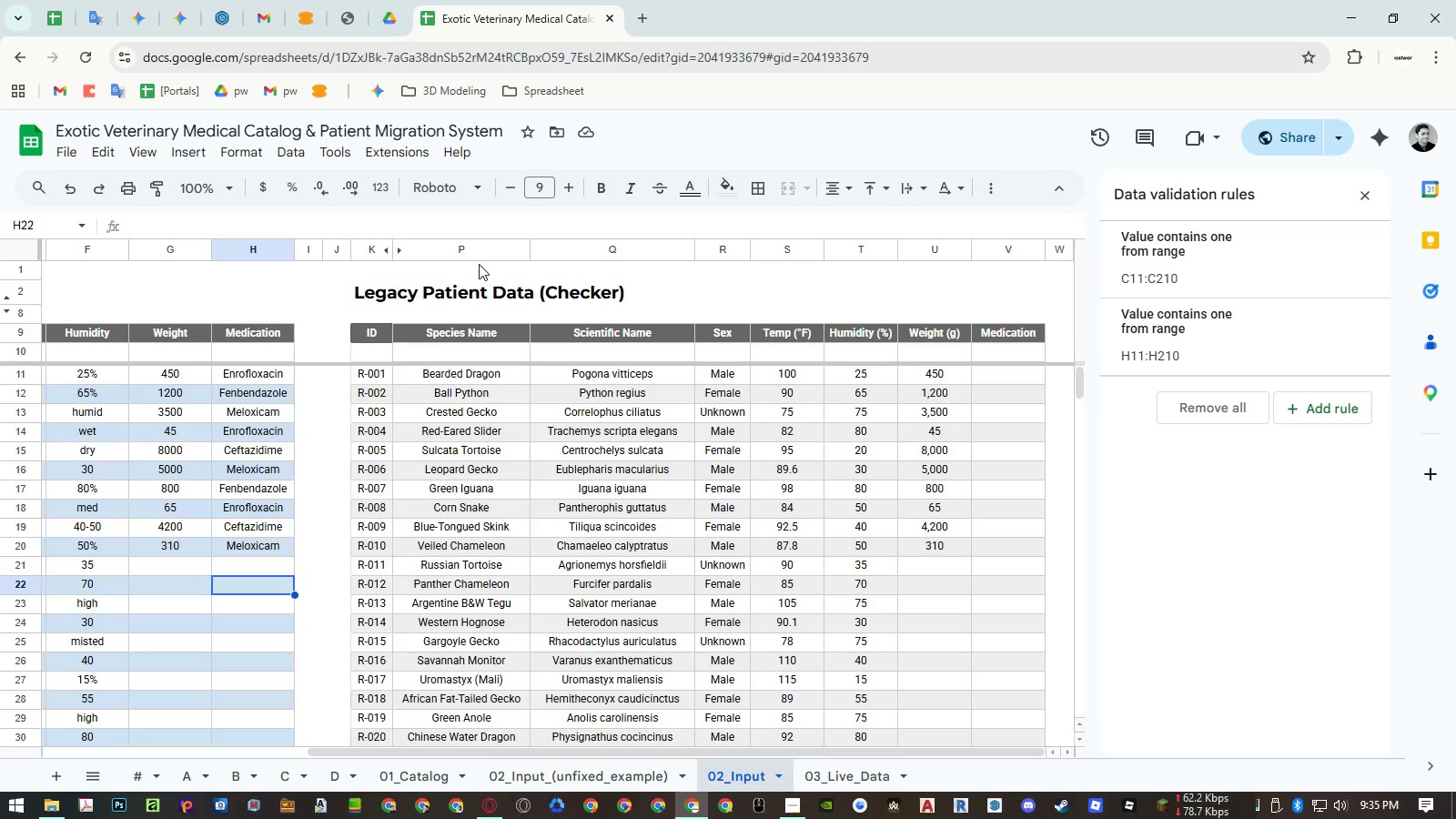 
left_click([1006, 358])
 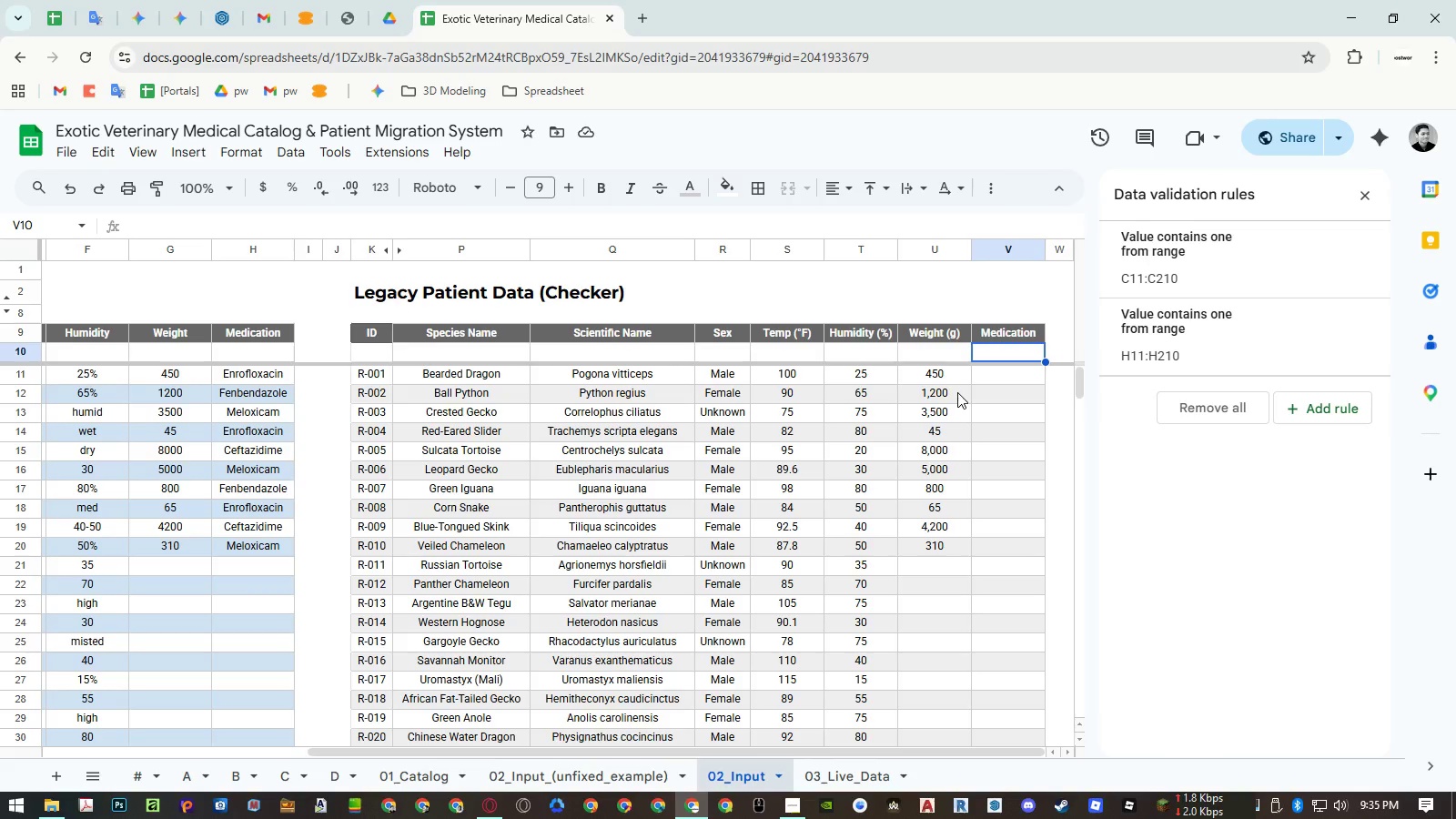 
key(Equal)
 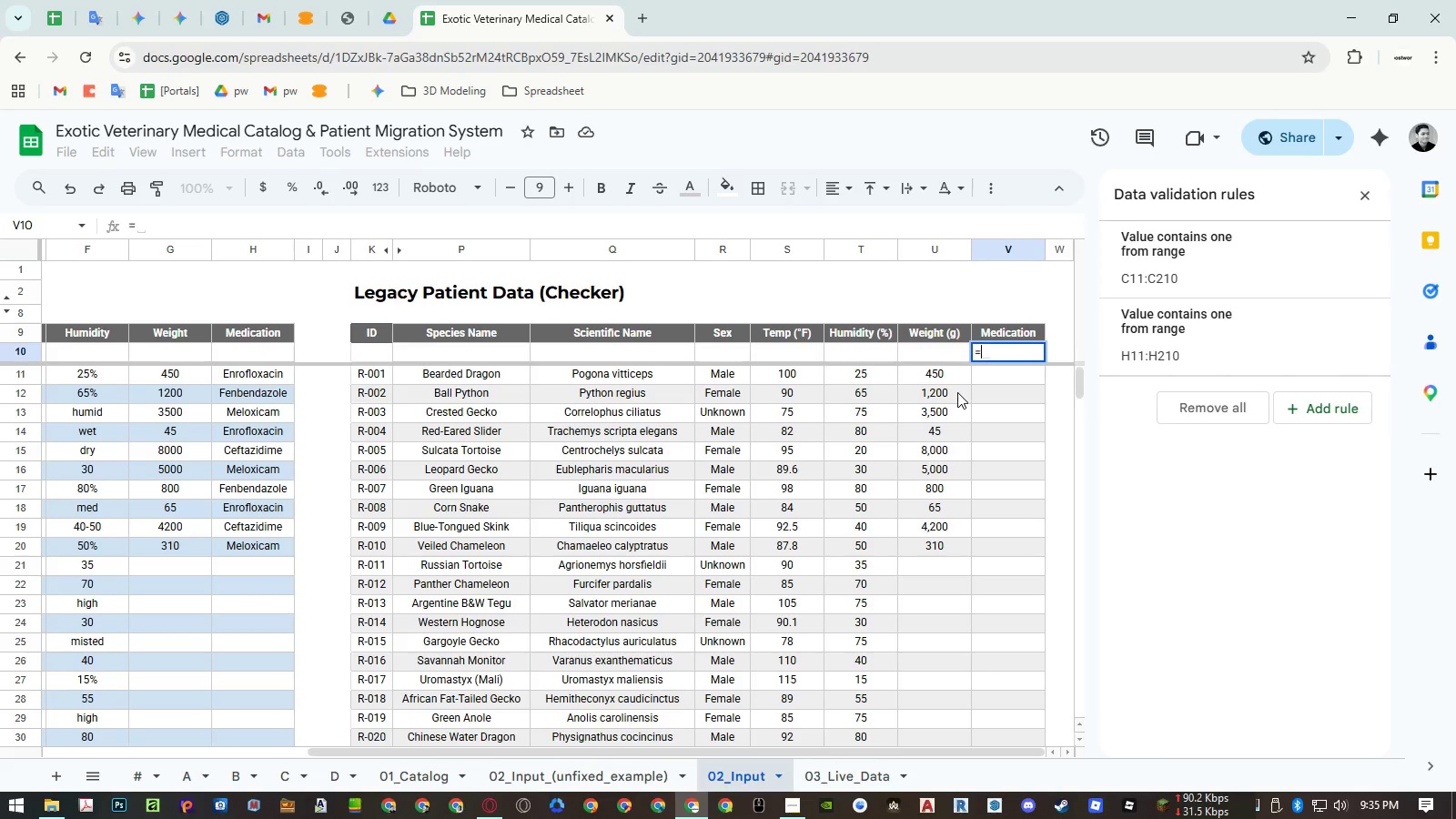 
key(A)
 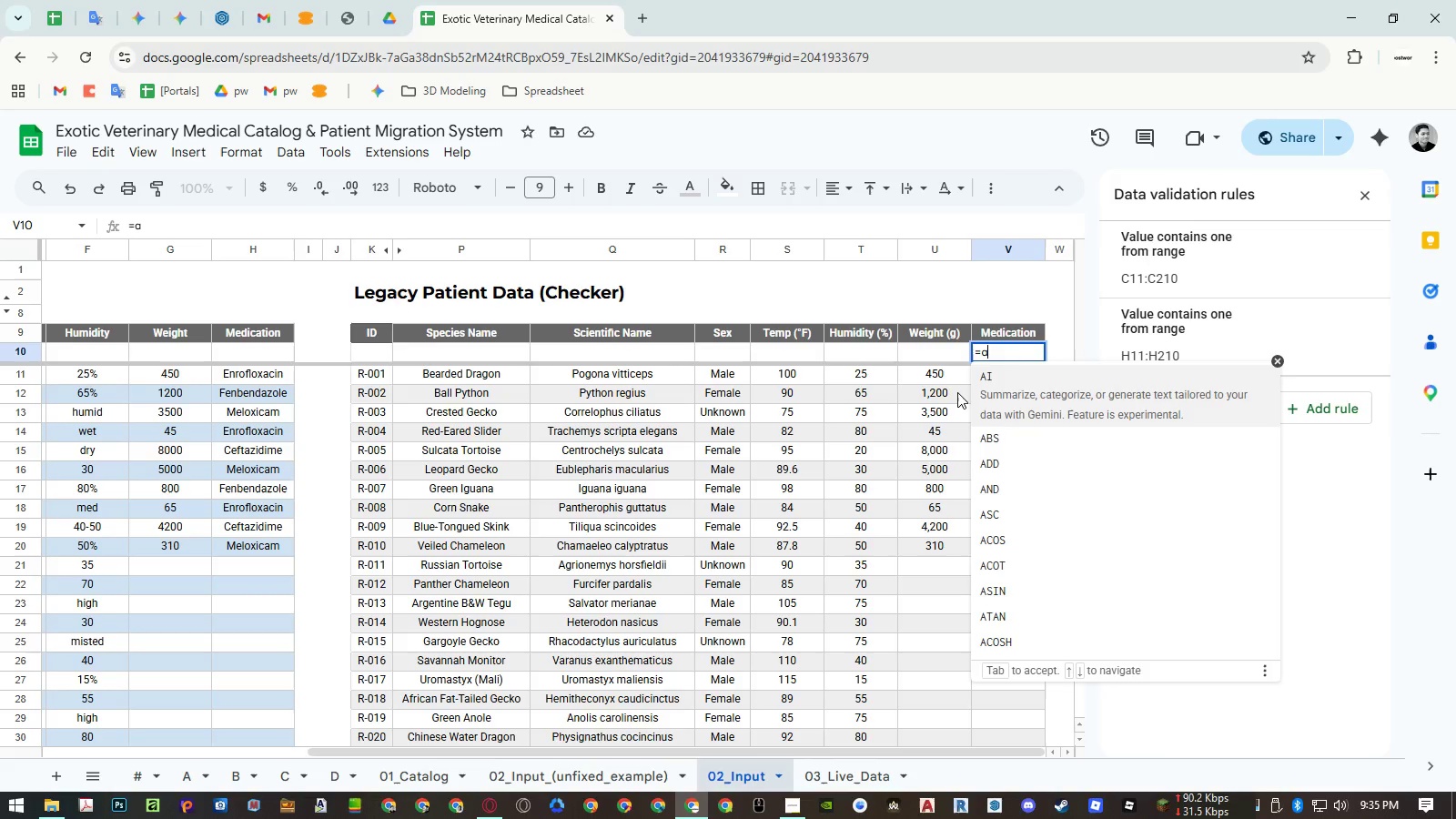 
key(Escape)
 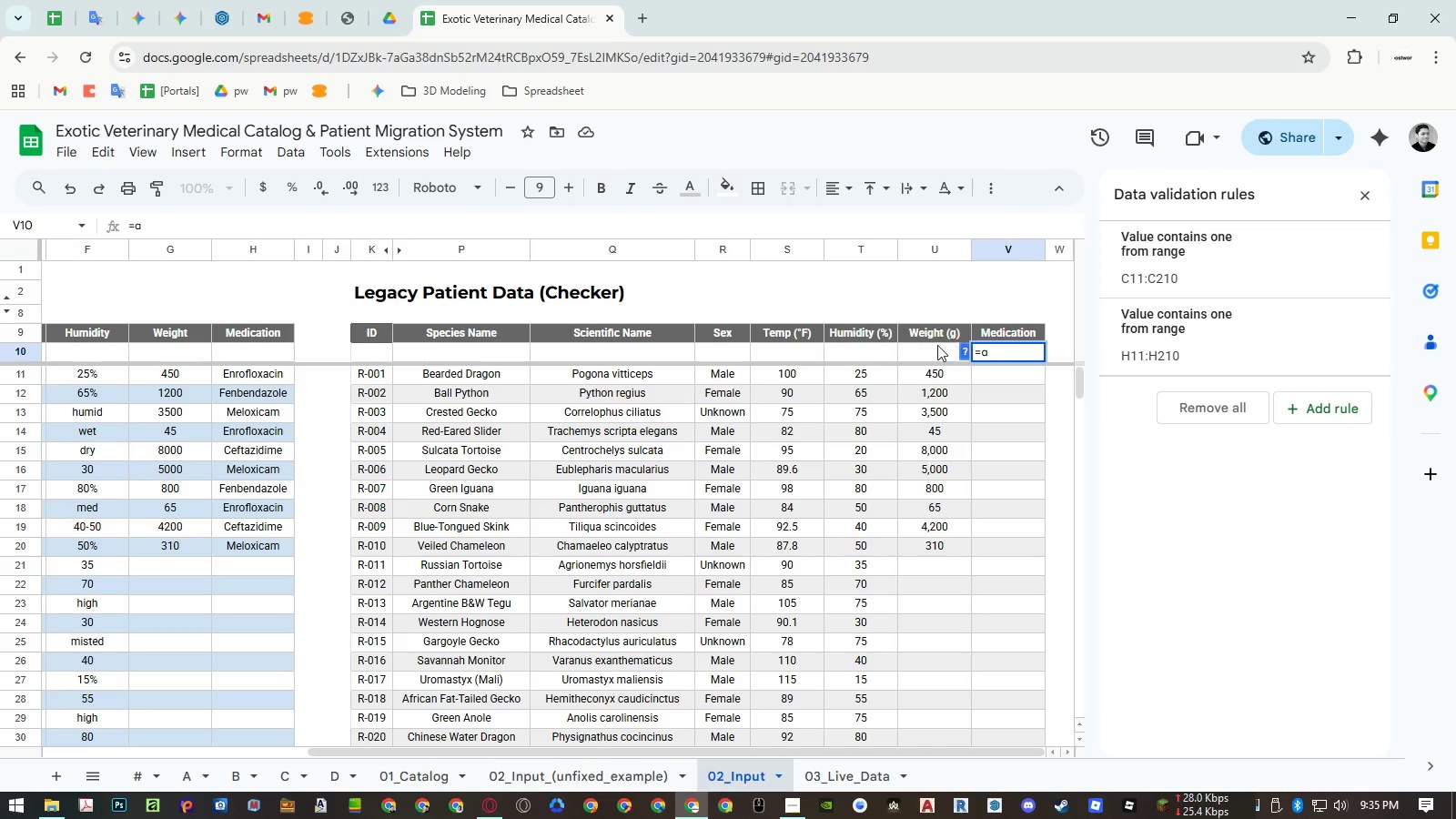 
left_click([937, 350])
 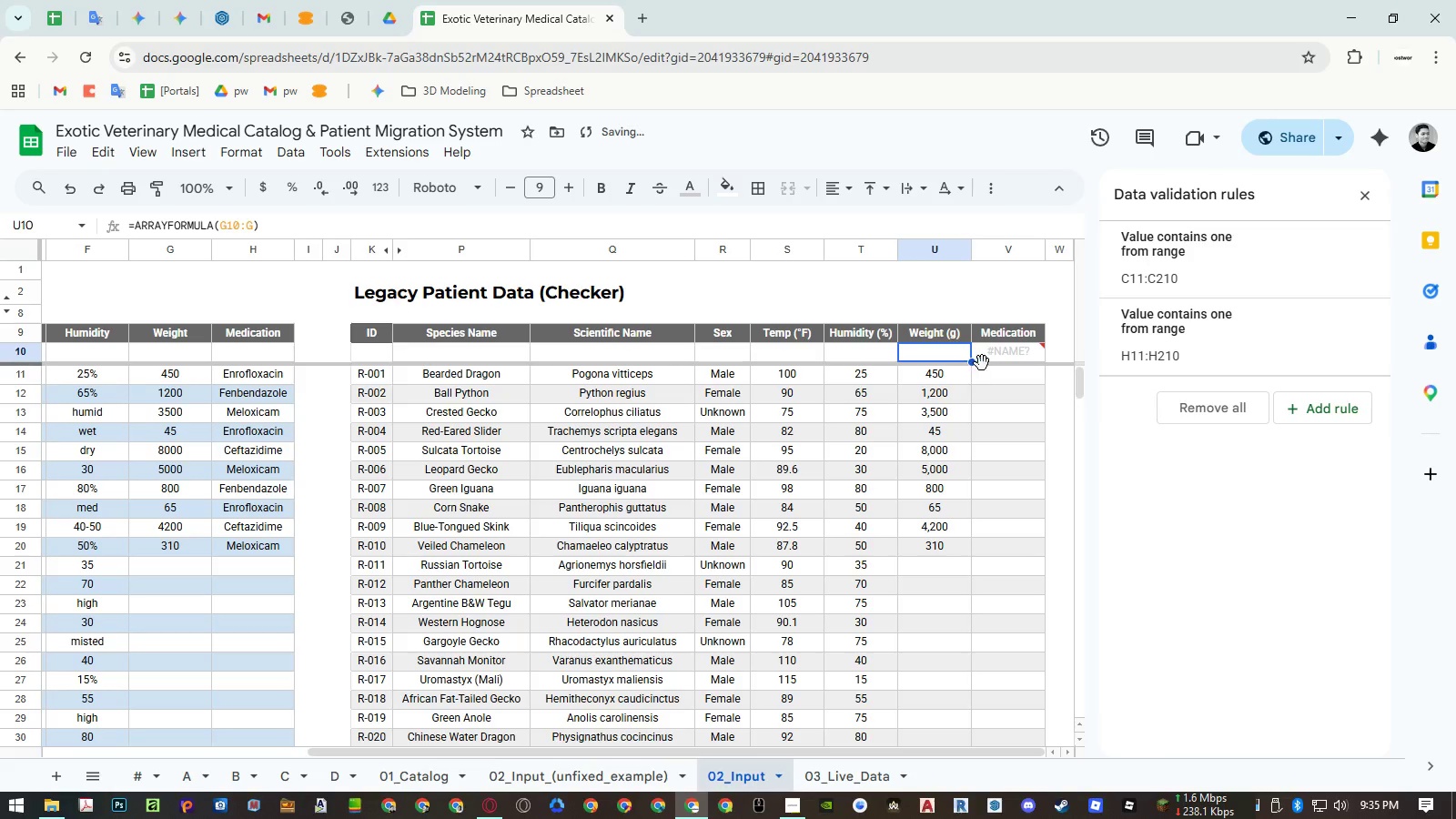 
key(Control+ControlLeft)
 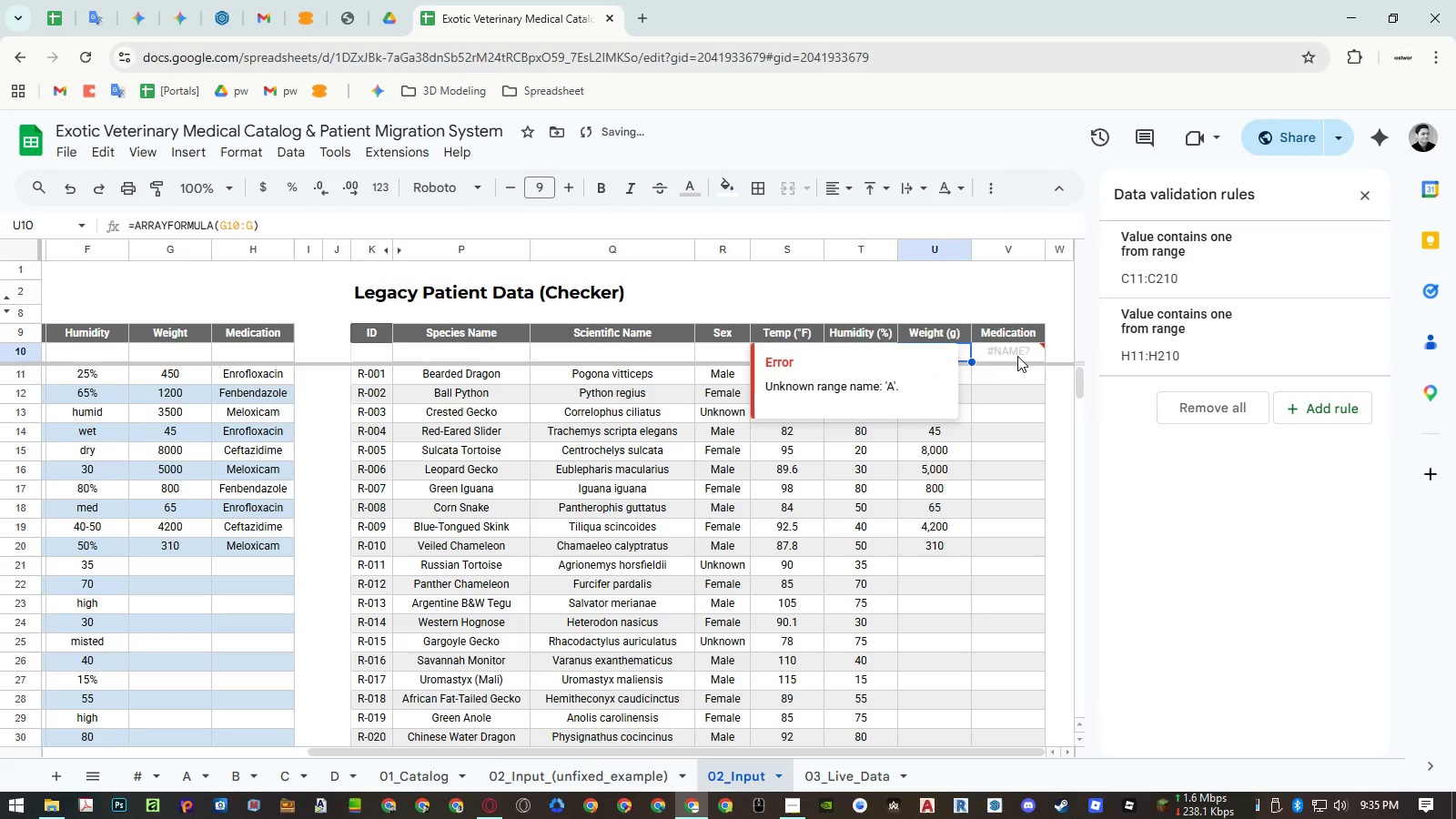 
key(Control+Z)
 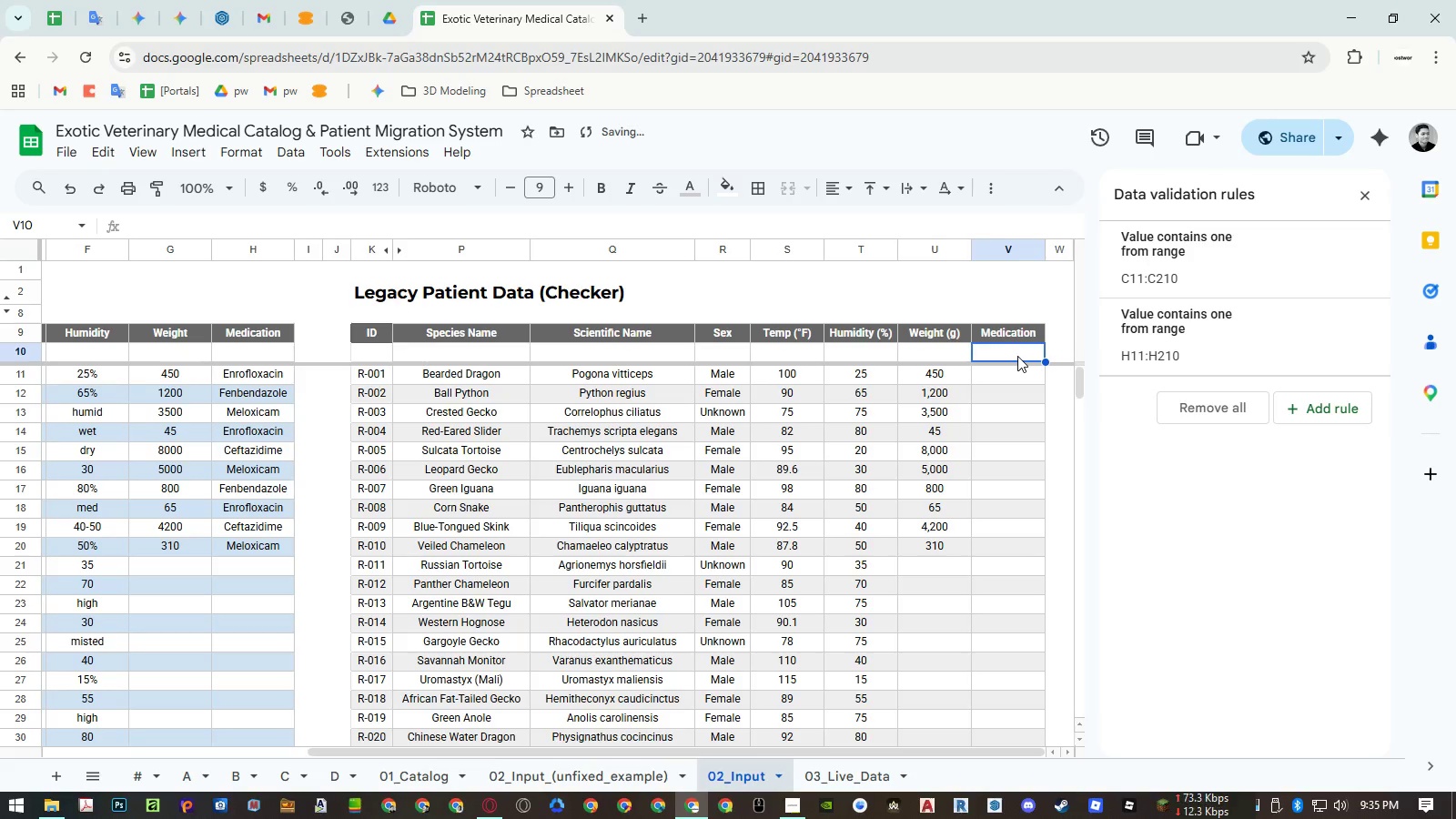 
double_click([1017, 356])
 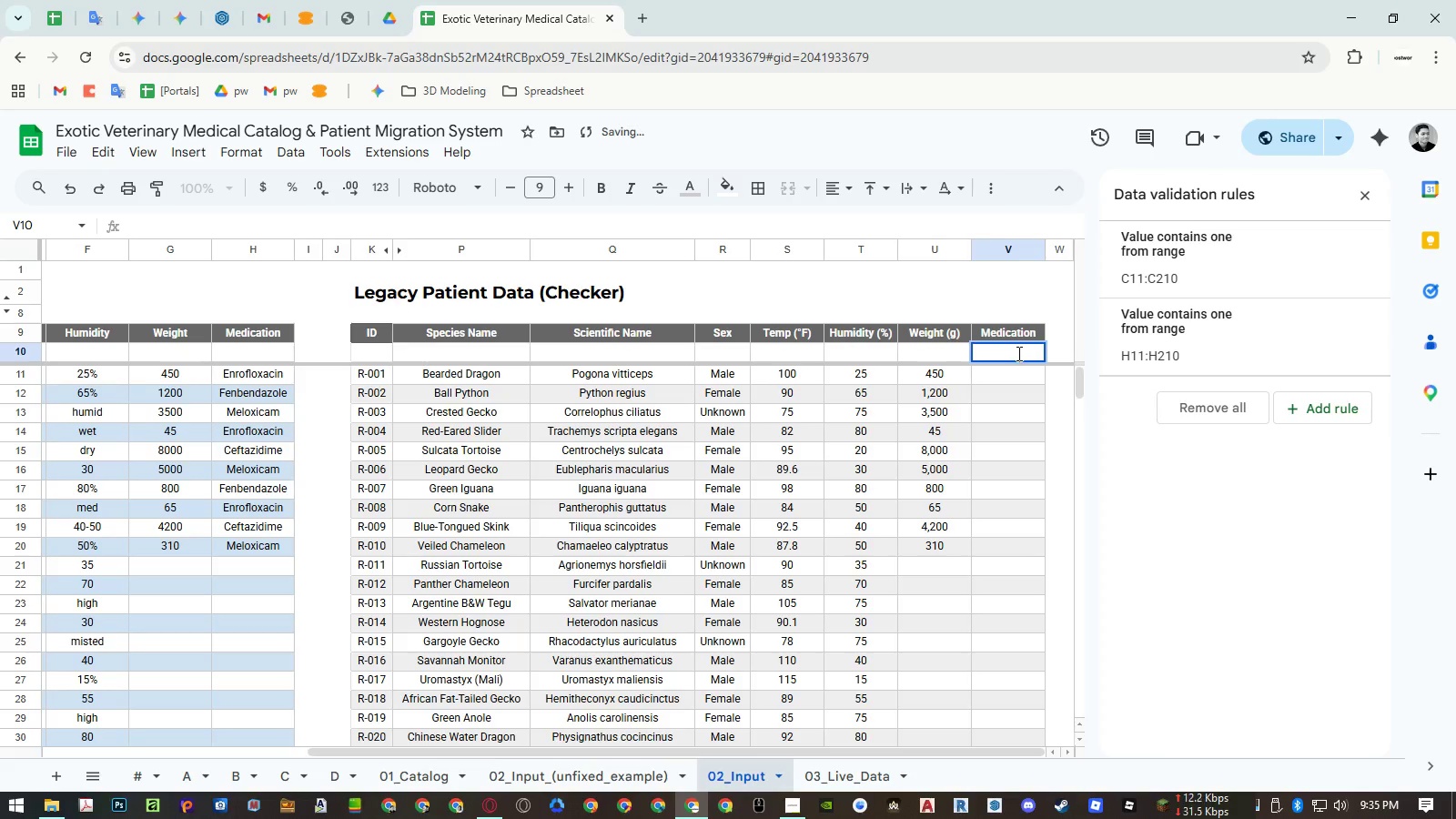 
type(=arr)
 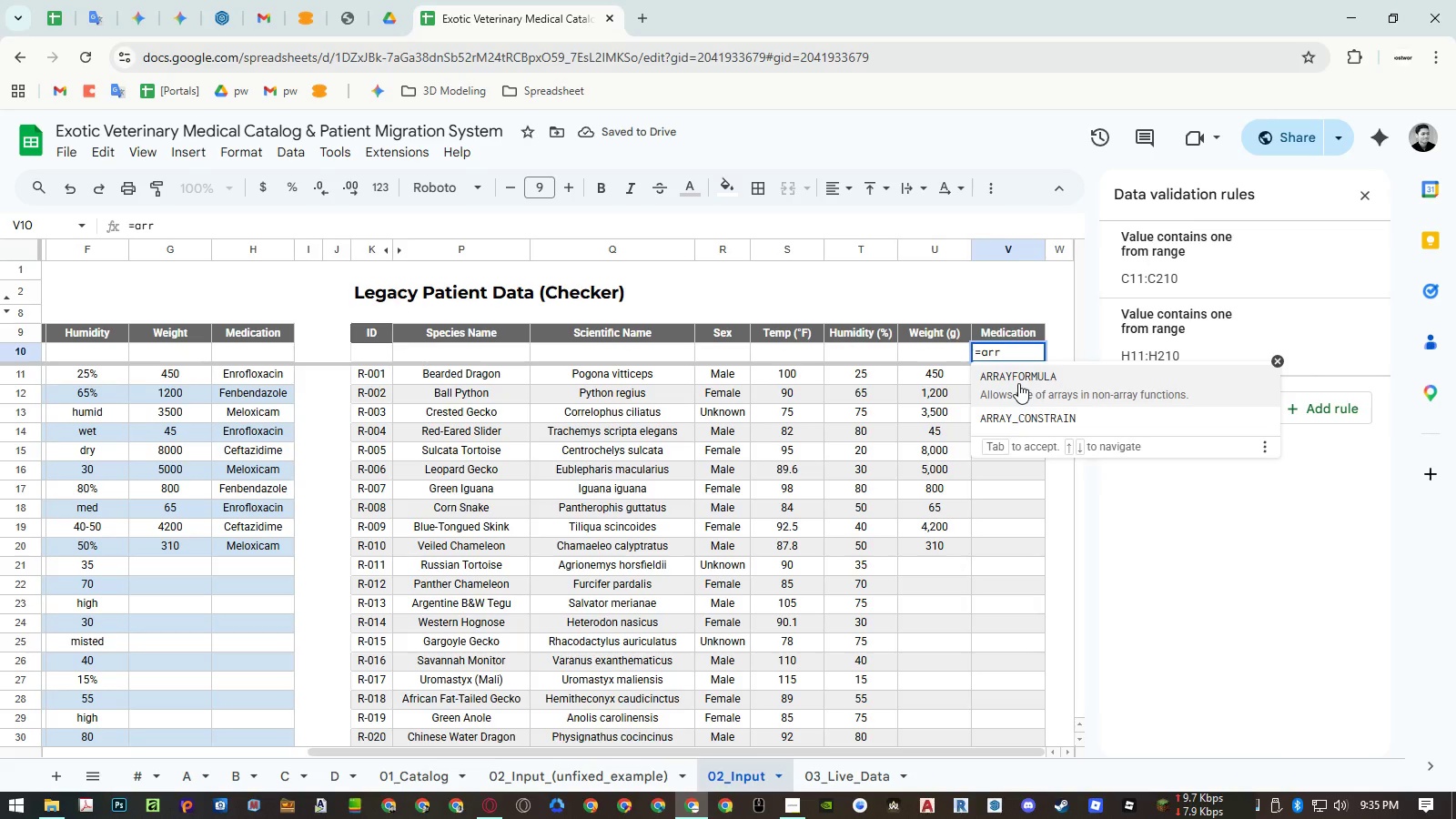 
left_click([1018, 383])
 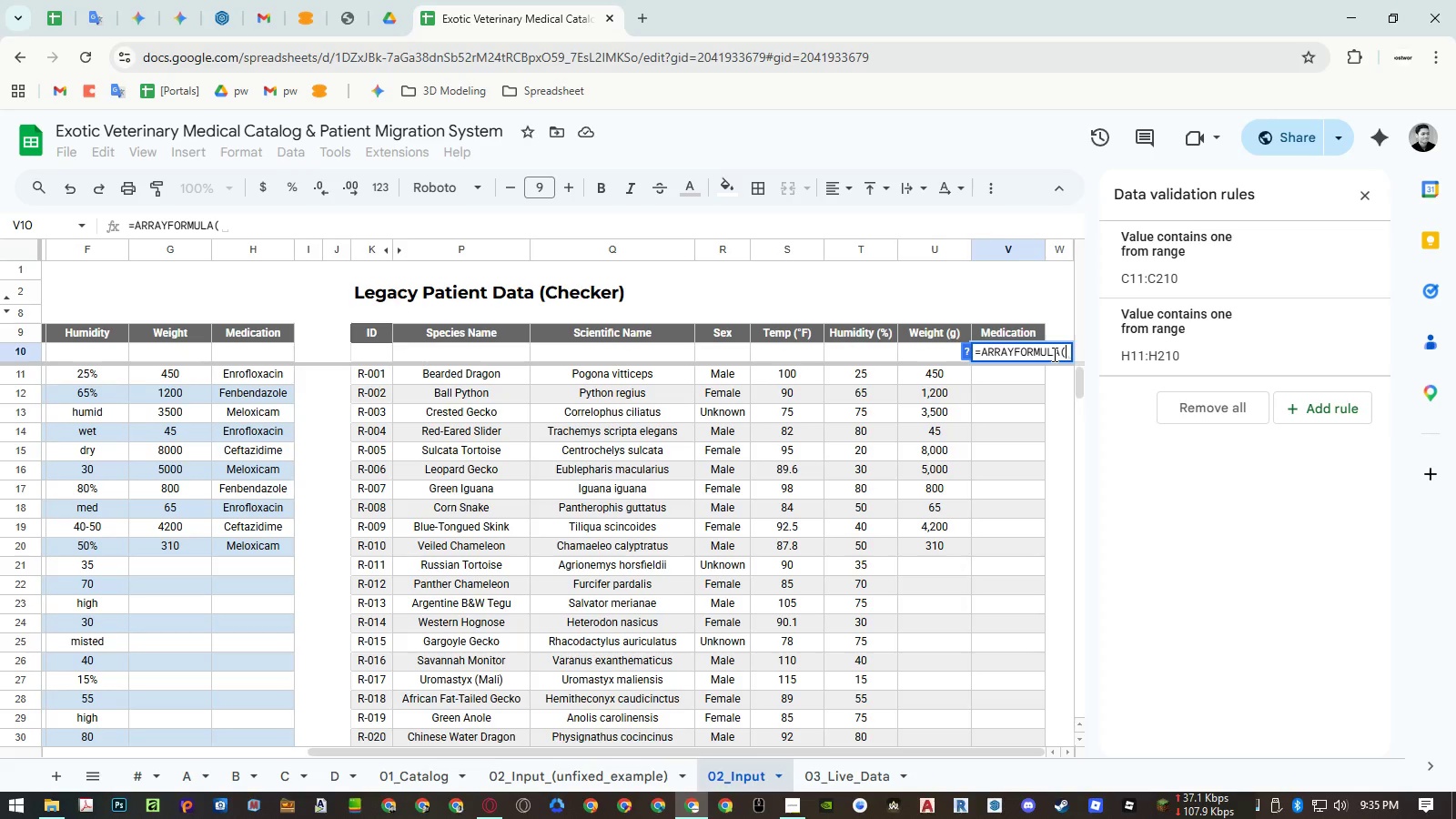 
type(a)
key(Escape)
key(Escape)
type(=xloo)
 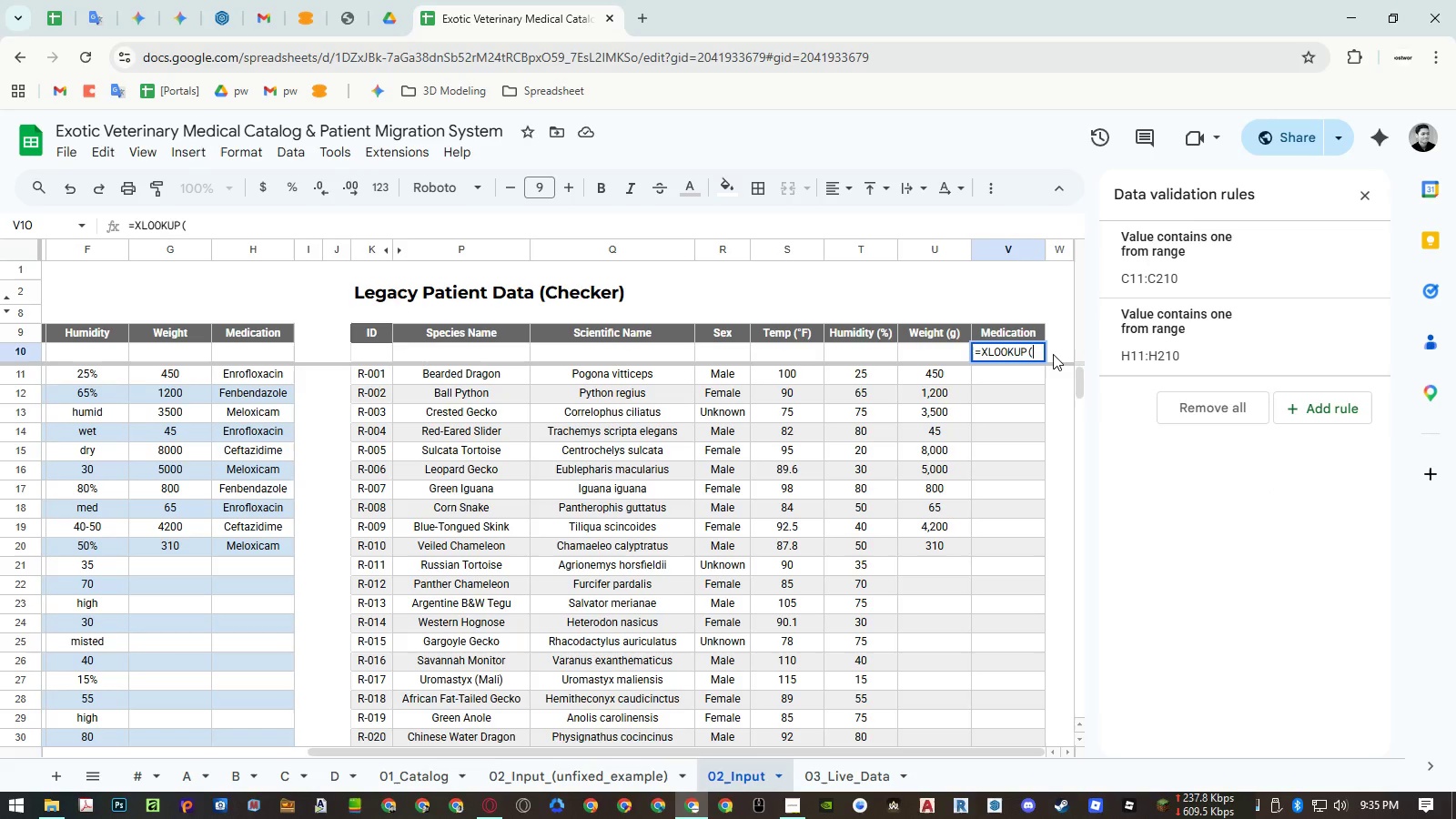 
key(Enter)
 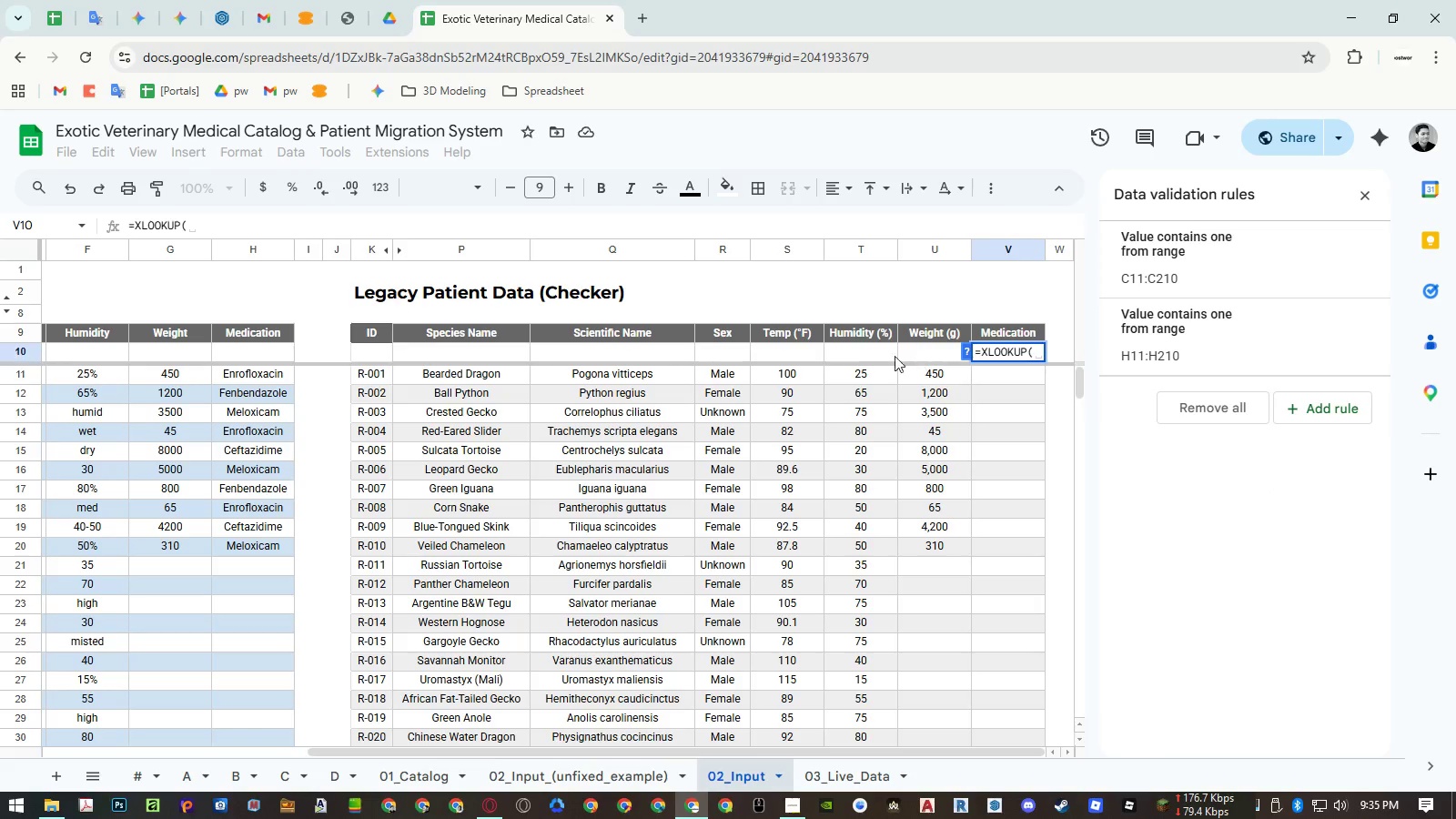 
left_click_drag(start_coordinate=[871, 354], to_coordinate=[867, 389])
 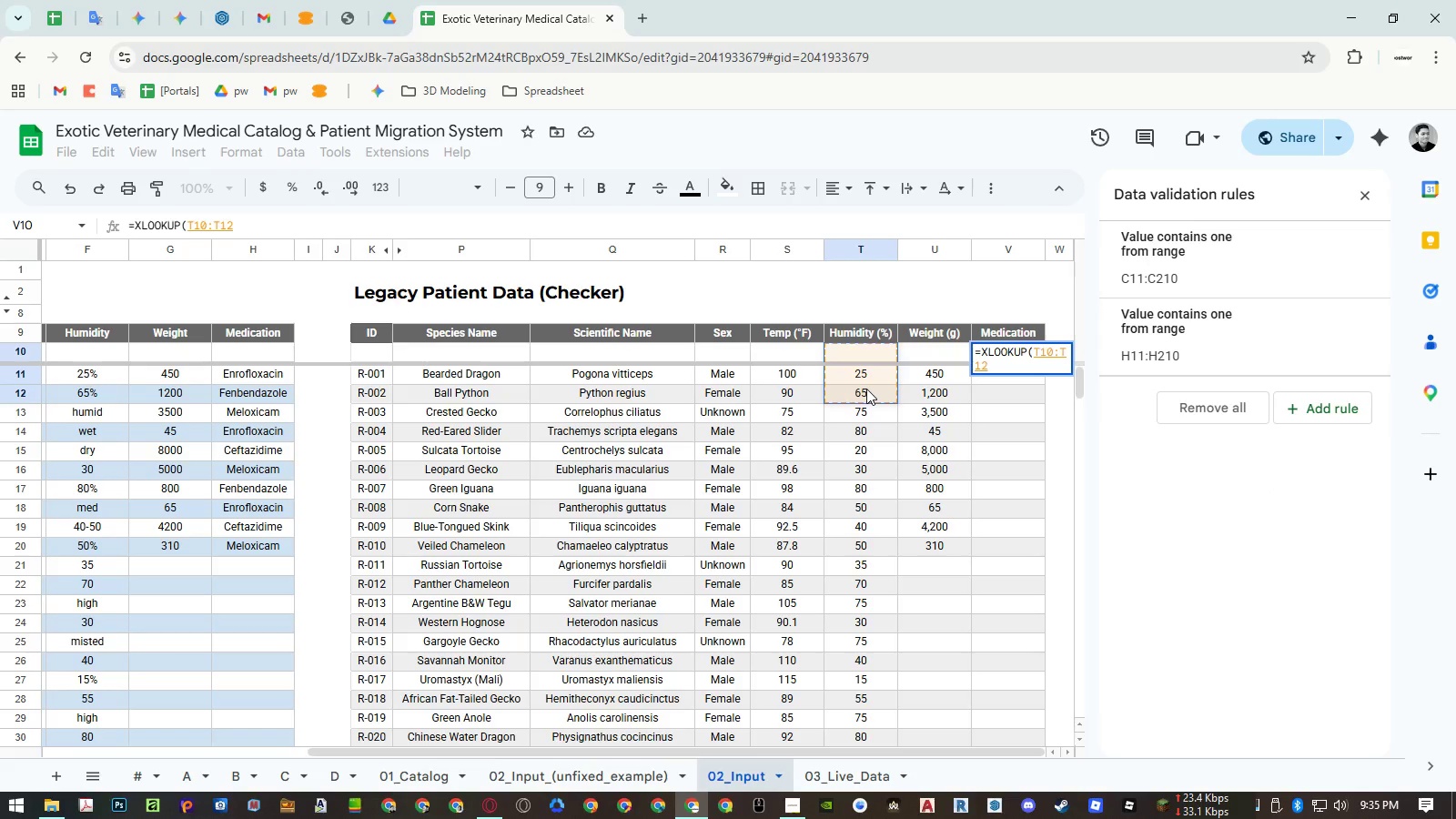 
key(Comma)
 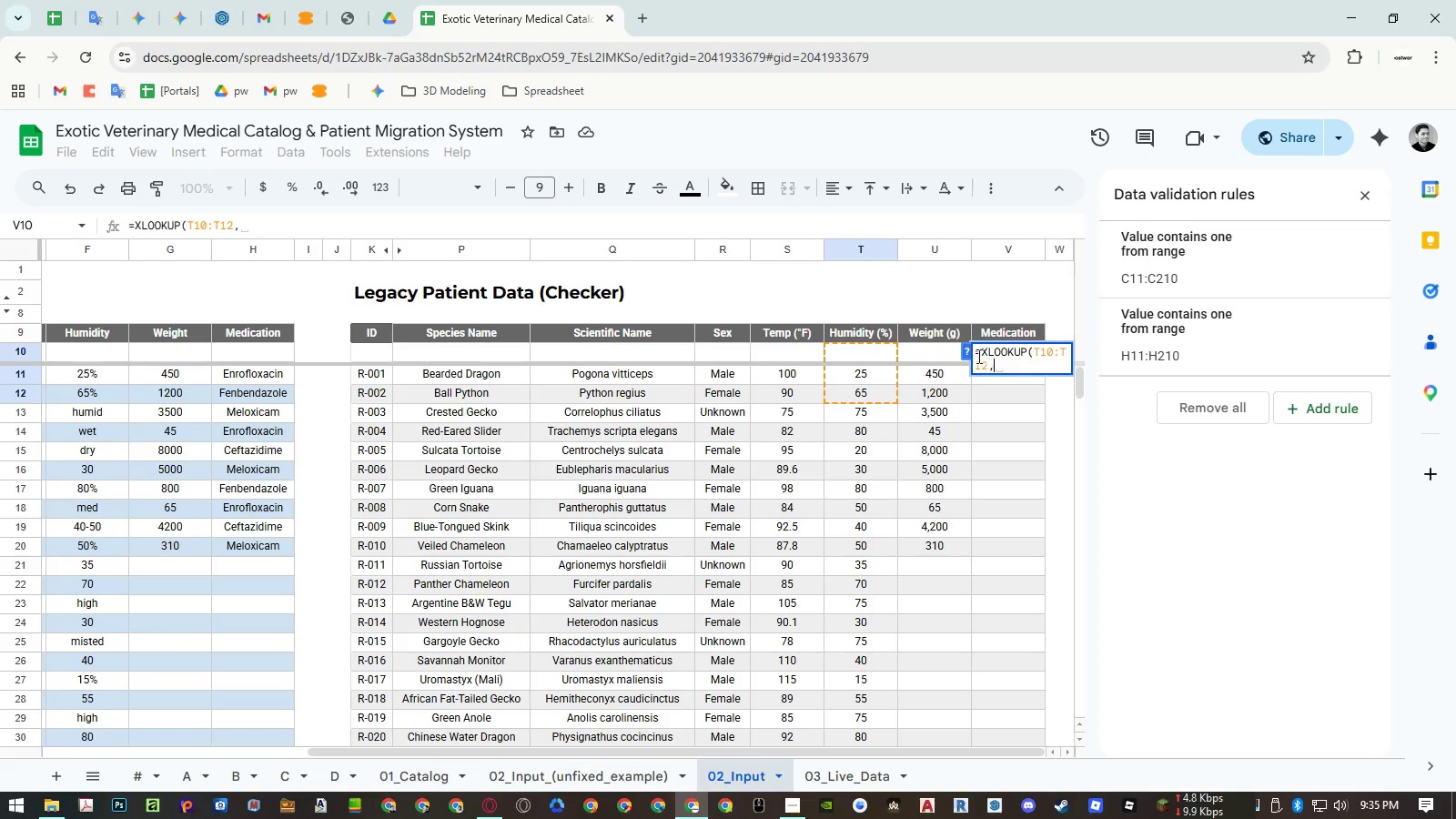 
left_click([966, 348])
 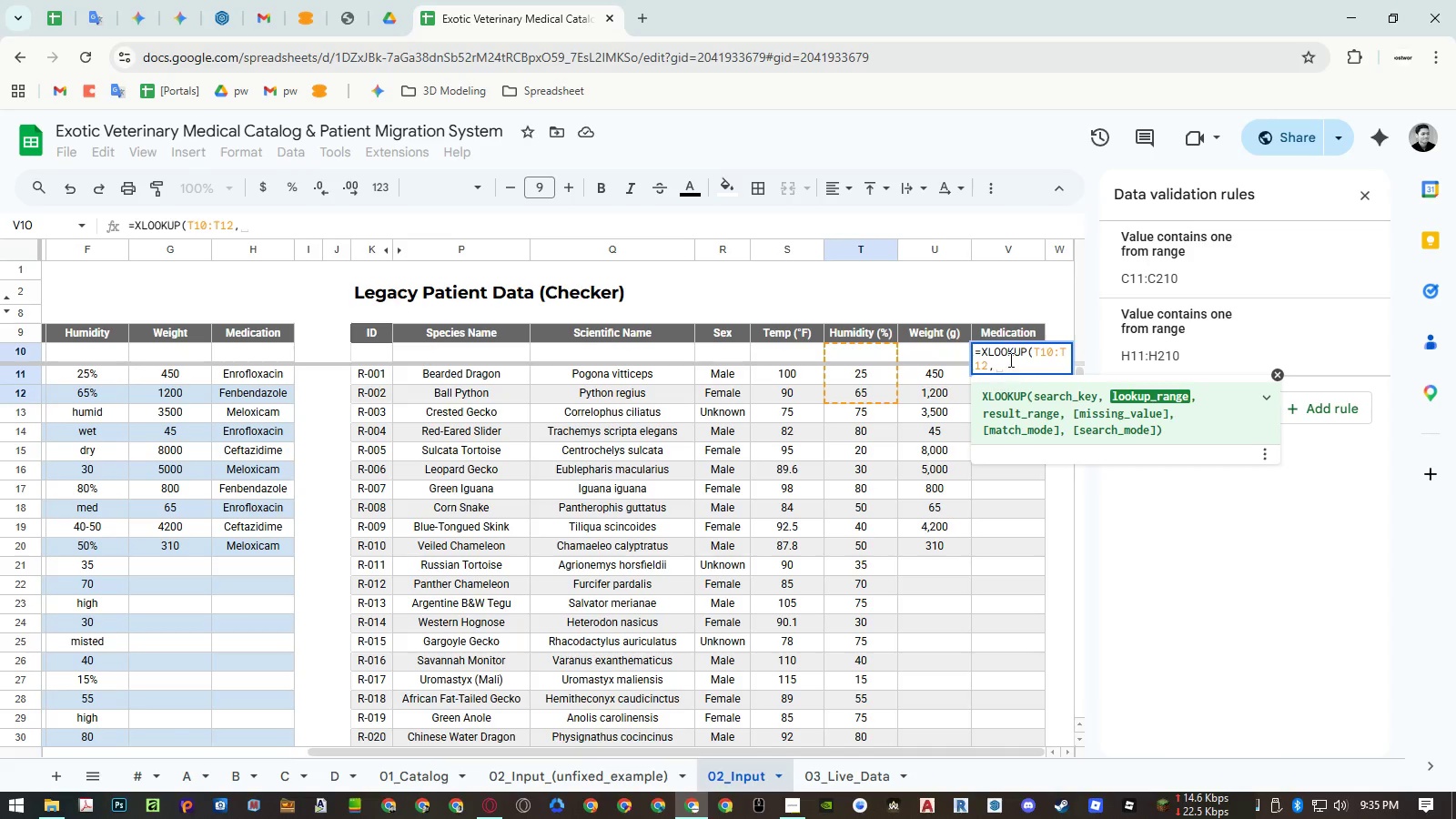 
left_click([1009, 359])
 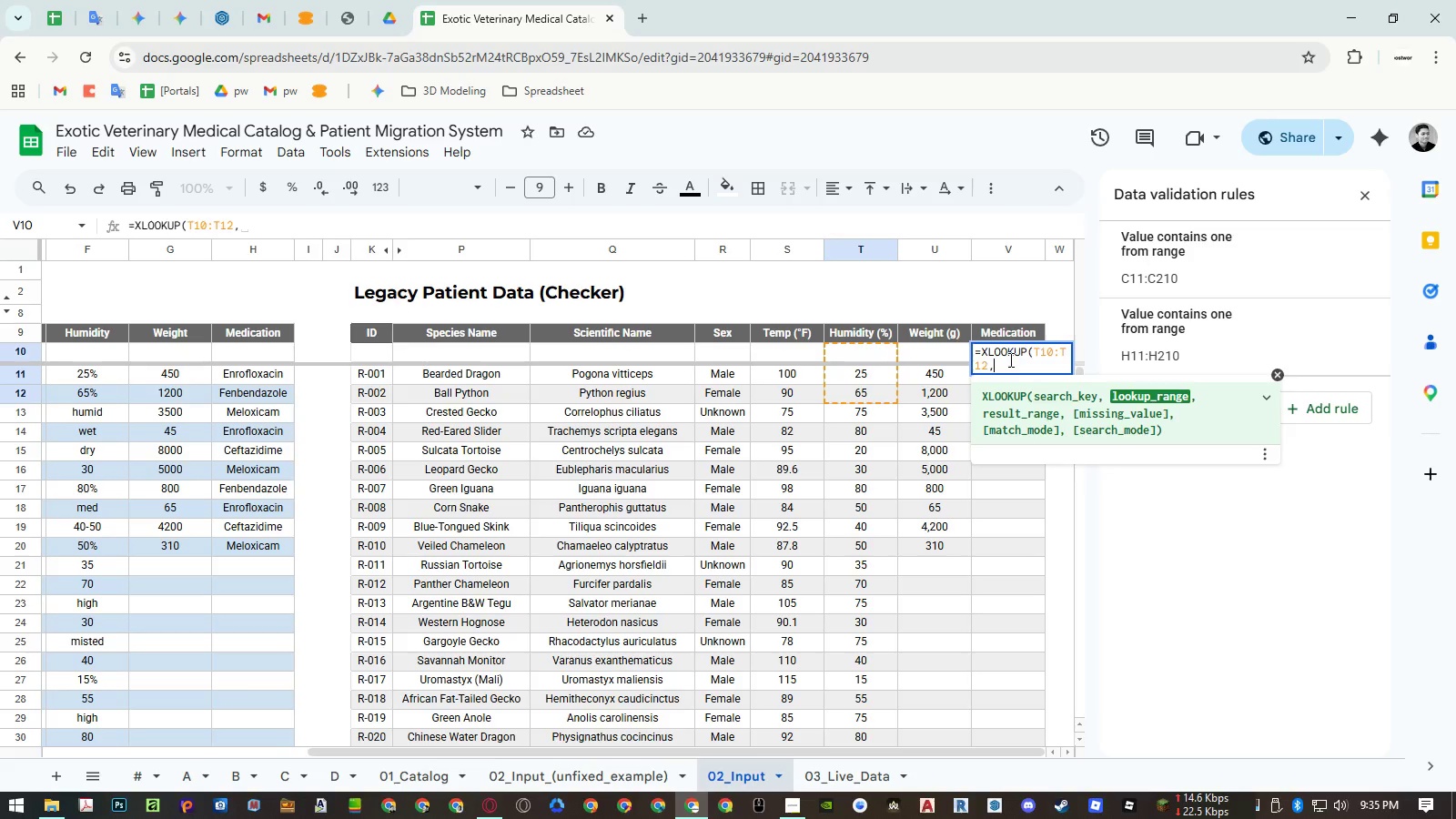 
key(Escape)
 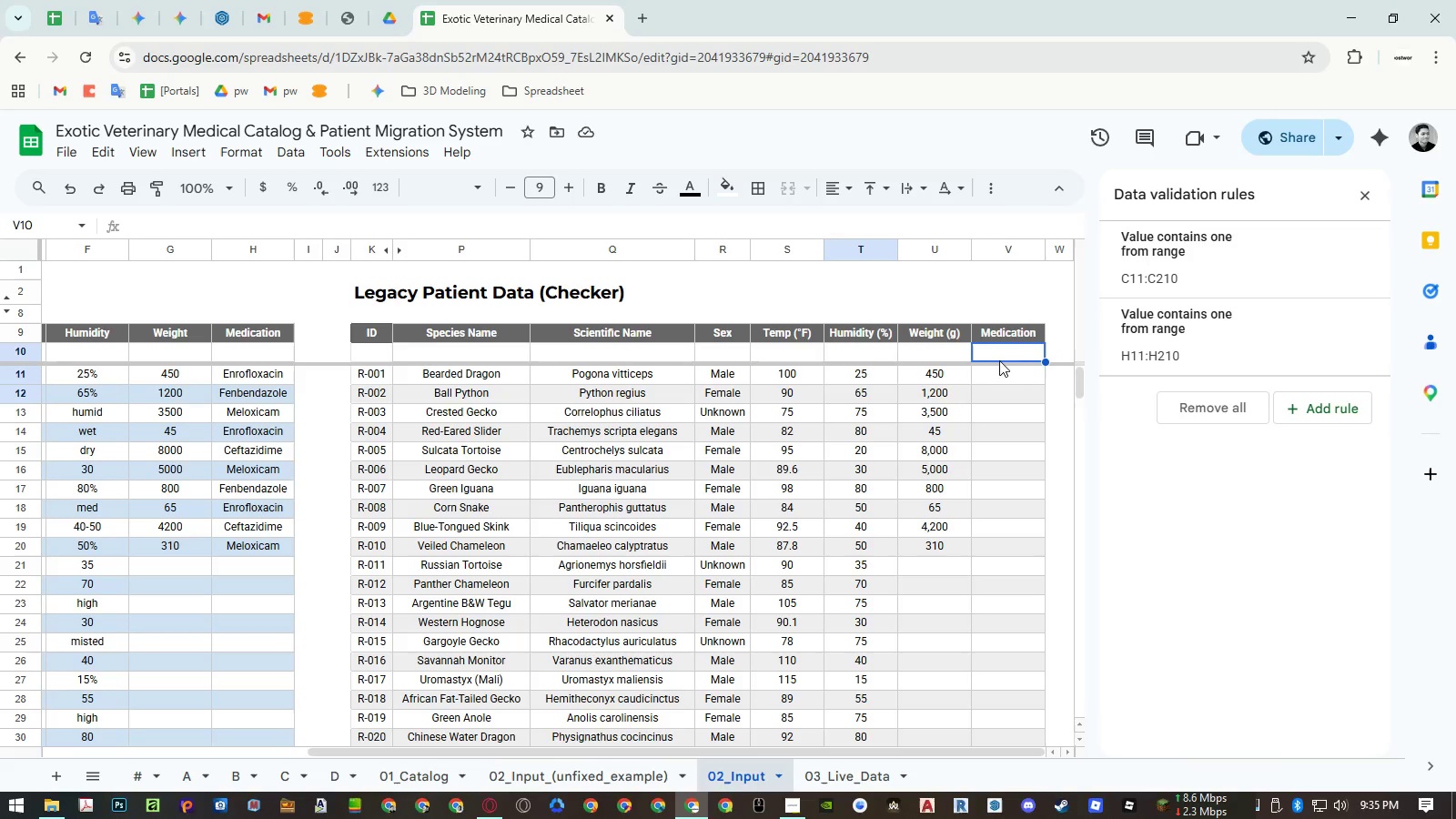 
left_click([957, 358])
 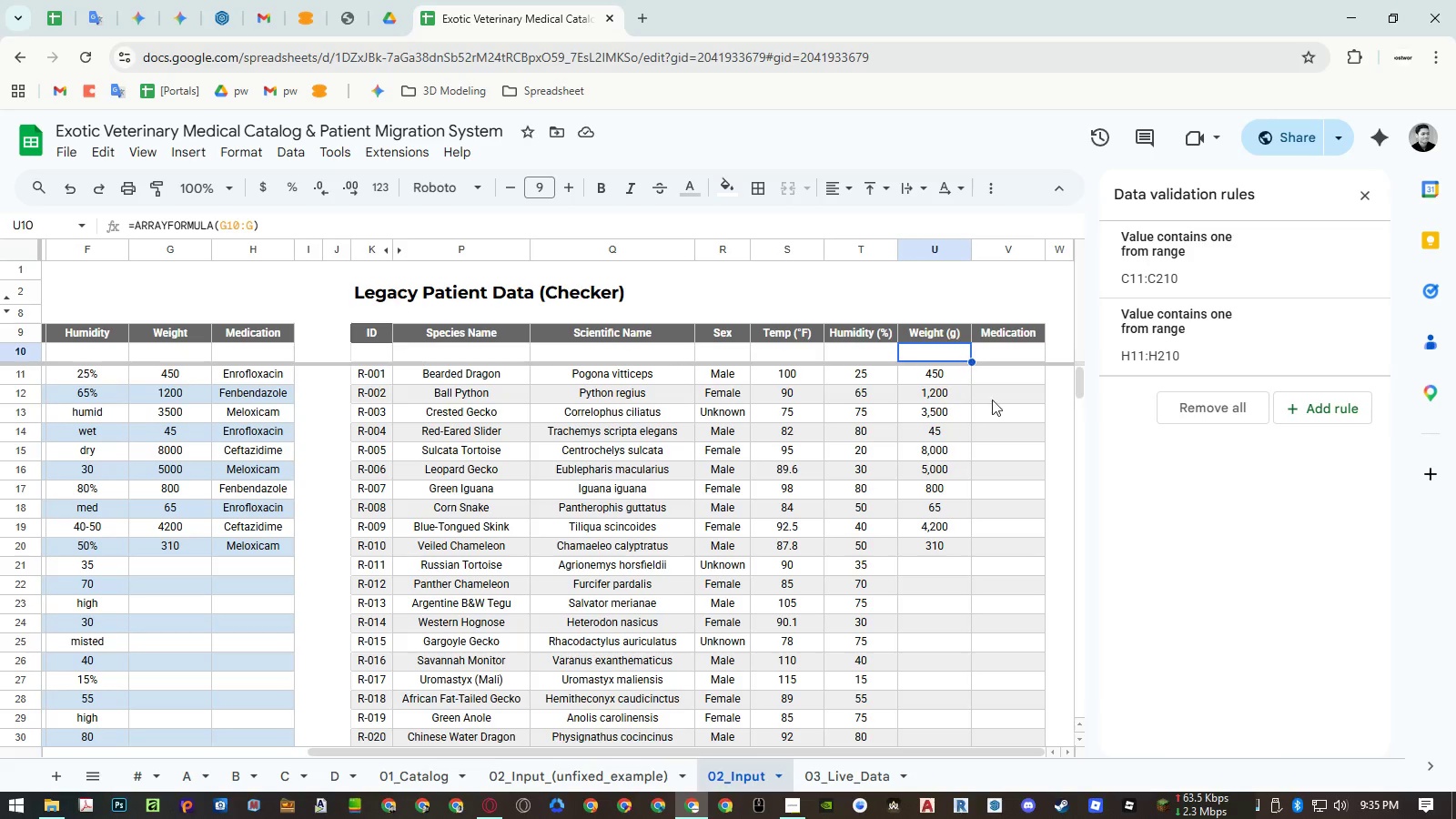 
key(Control+ControlLeft)
 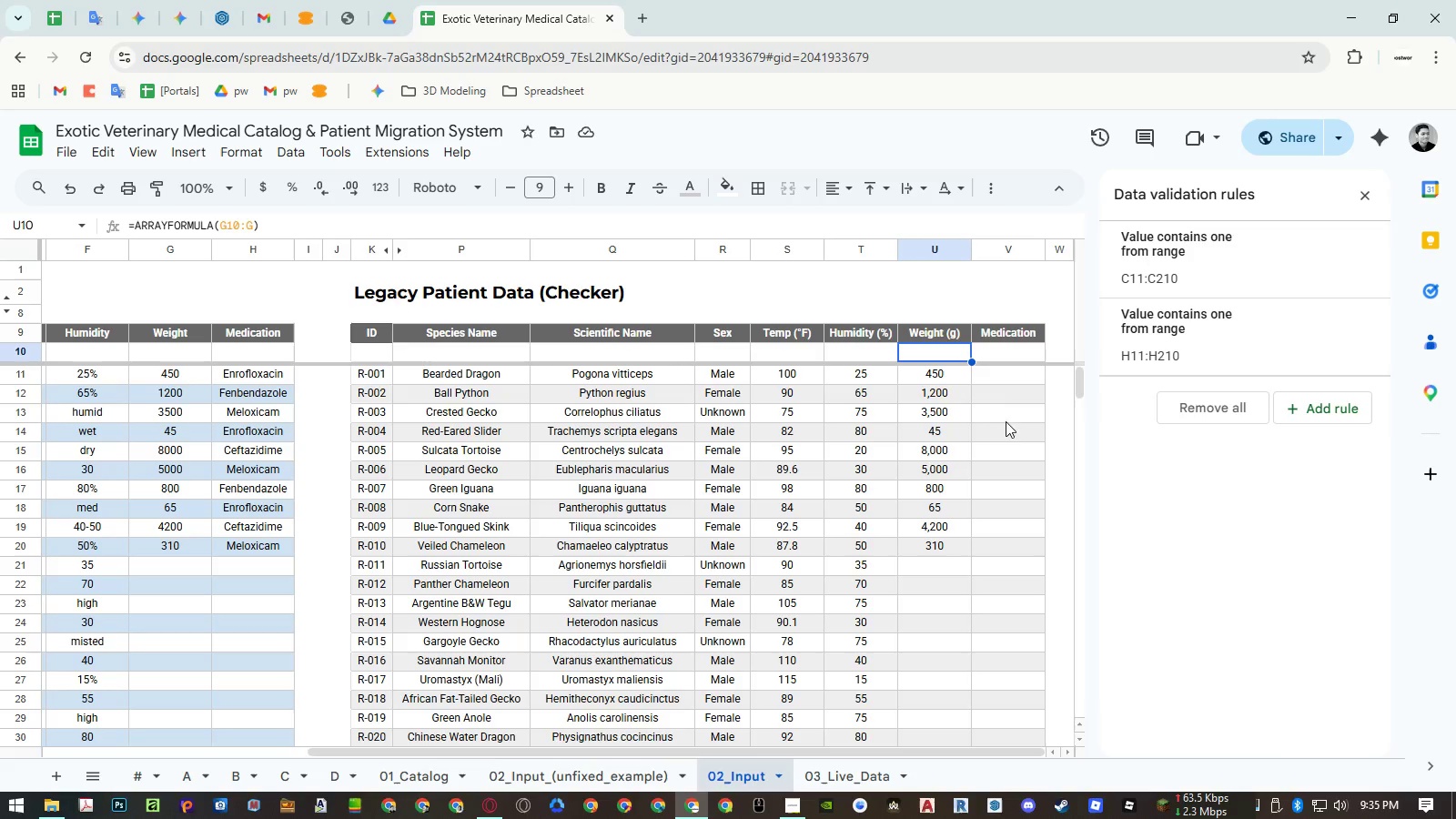 
key(Control+C)
 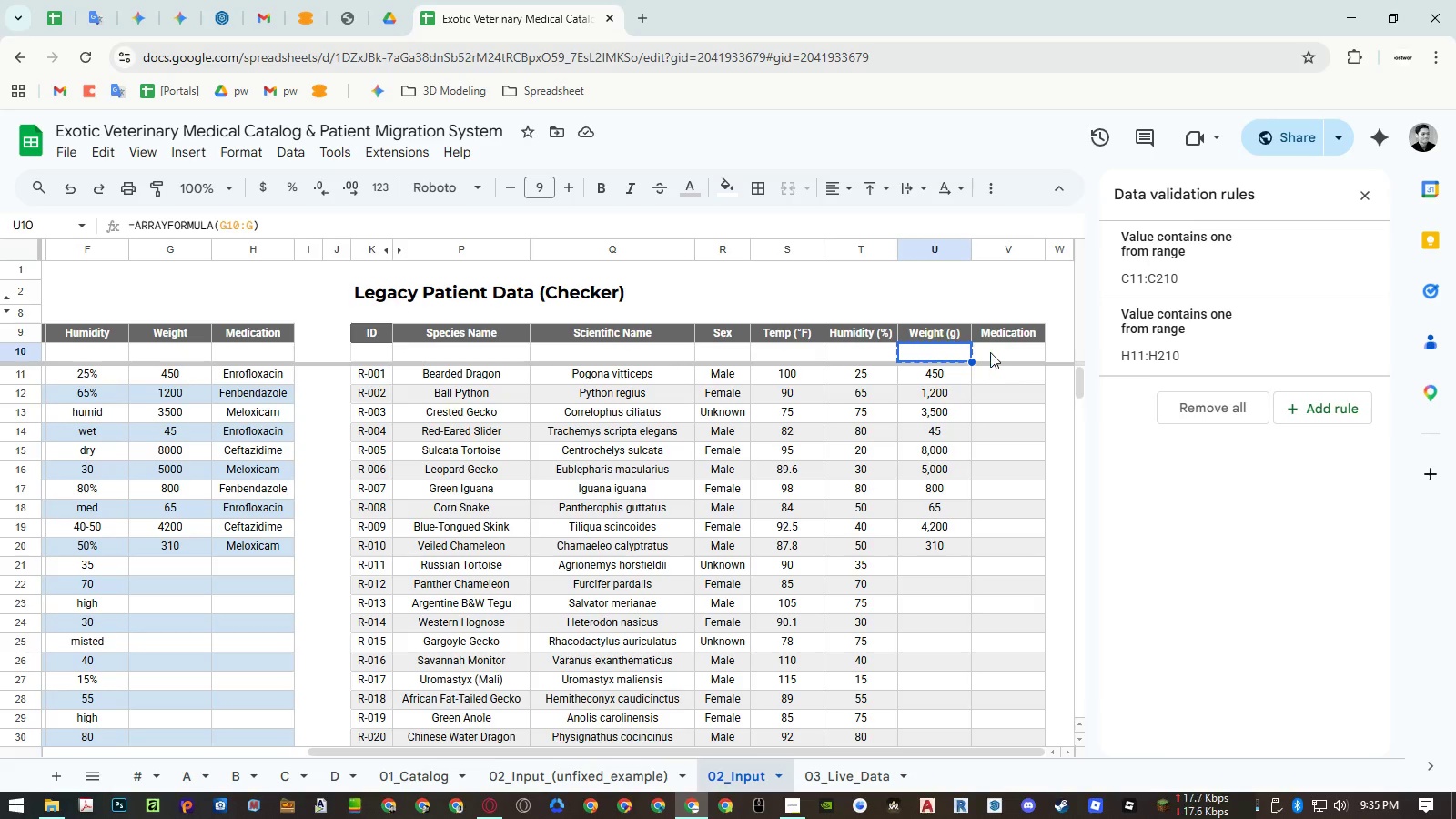 
left_click([990, 352])
 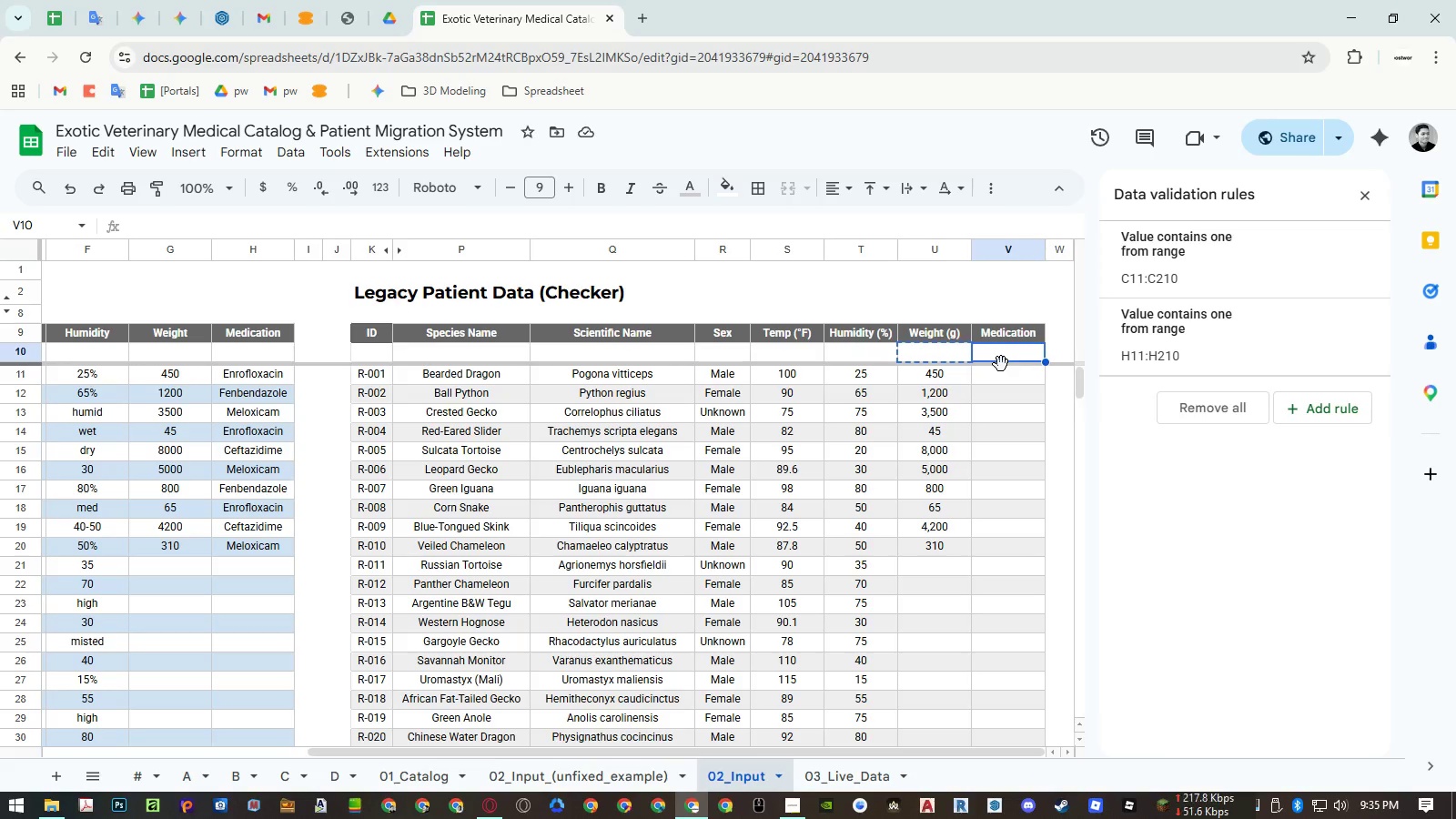 
key(Control+ControlLeft)
 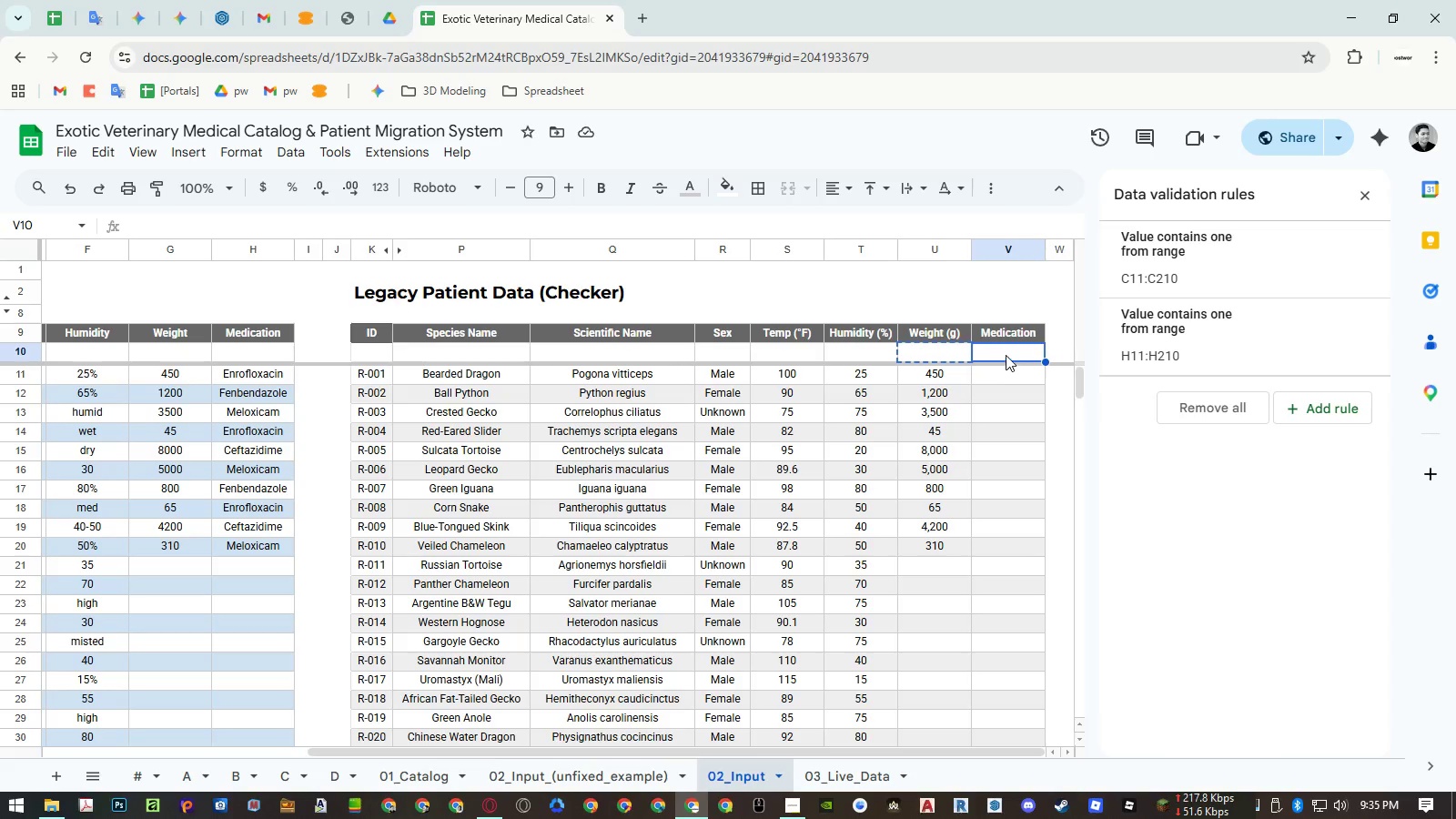 
key(Control+V)
 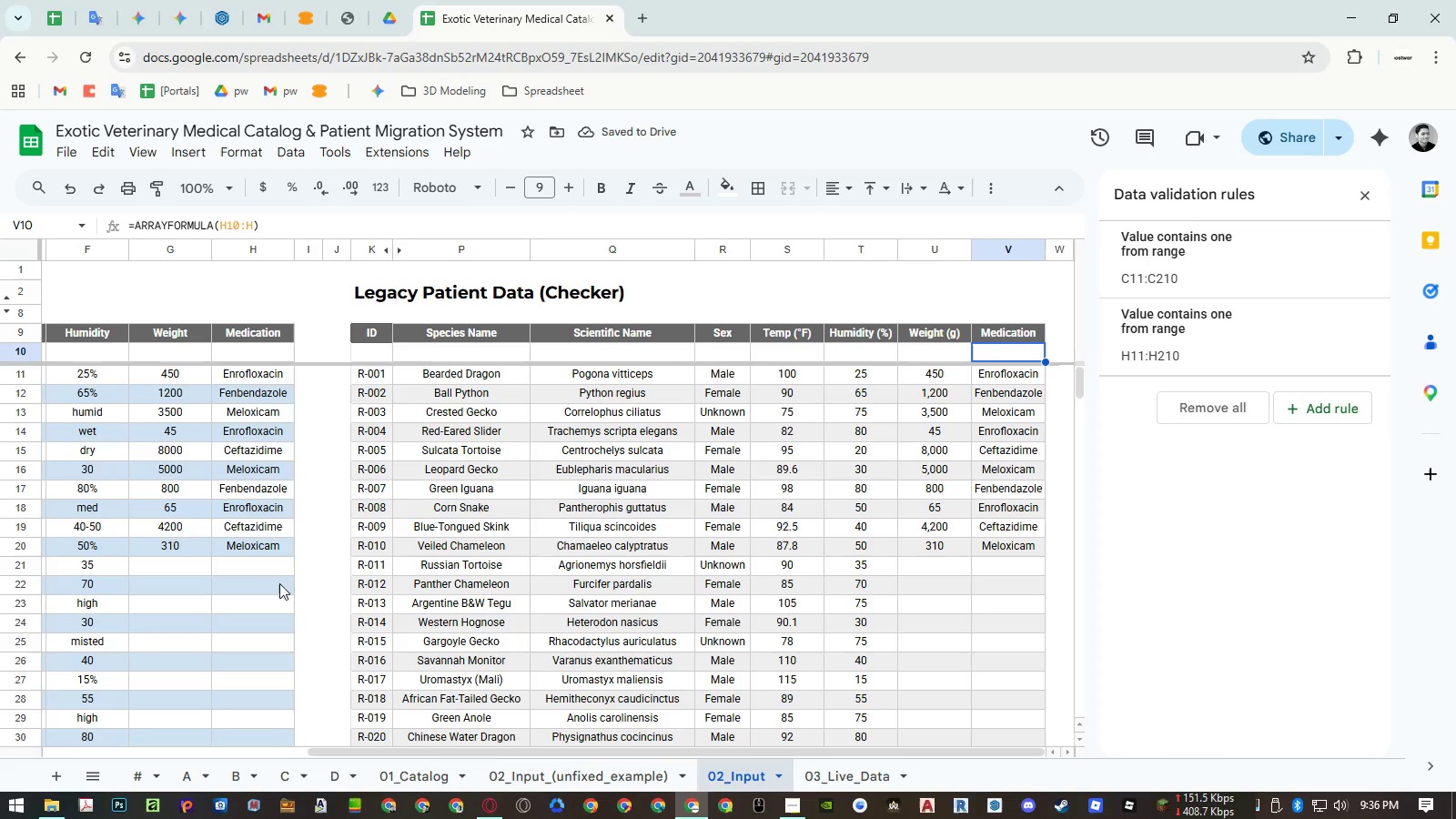 
double_click([253, 585])
 